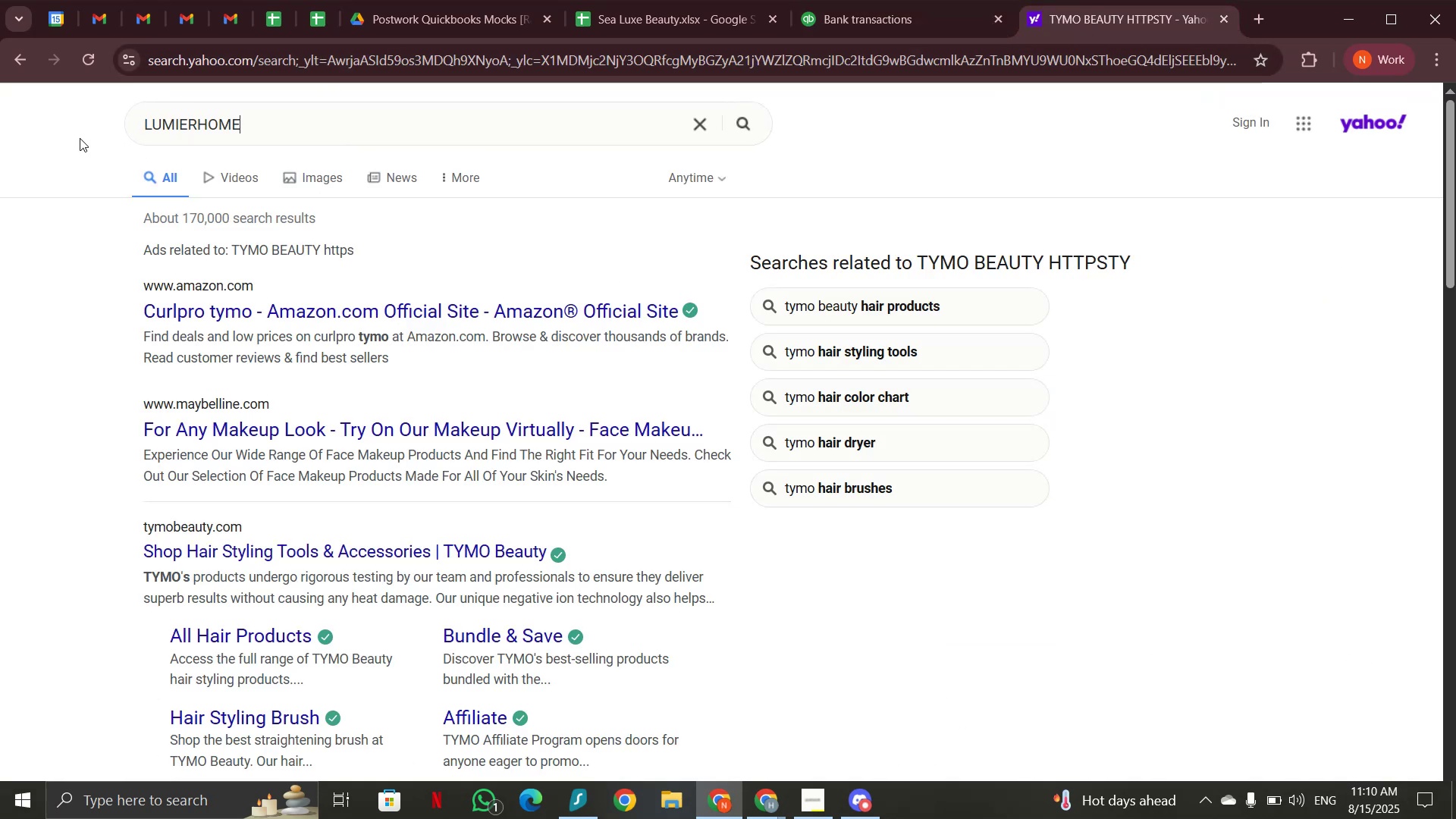 
key(Enter)
 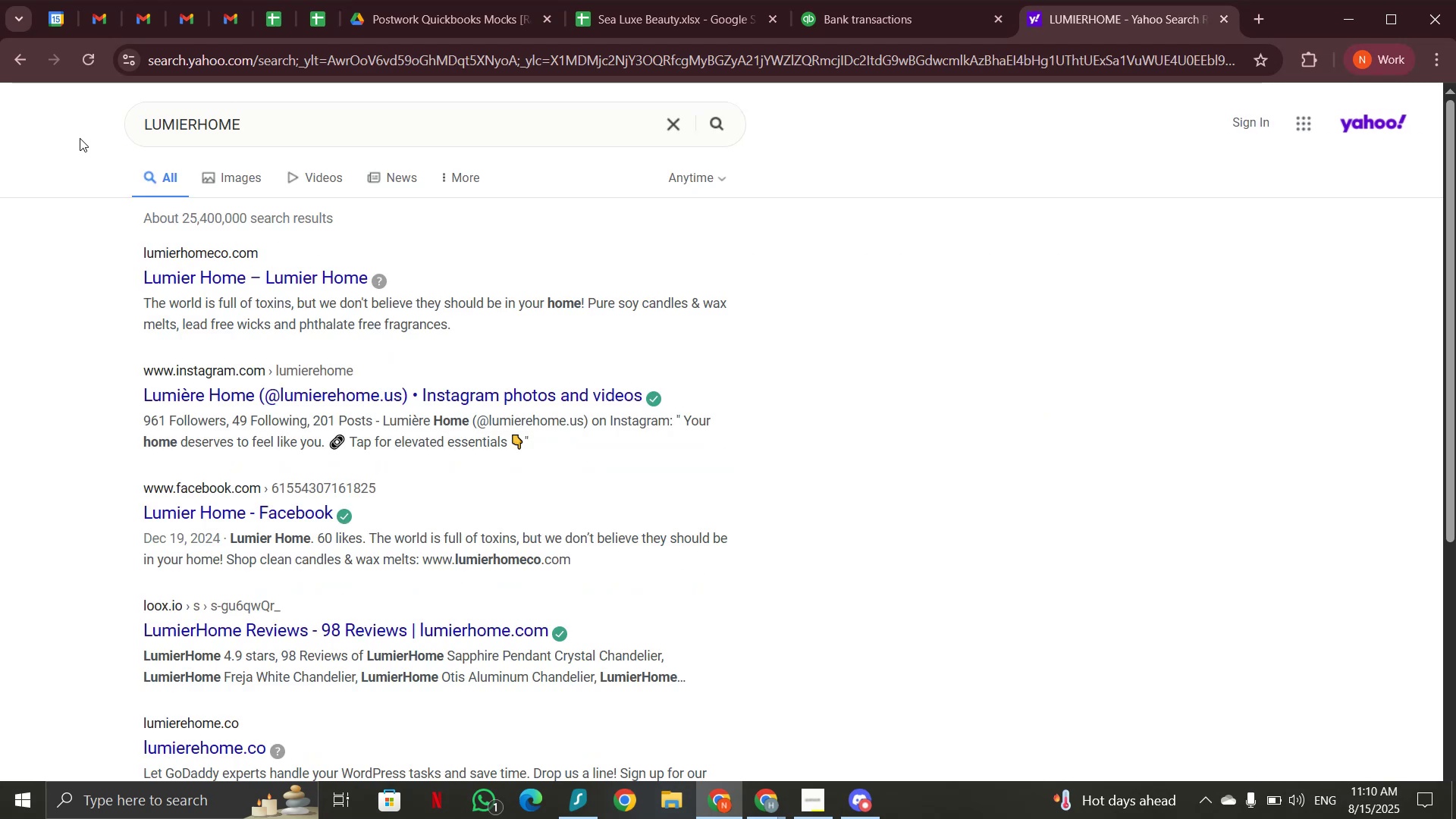 
wait(11.64)
 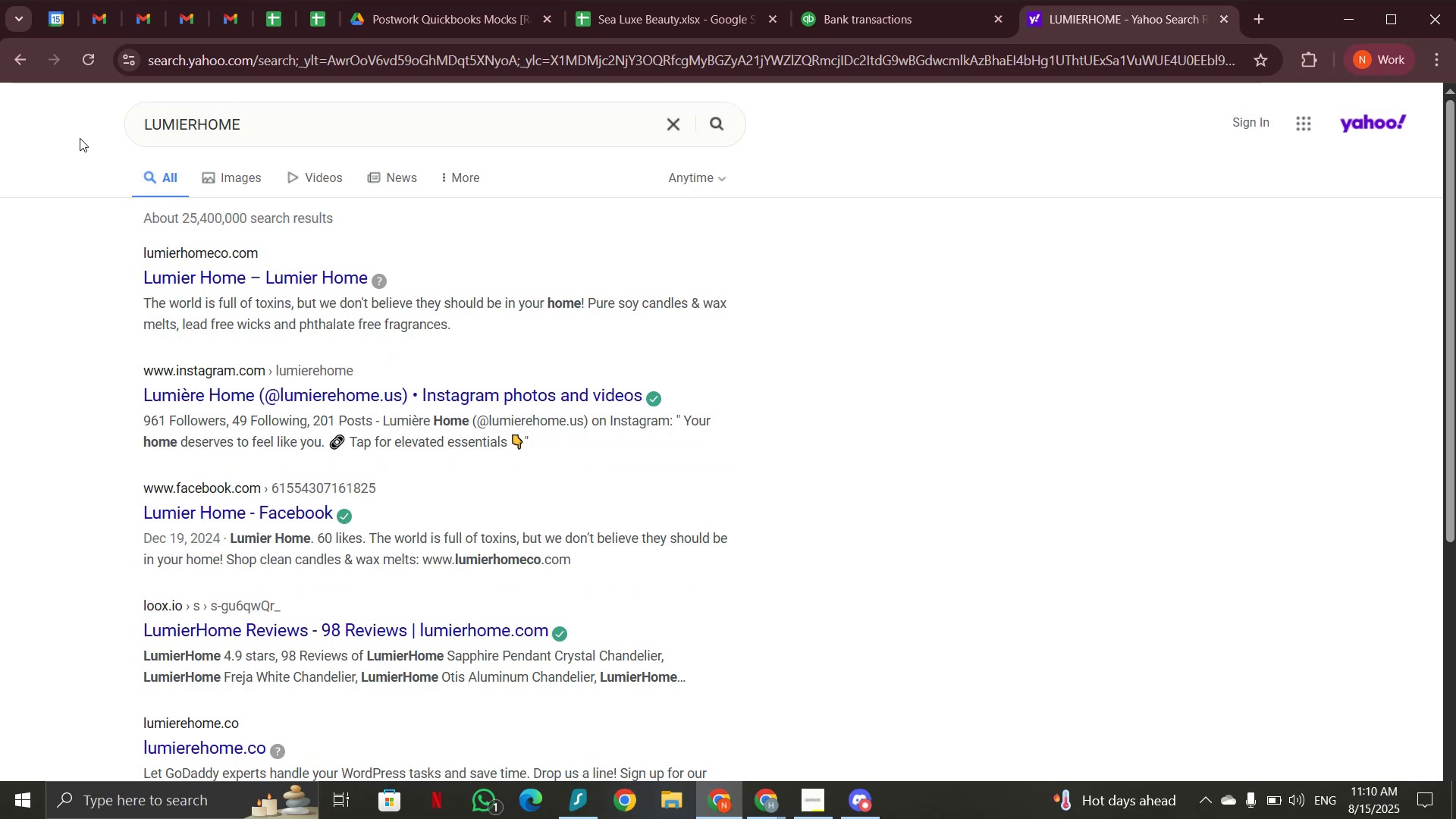 
left_click([523, 468])
 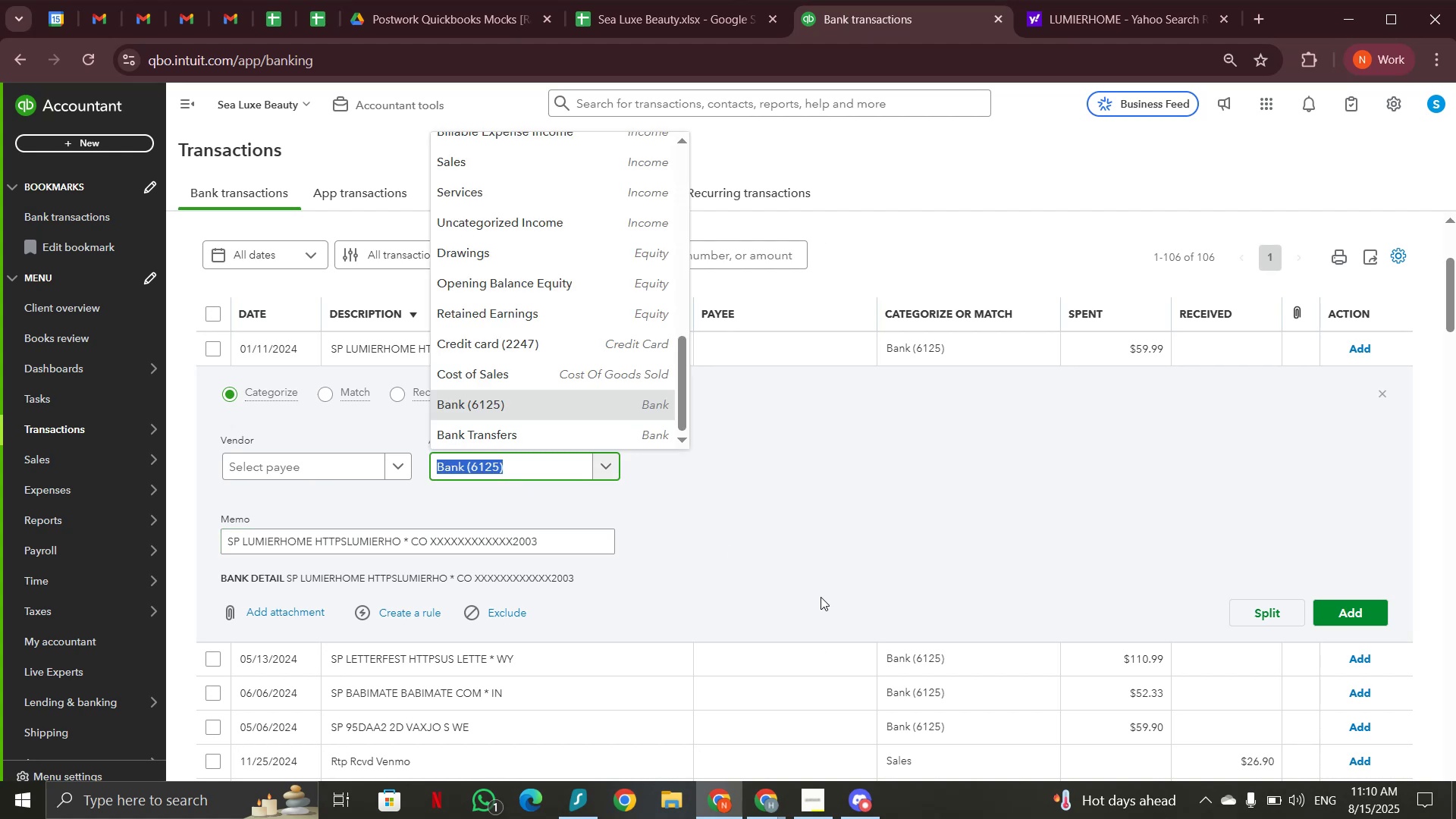 
type(adm)
 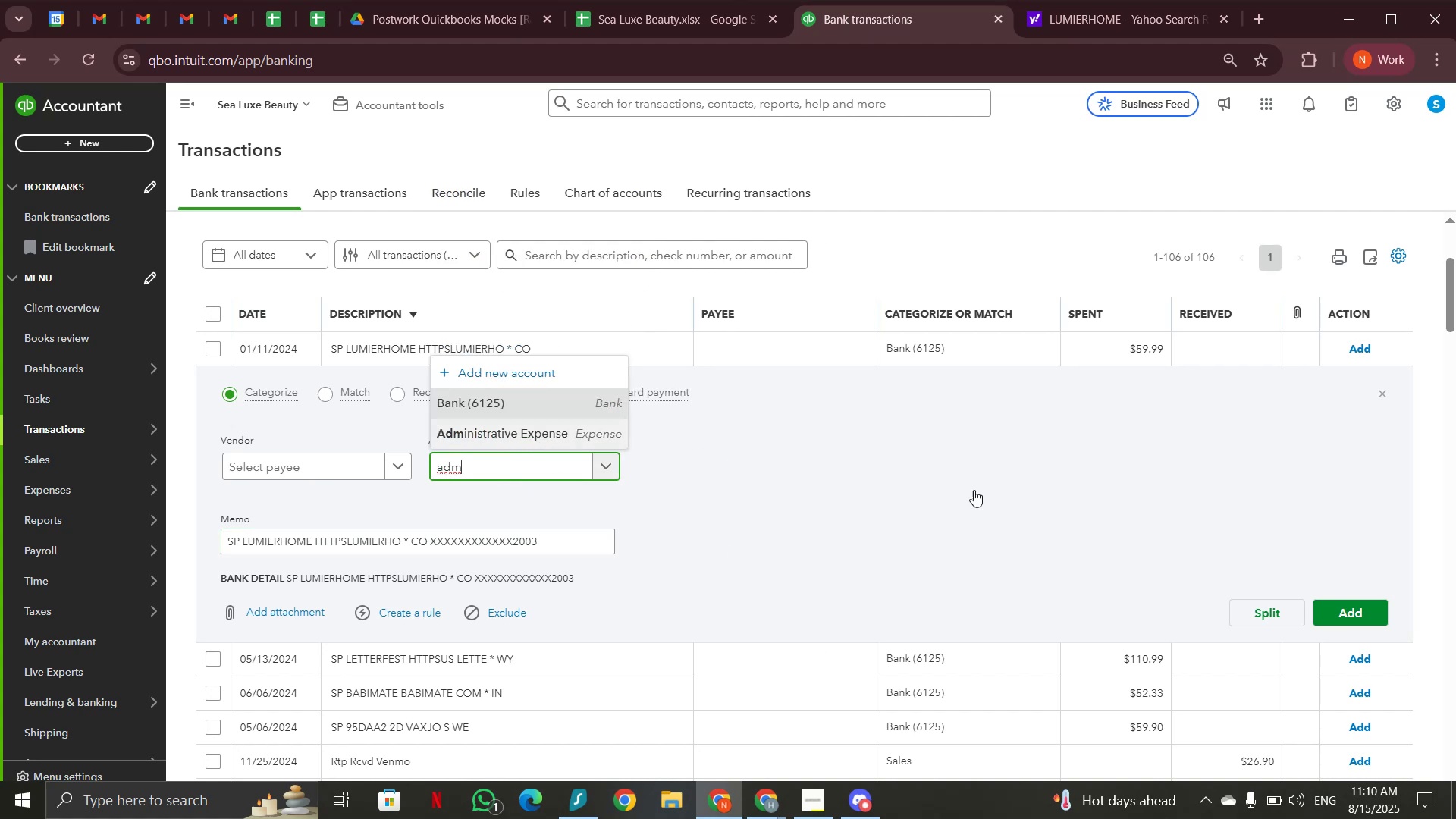 
left_click([1329, 614])
 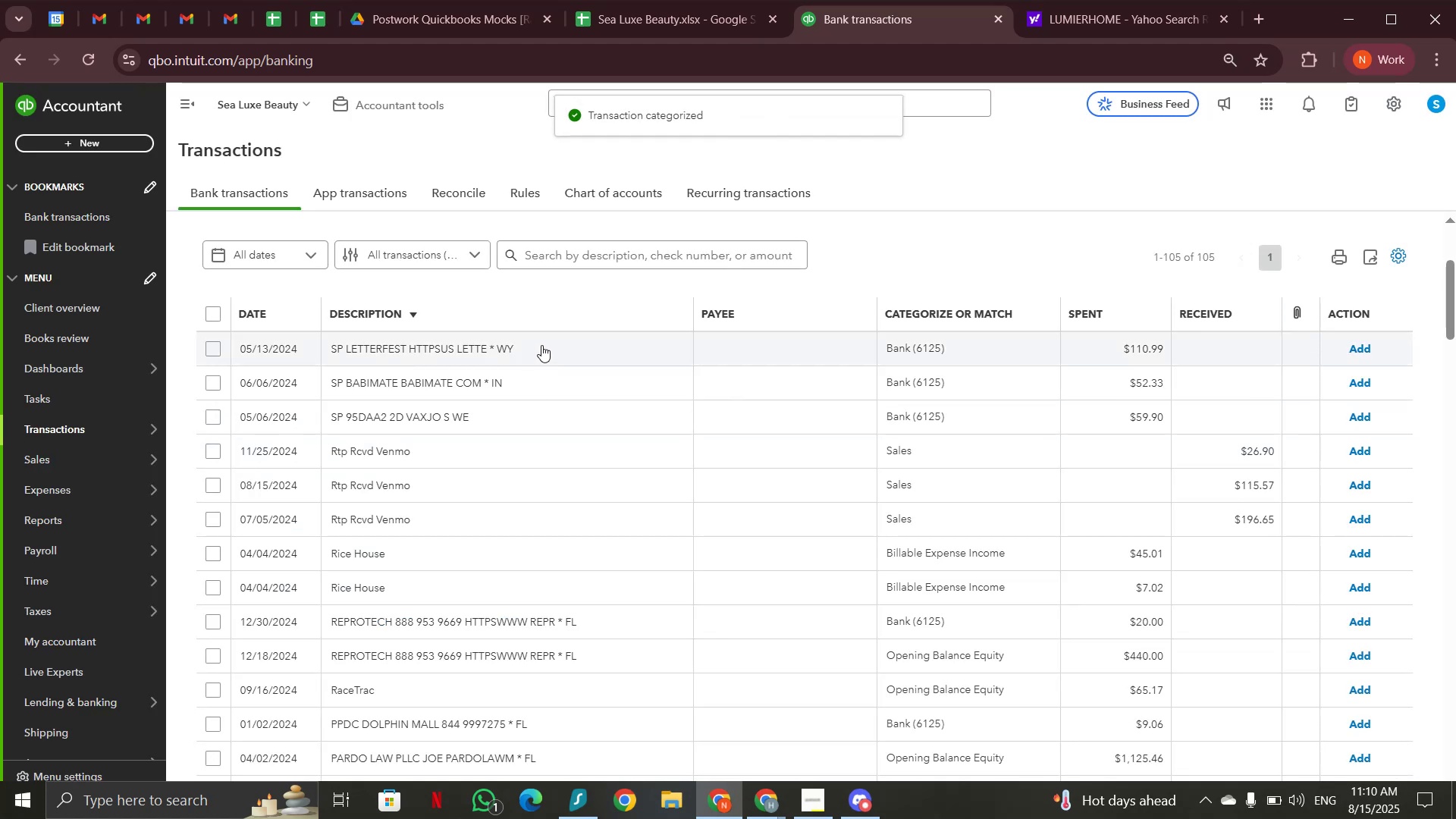 
wait(5.93)
 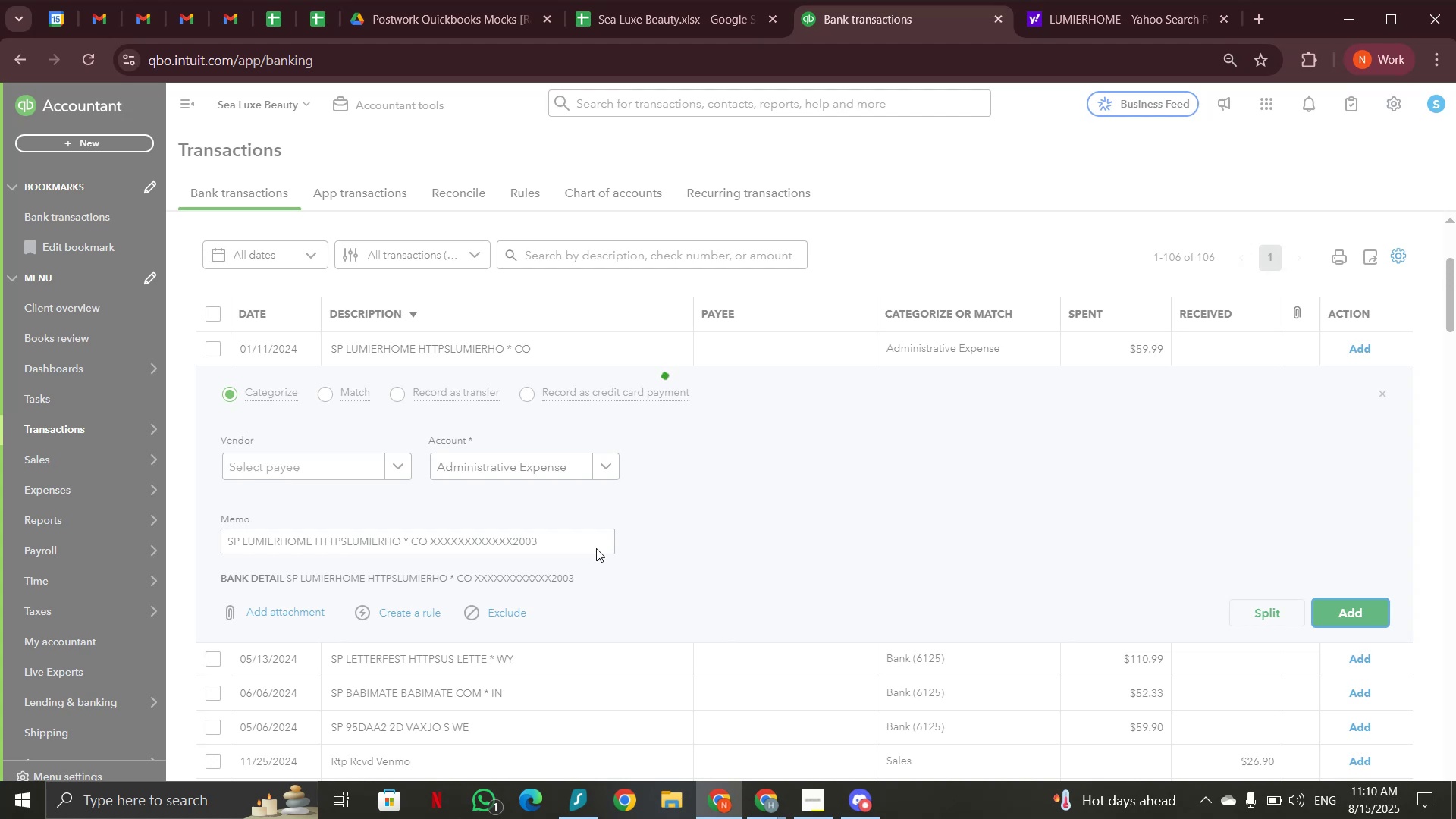 
left_click([541, 345])
 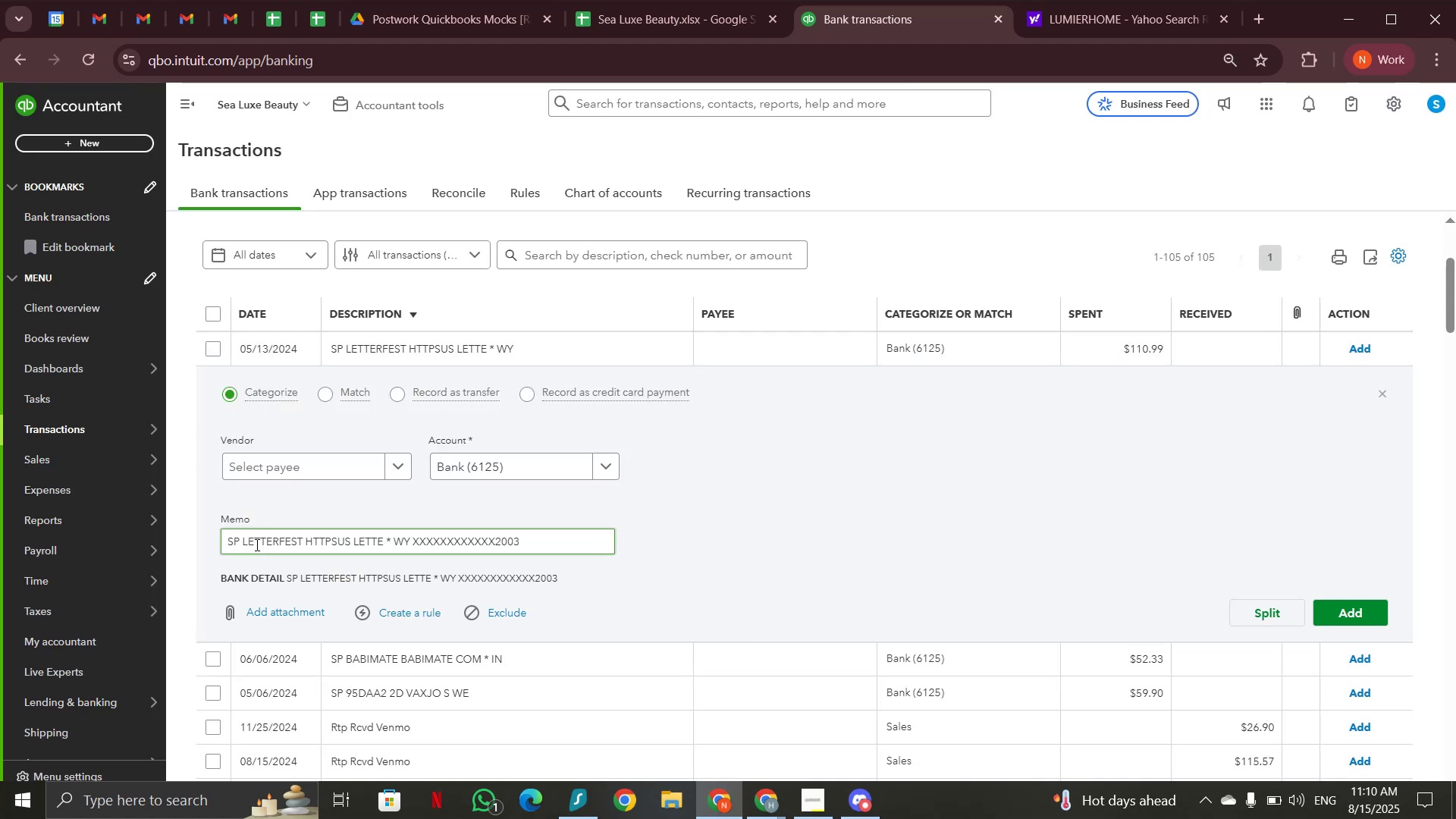 
left_click_drag(start_coordinate=[238, 539], to_coordinate=[296, 541])
 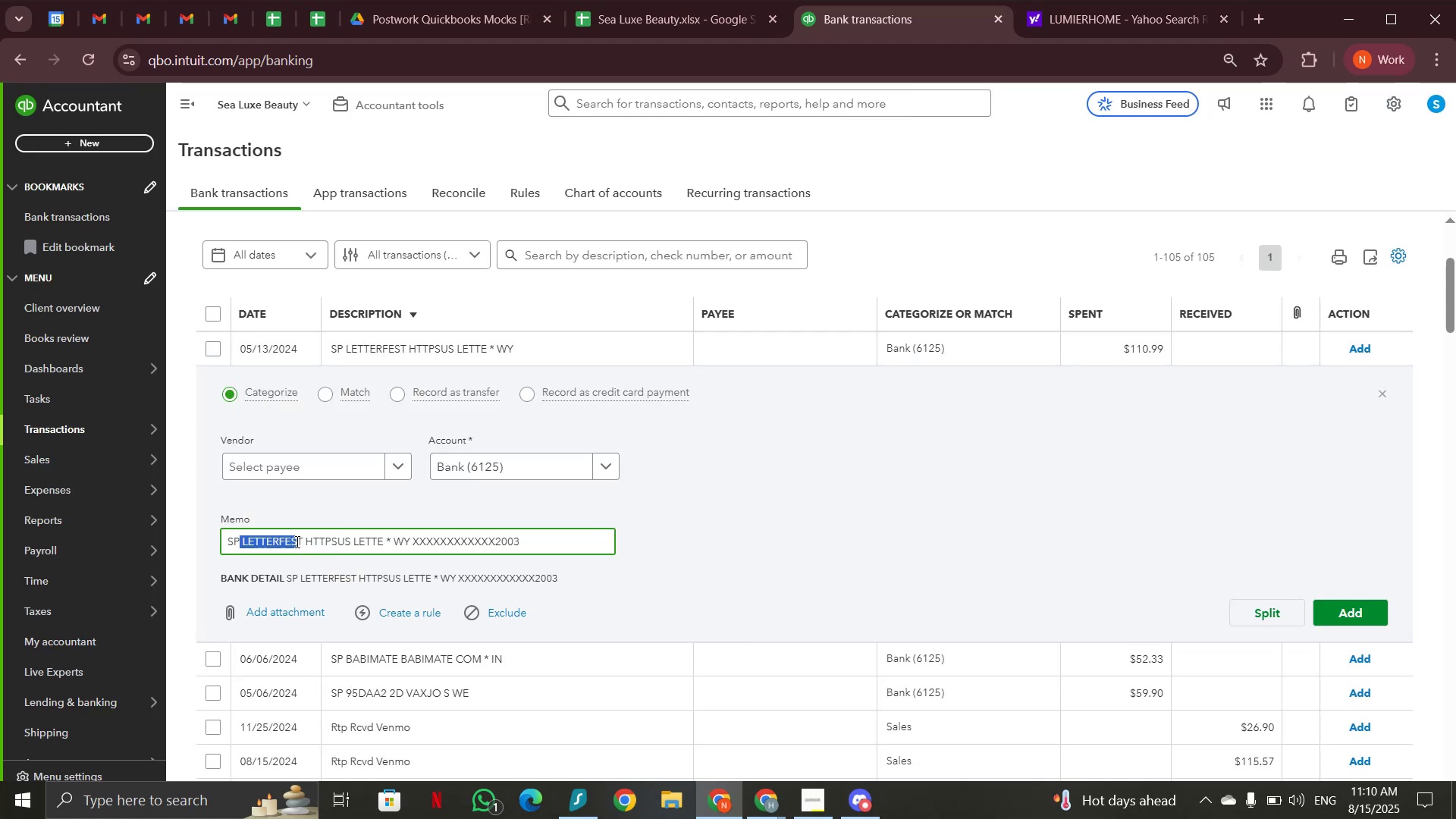 
key(Control+C)
 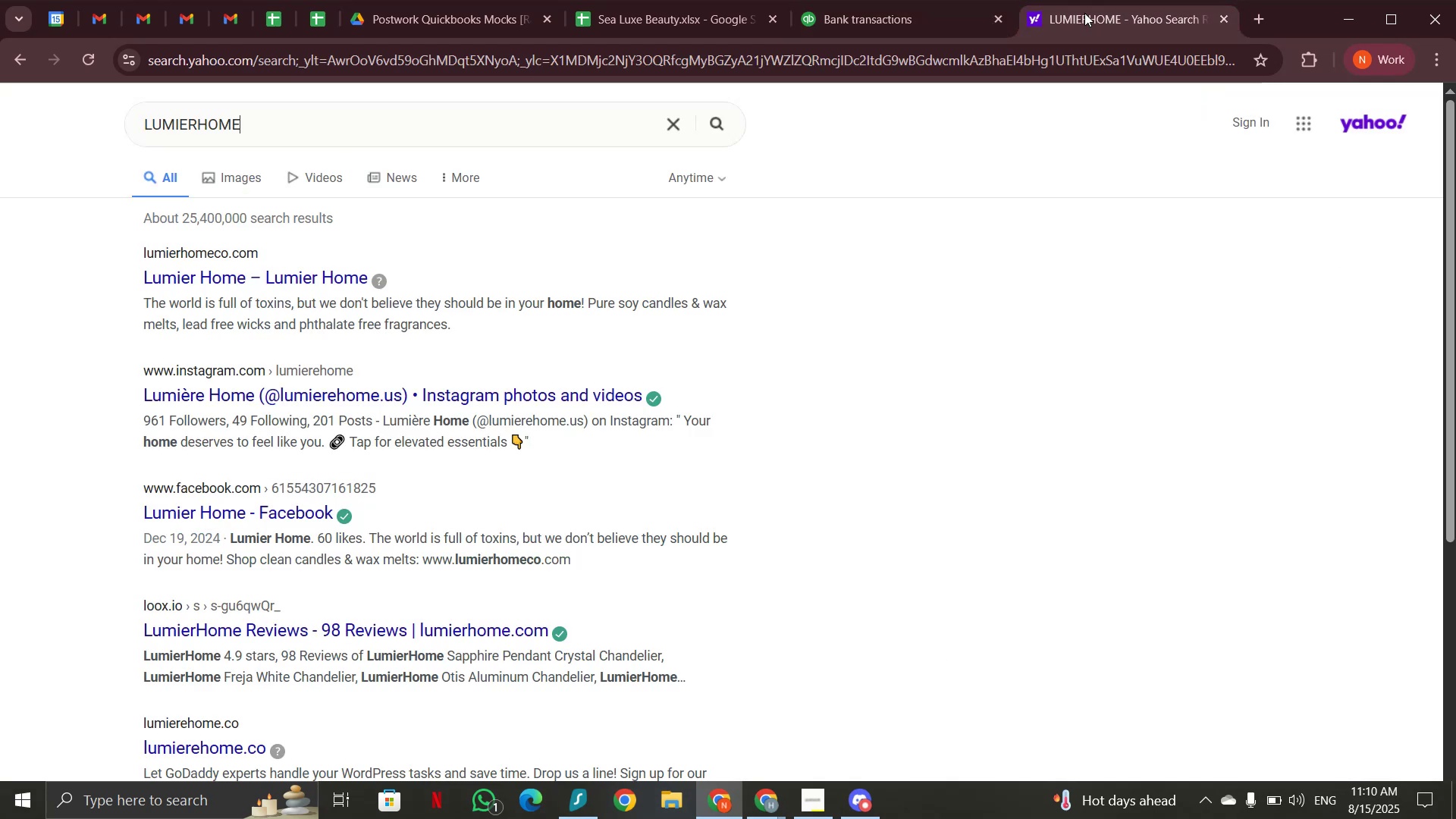 
left_click_drag(start_coordinate=[356, 123], to_coordinate=[152, 123])
 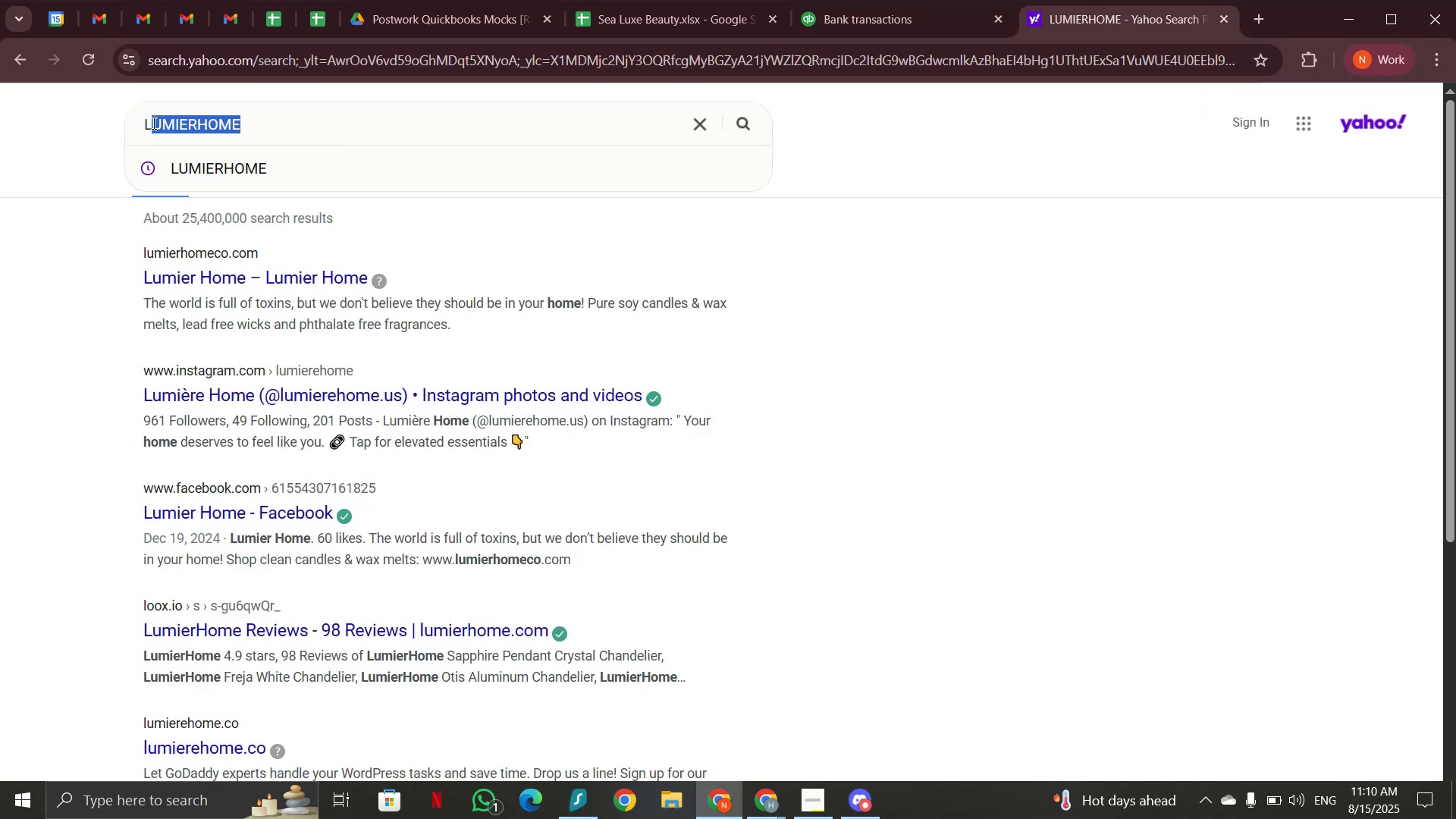 
left_click_drag(start_coordinate=[295, 118], to_coordinate=[100, 126])
 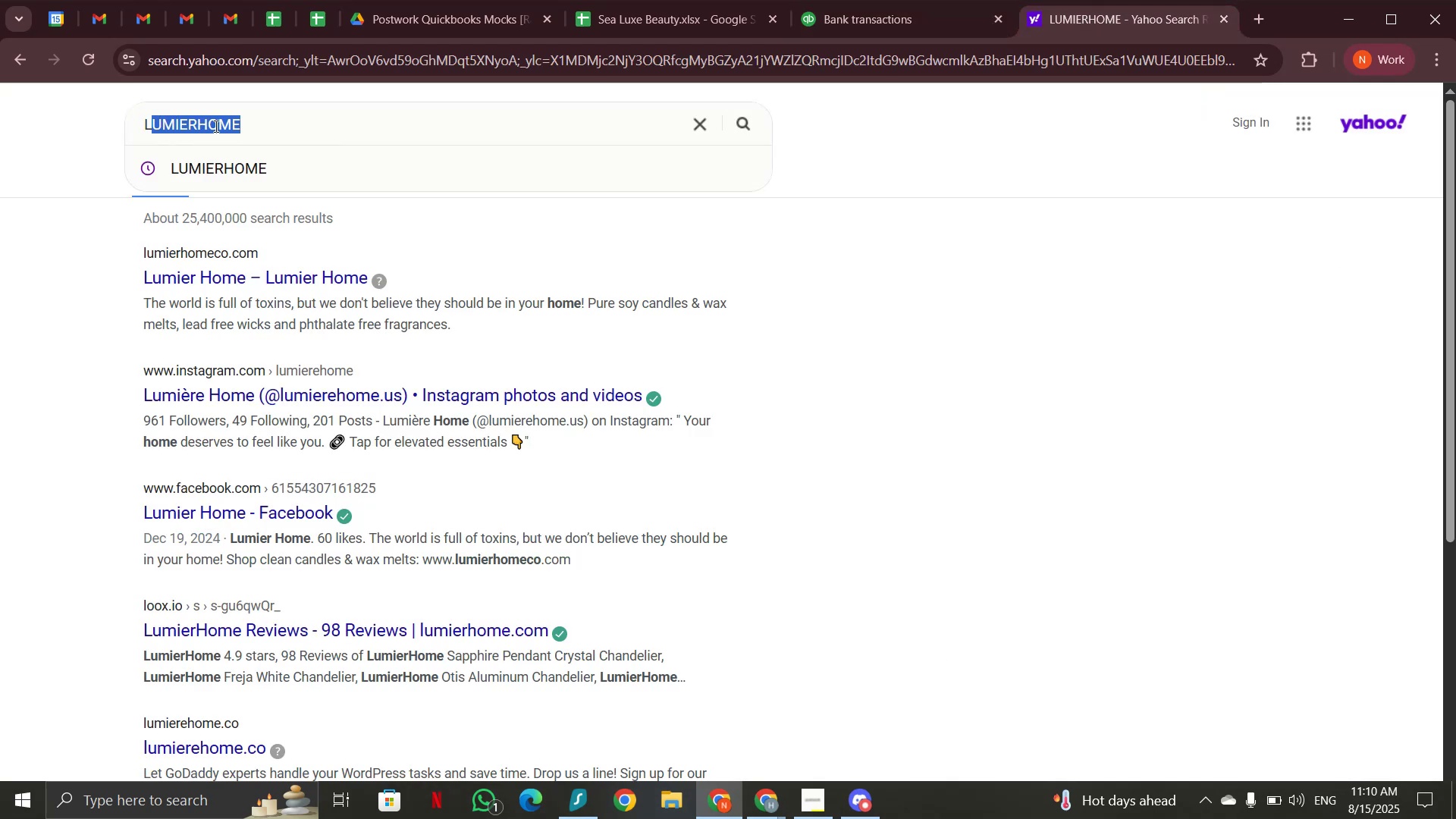 
left_click([274, 126])
 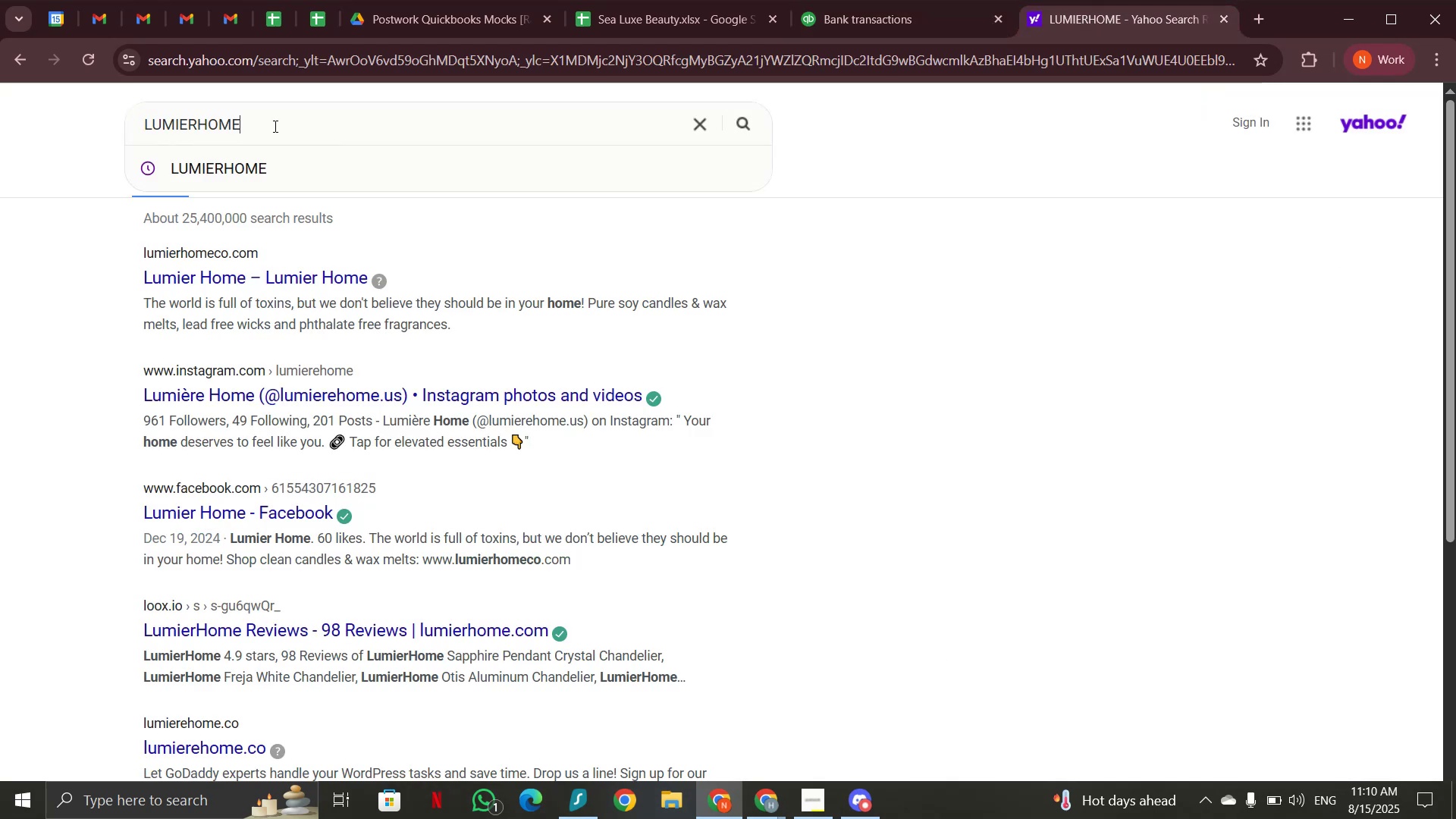 
left_click_drag(start_coordinate=[274, 126], to_coordinate=[127, 126])
 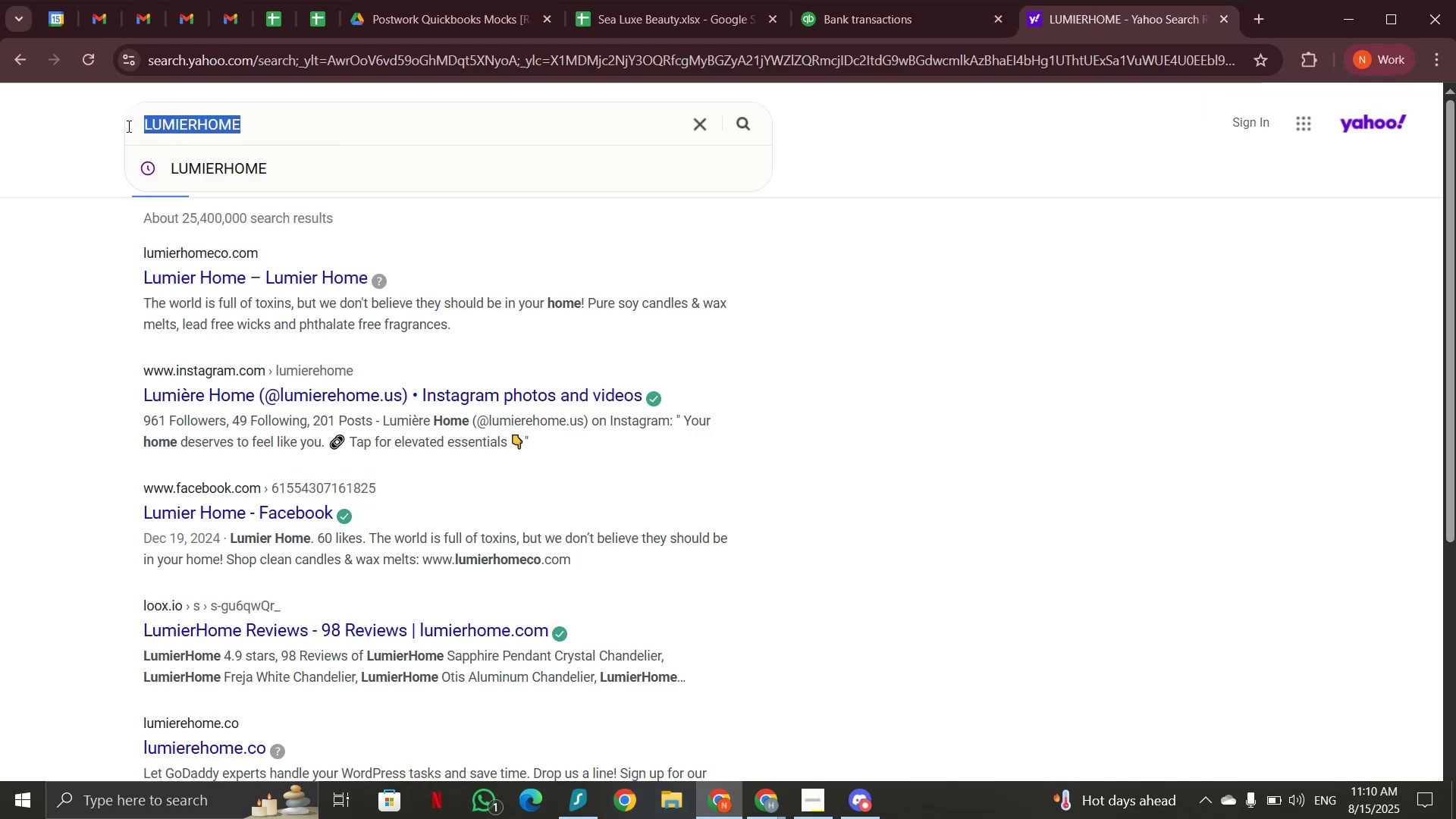 
key(Control+V)
 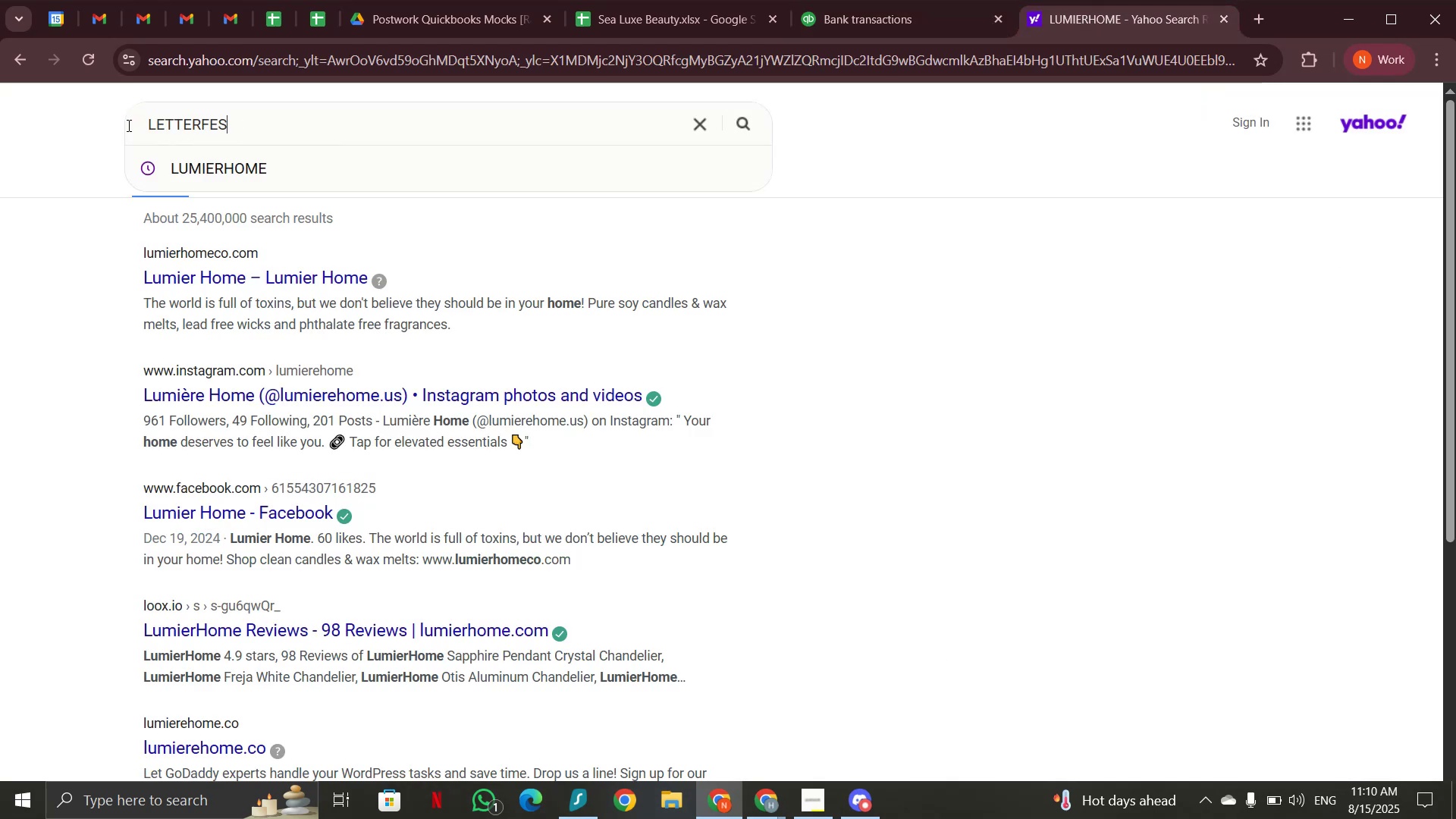 
key(Enter)
 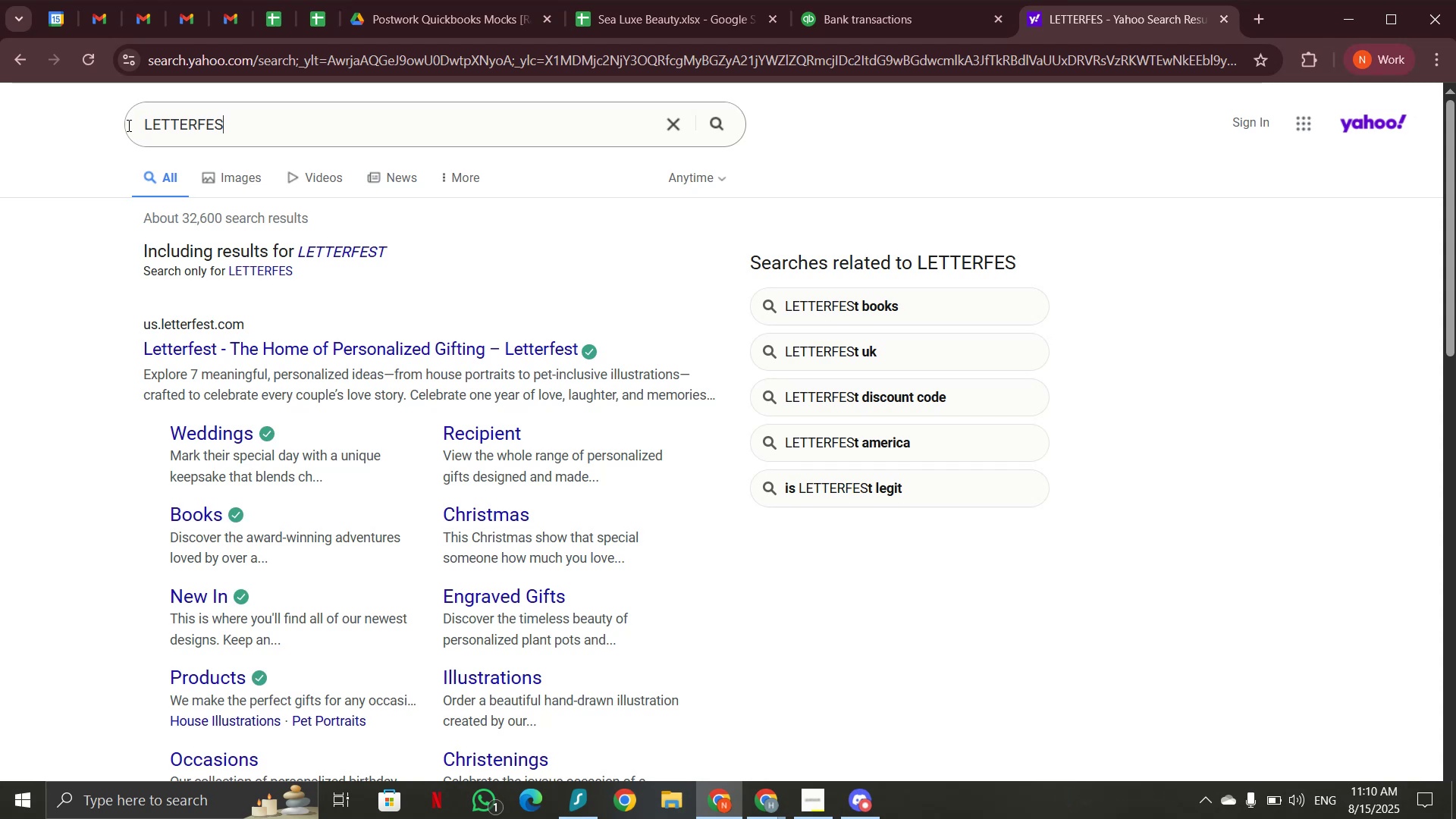 
wait(7.26)
 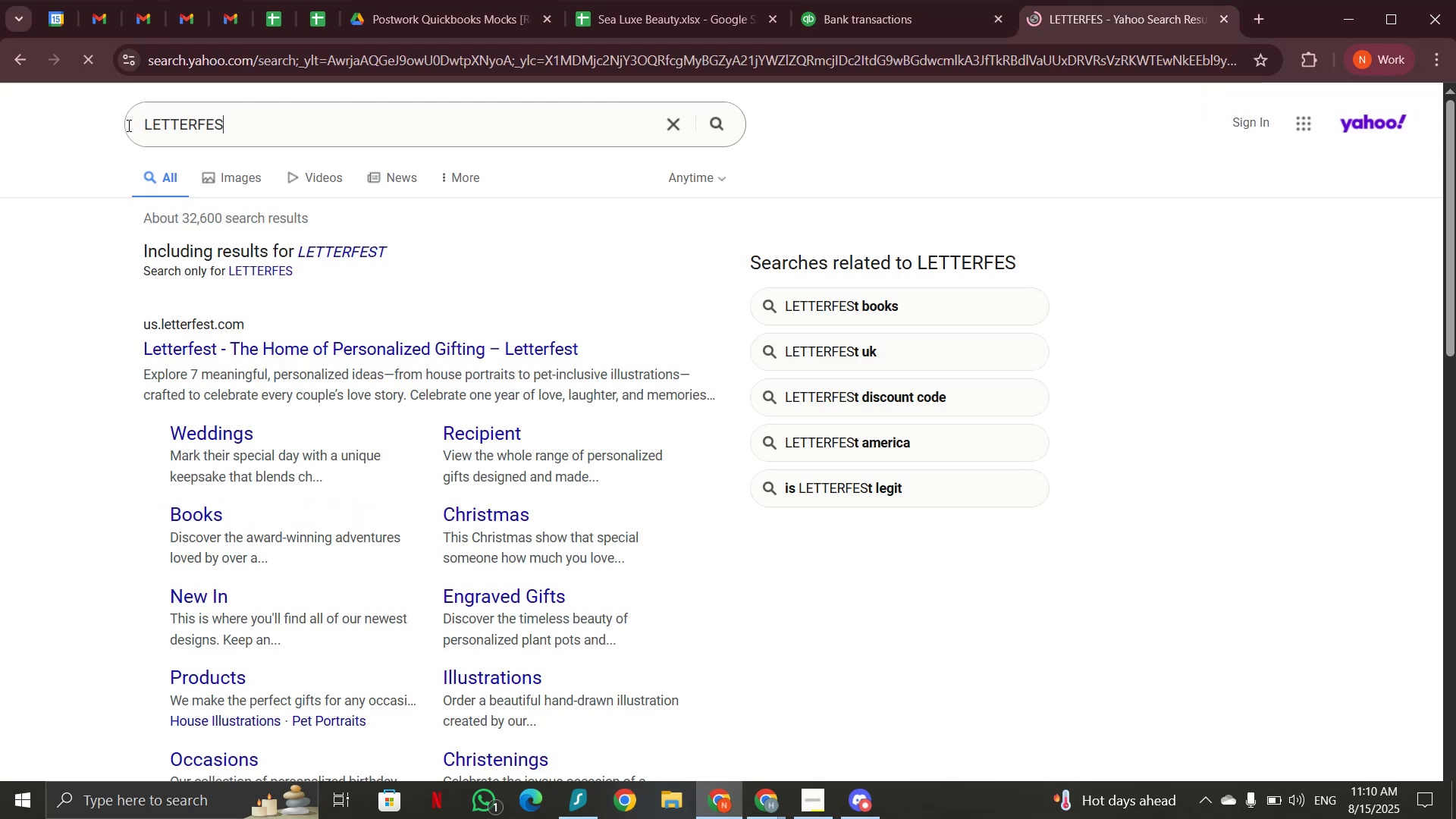 
left_click([836, 10])
 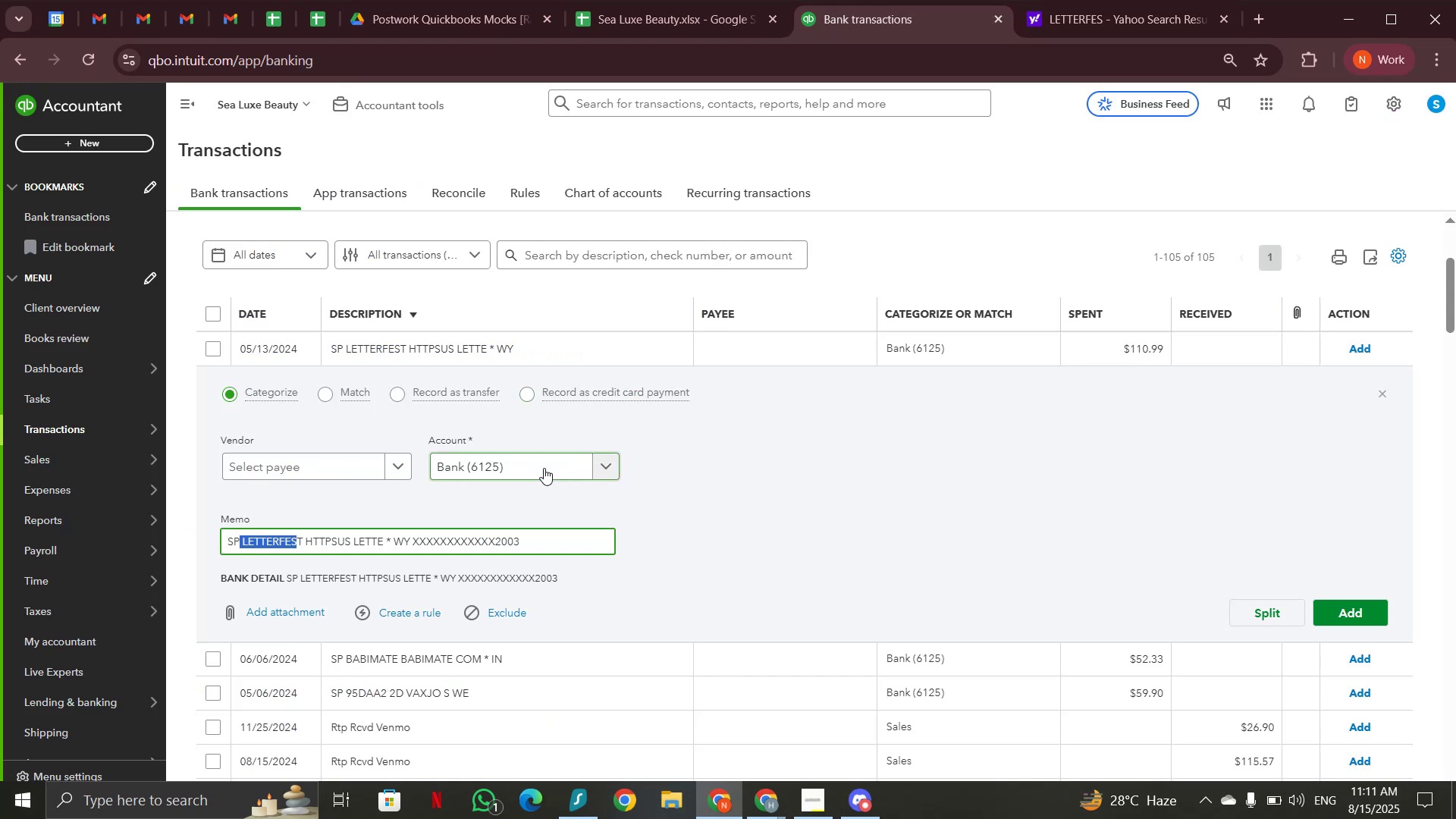 
type(draw)
 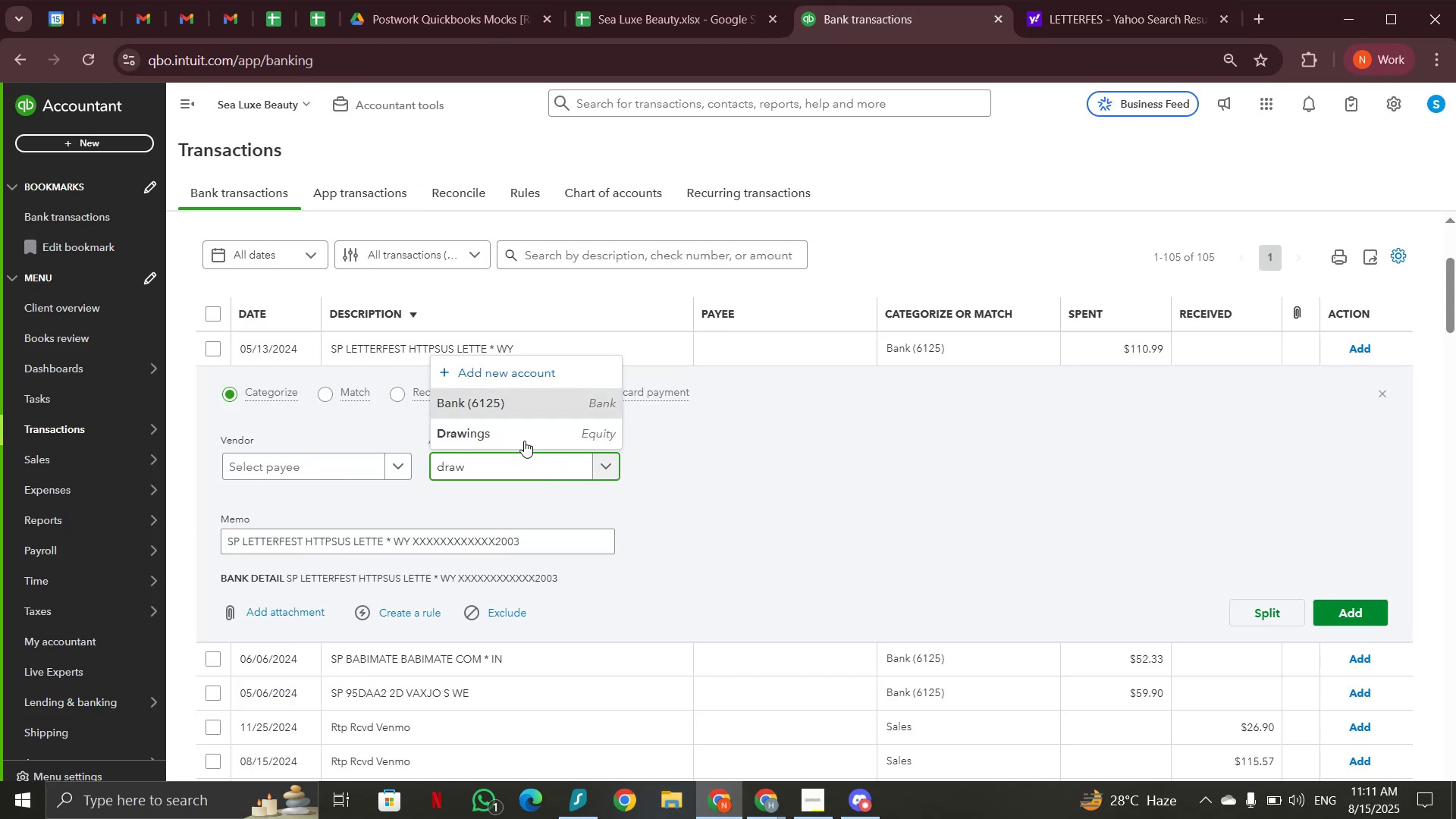 
left_click([520, 433])
 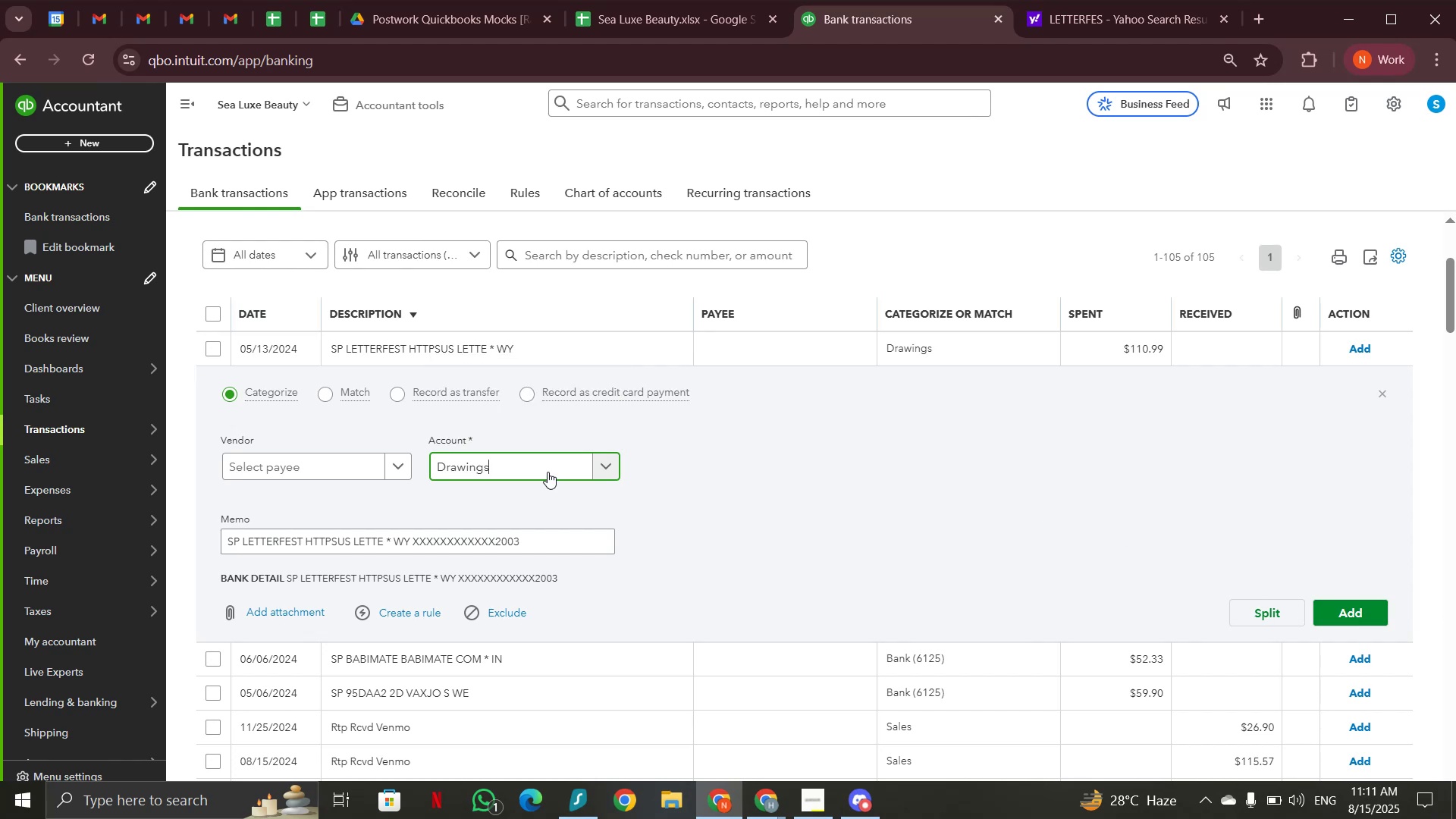 
double_click([529, 469])
 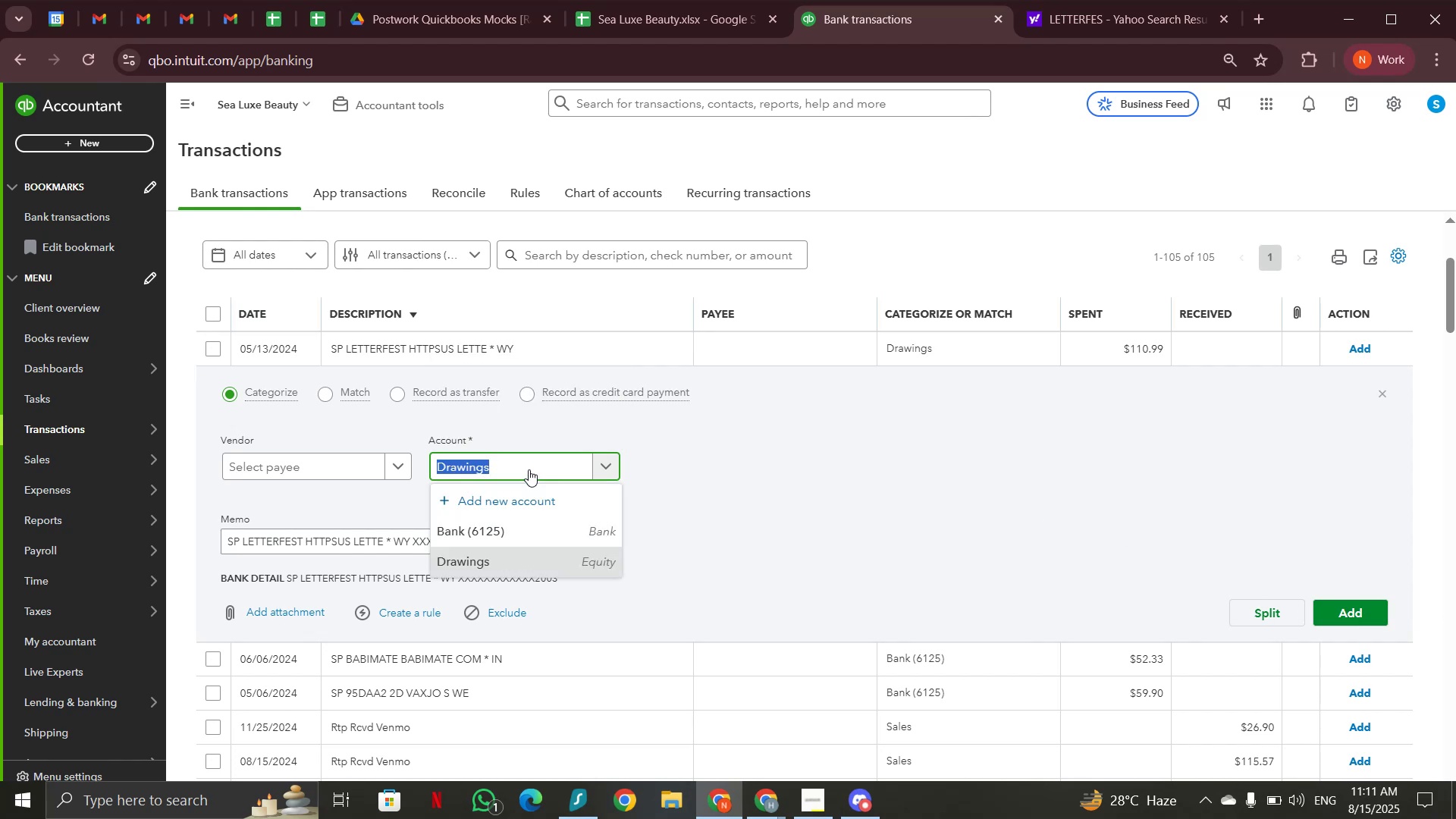 
triple_click([529, 469])
 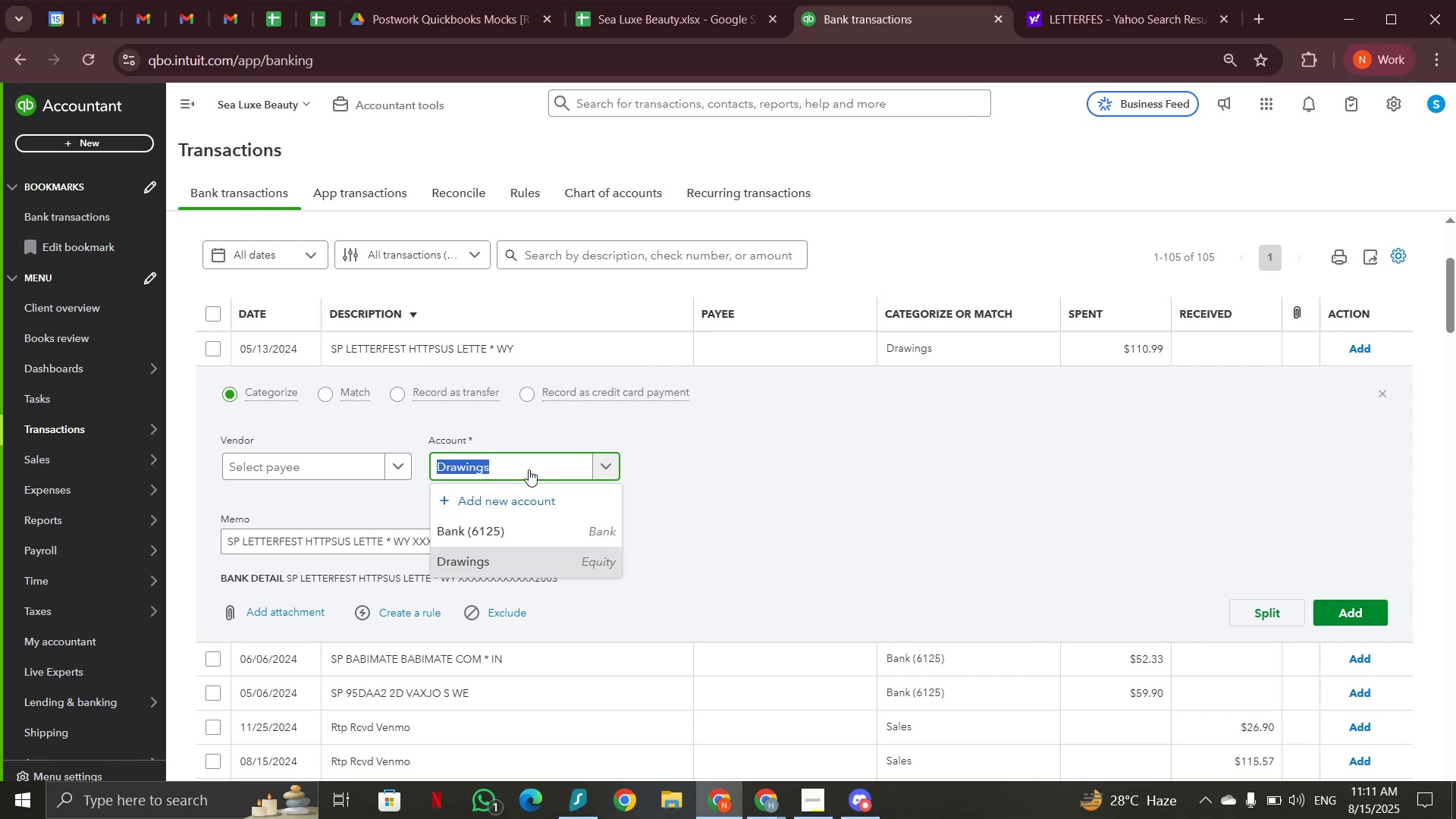 
type(admin)
 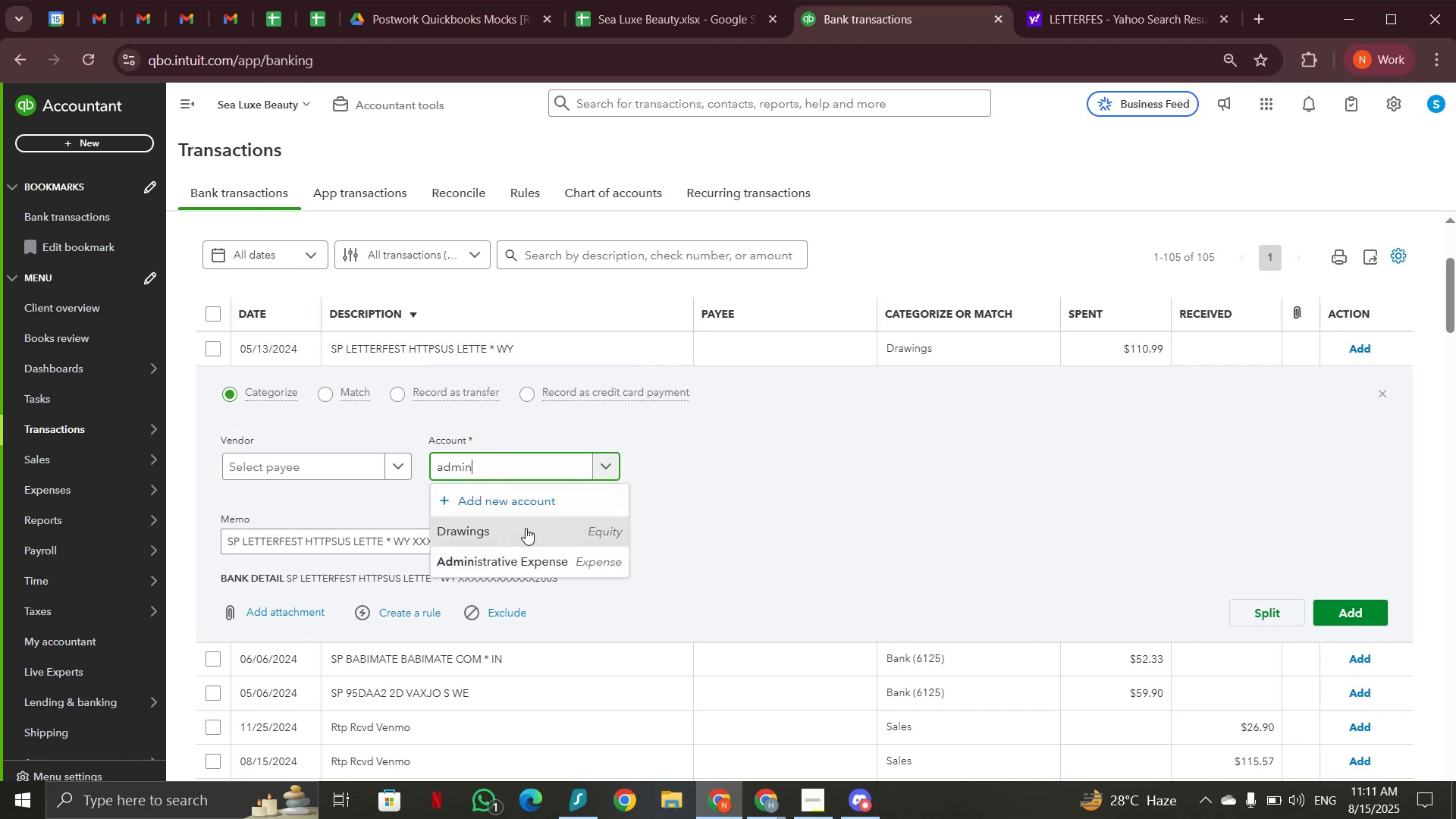 
left_click([521, 560])
 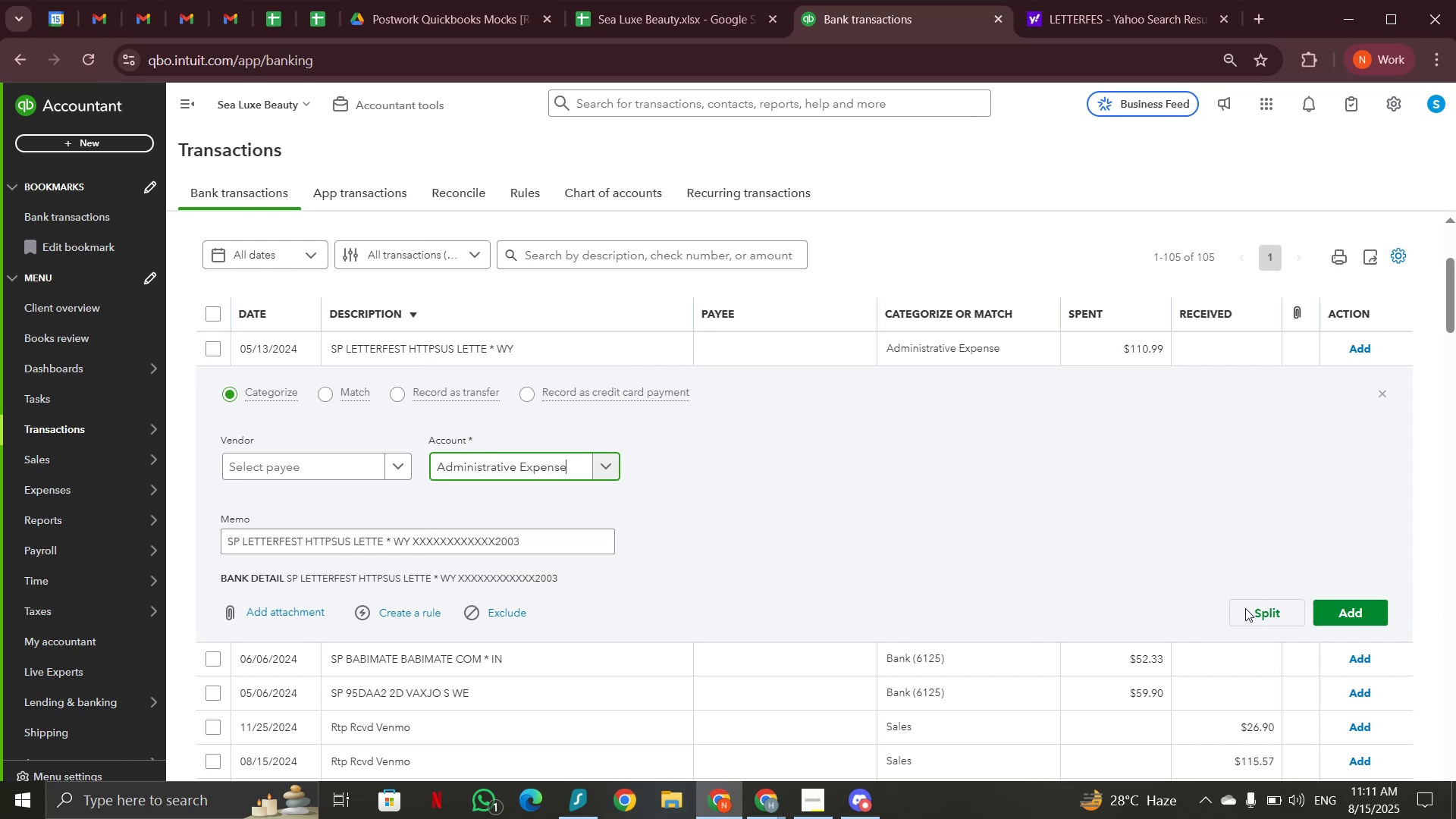 
left_click([1322, 607])
 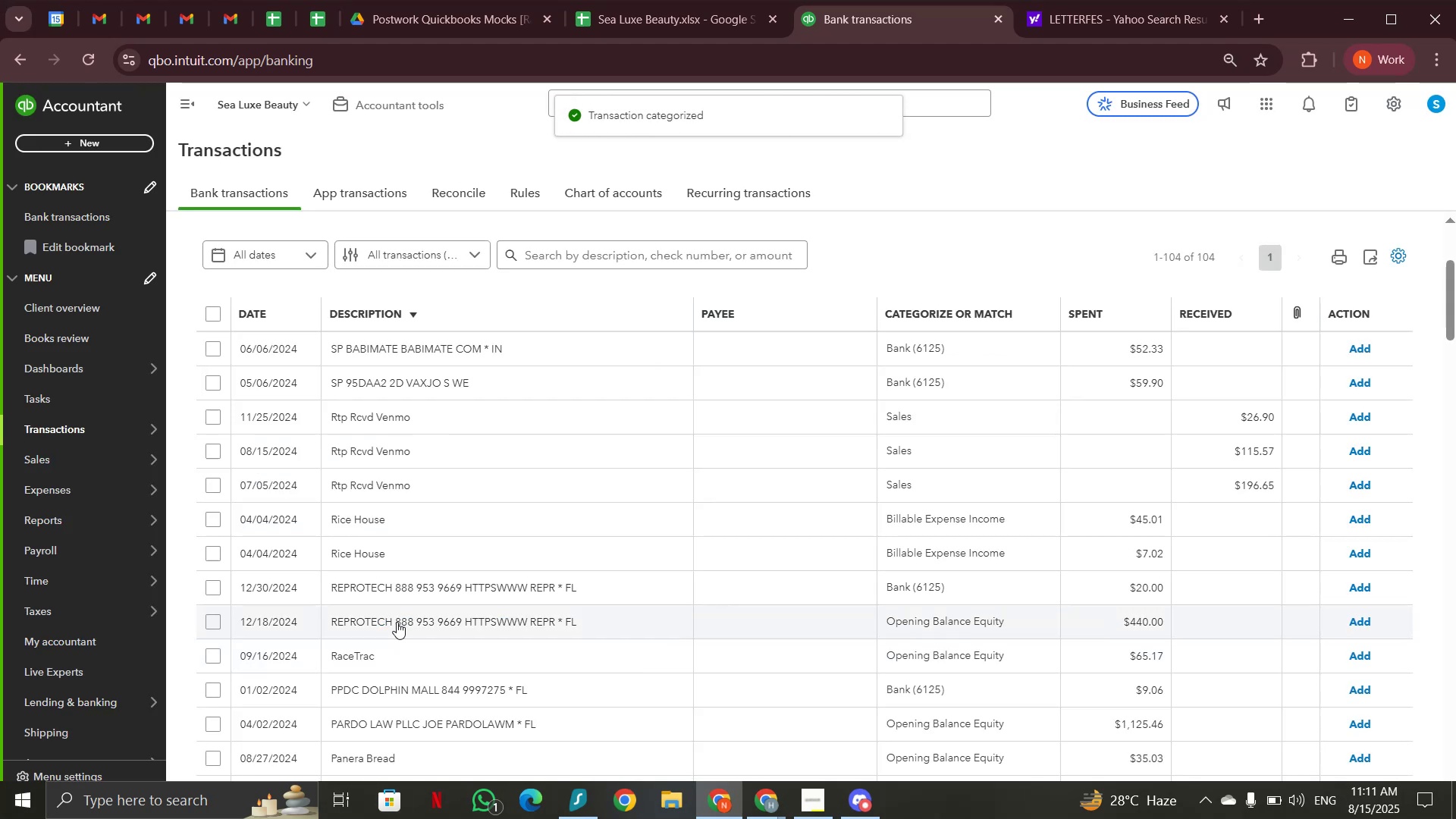 
wait(6.08)
 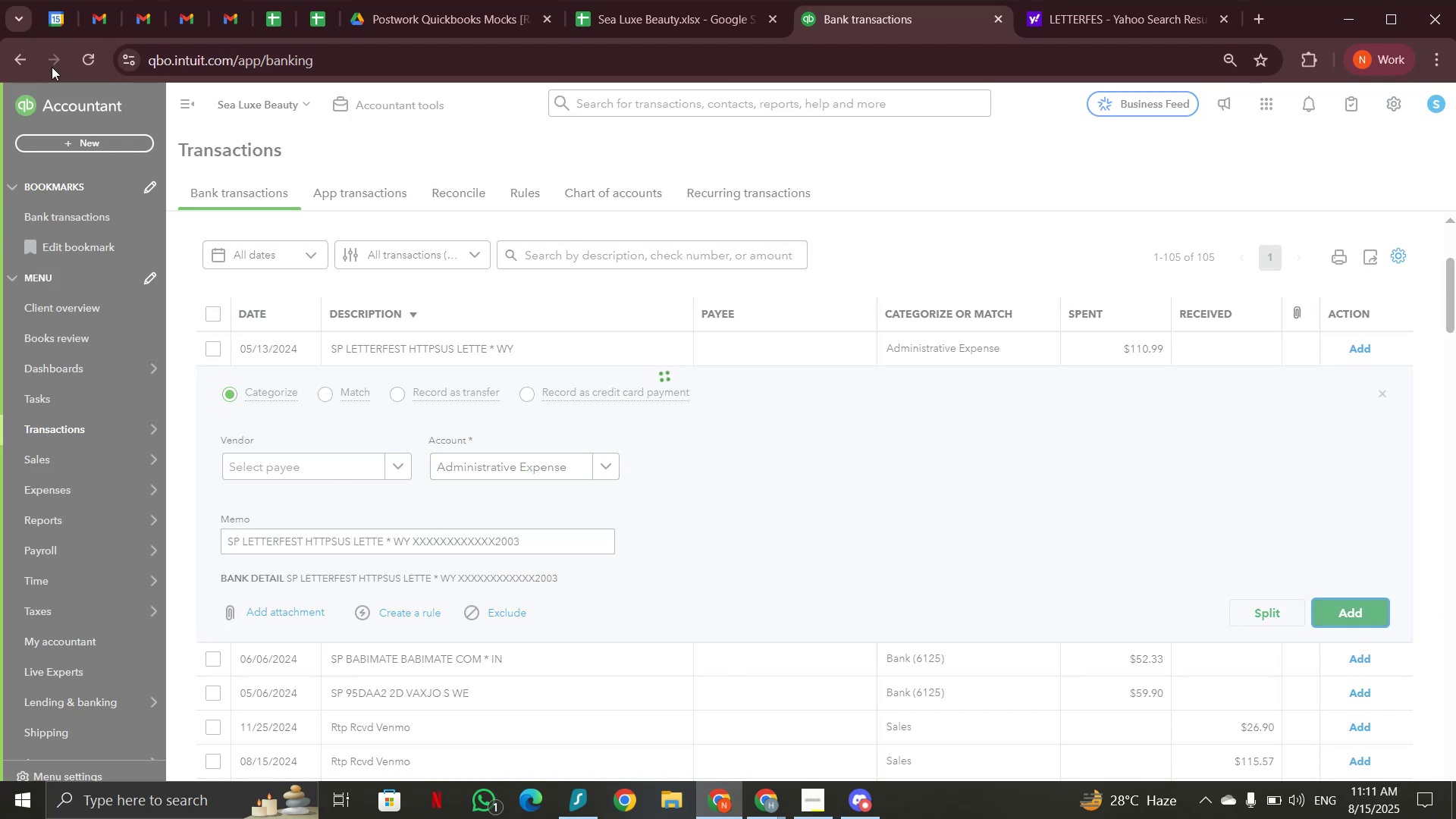 
left_click([404, 490])
 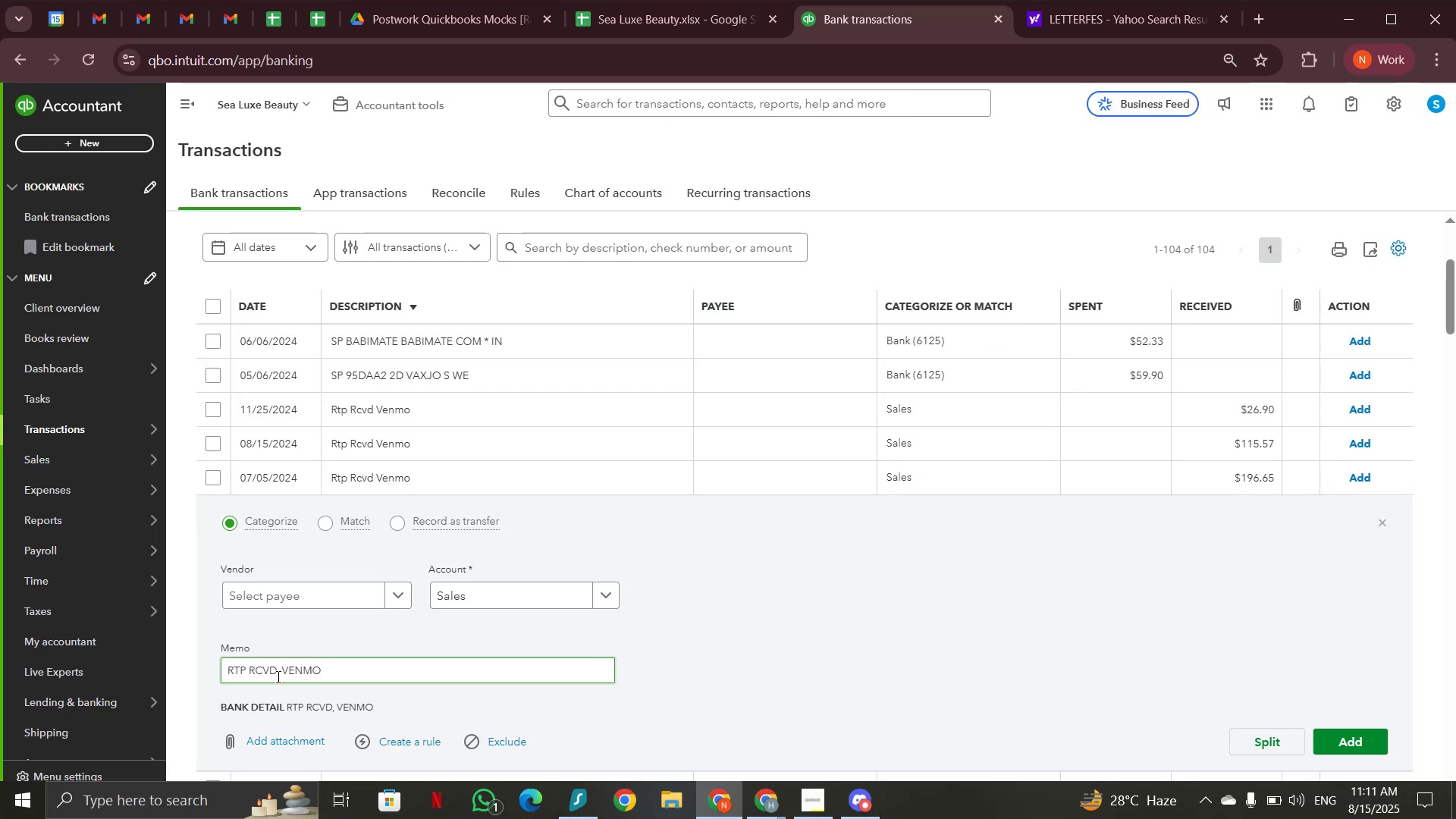 
left_click_drag(start_coordinate=[275, 670], to_coordinate=[220, 670])
 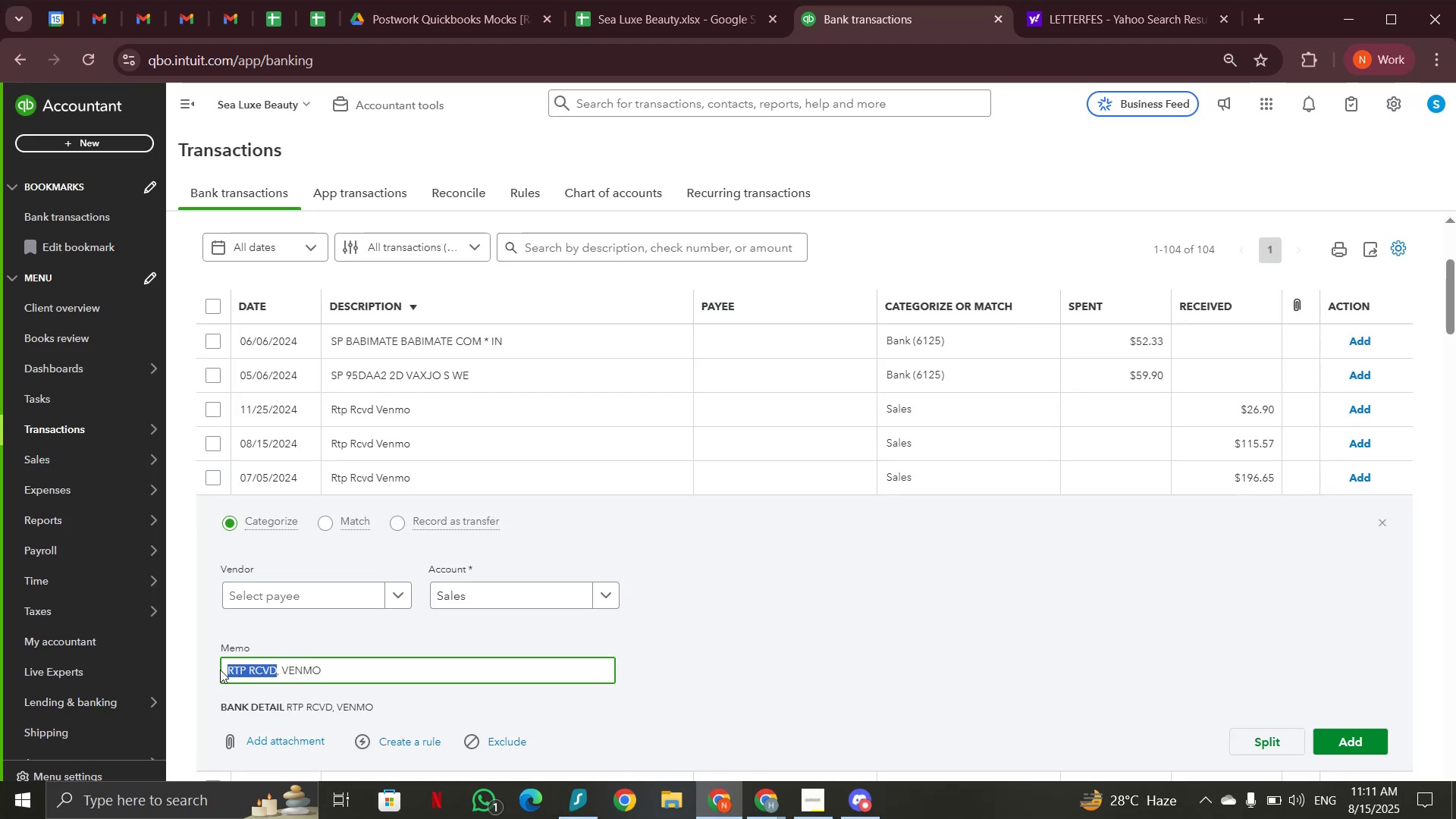 
key(Control+C)
 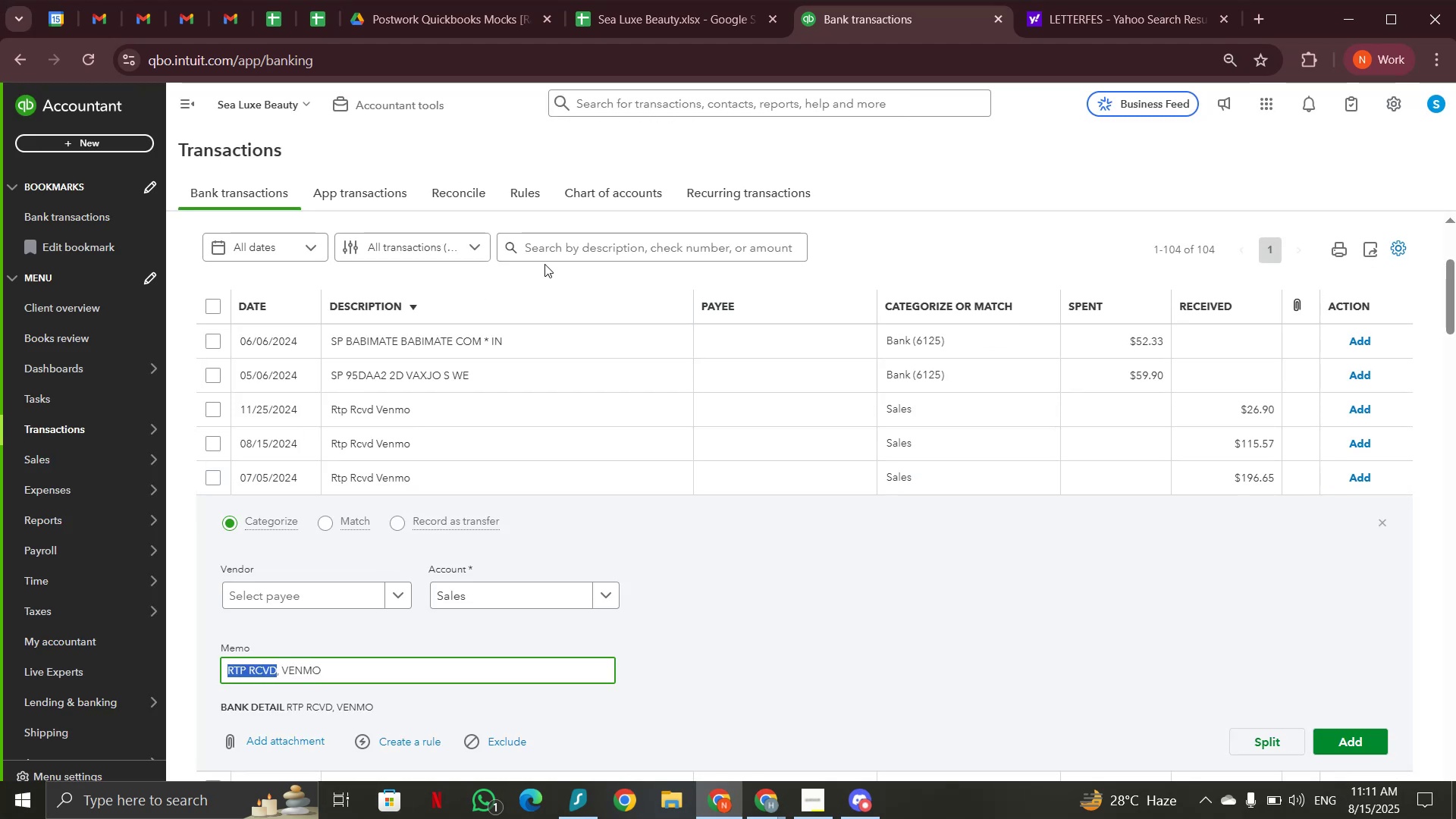 
left_click([576, 246])
 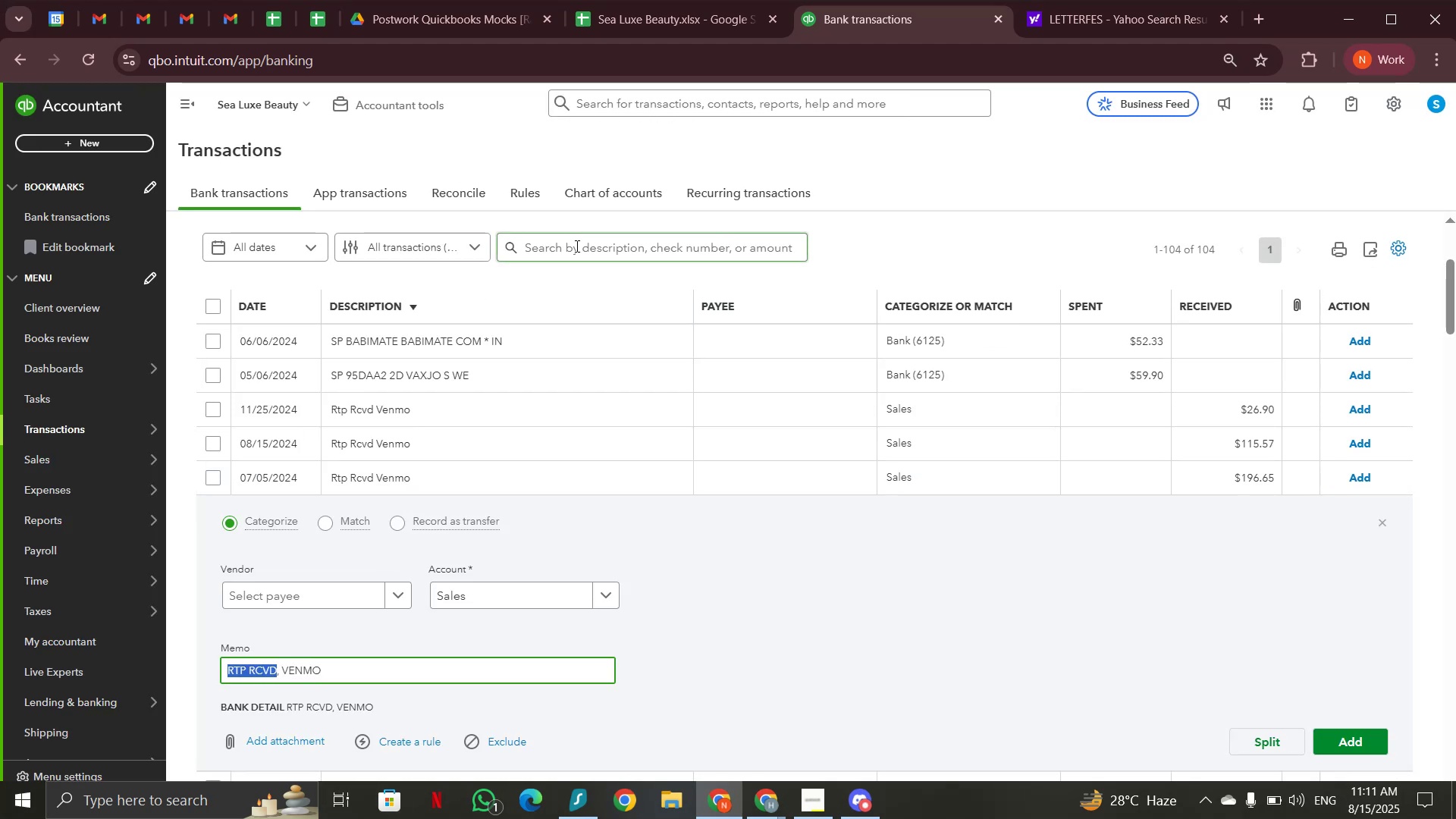 
key(Control+V)
 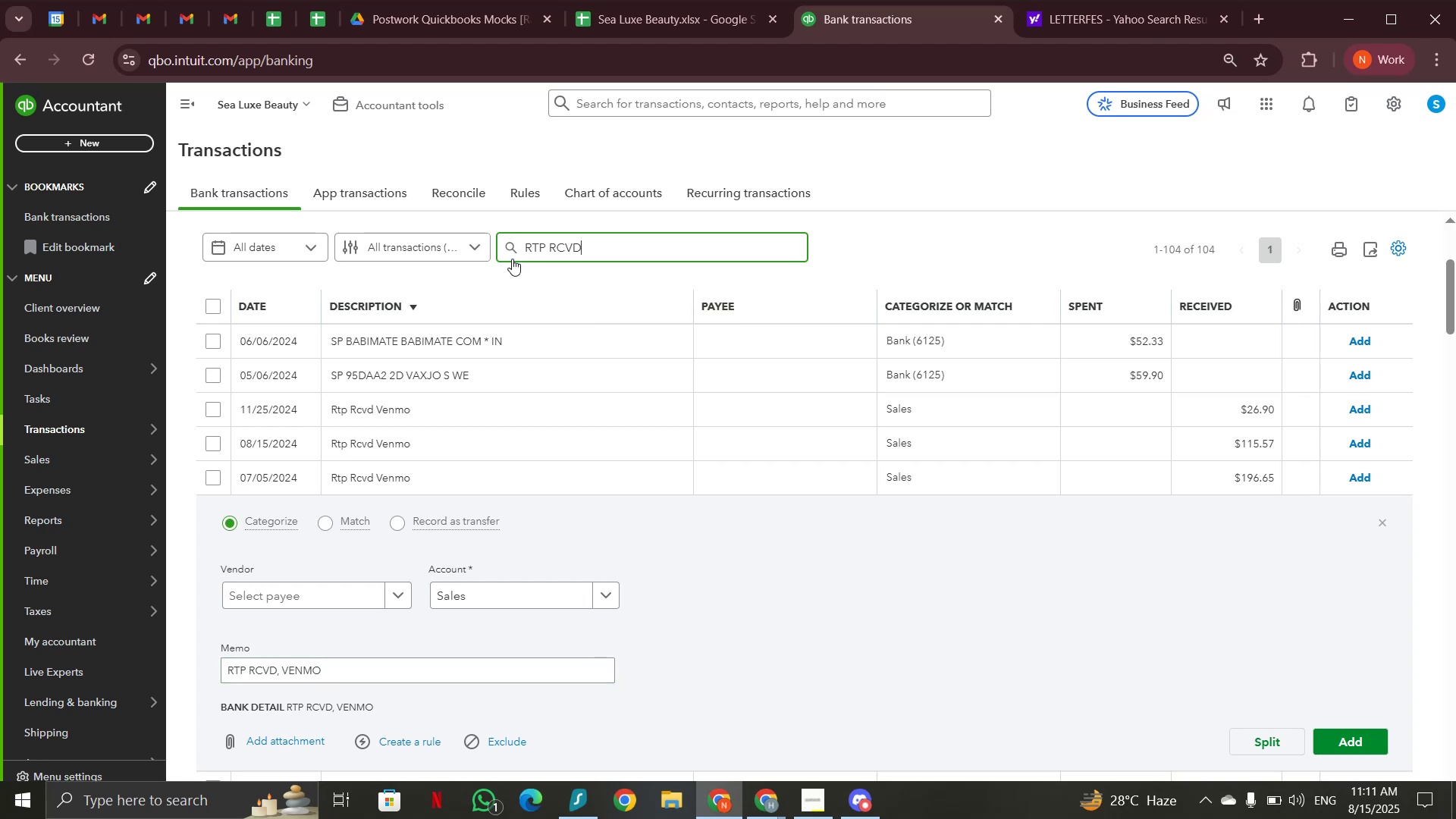 
left_click([507, 252])
 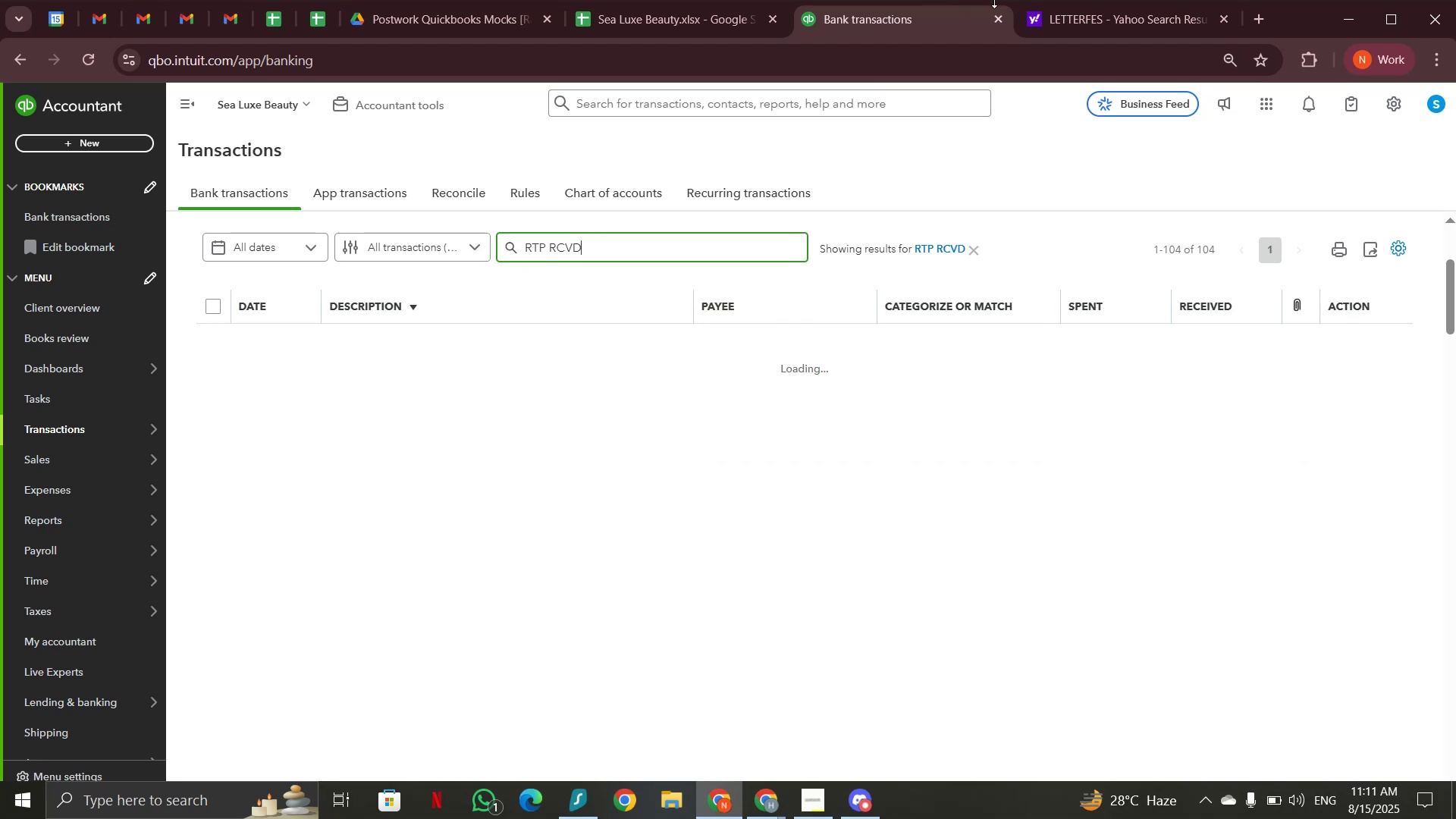 
left_click([1108, 9])
 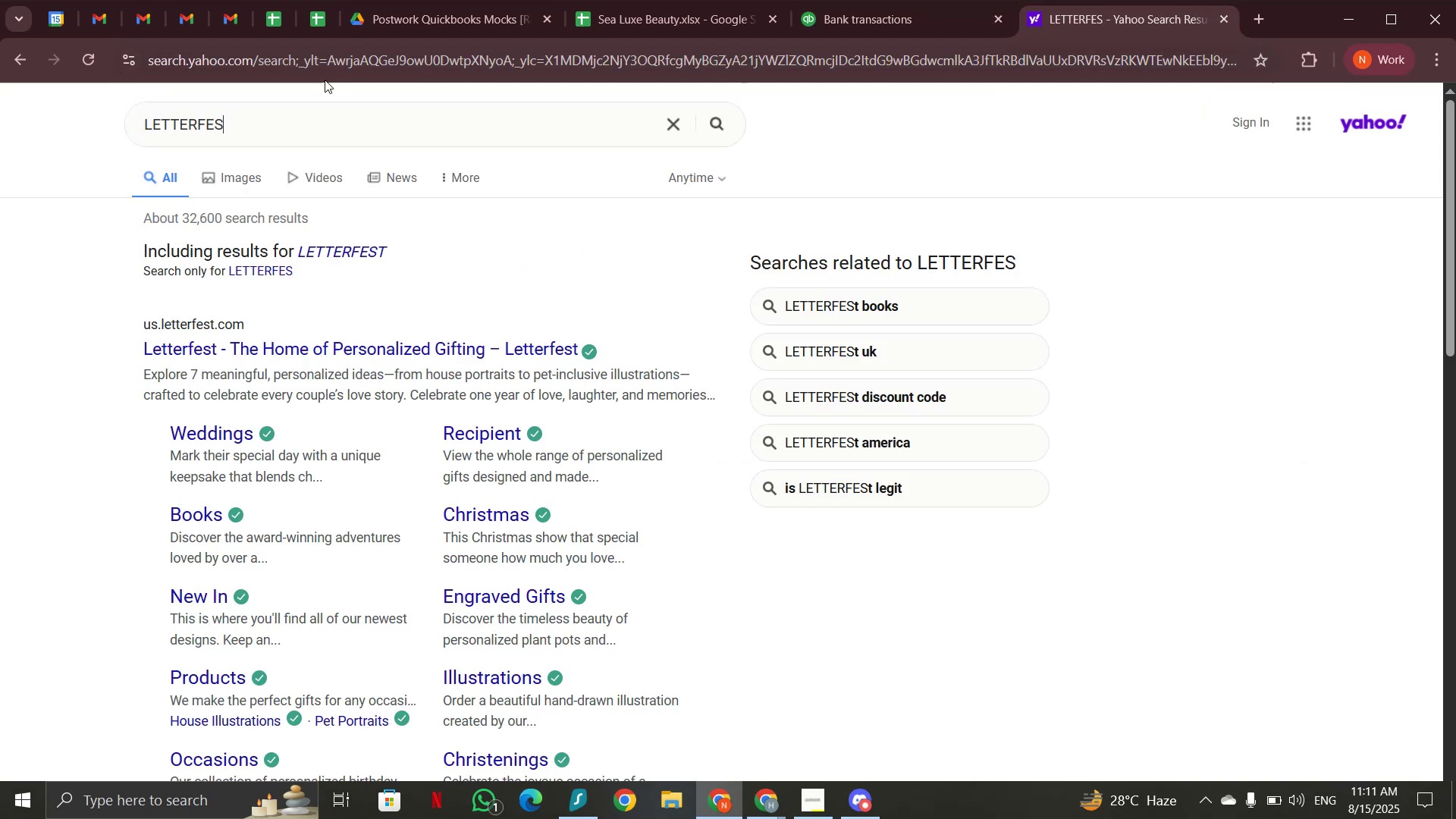 
left_click_drag(start_coordinate=[293, 125], to_coordinate=[89, 128])
 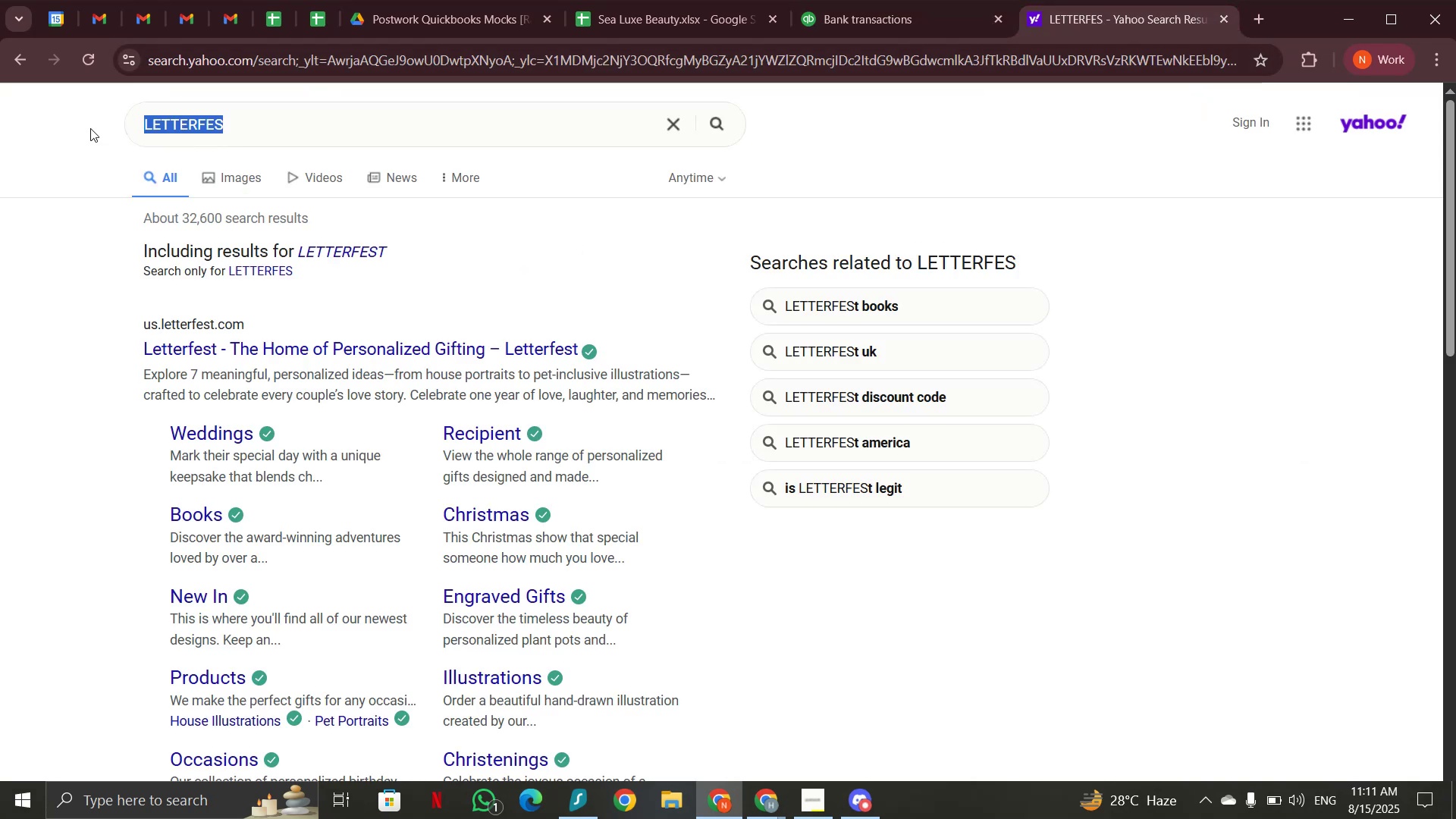 
key(Control+V)
 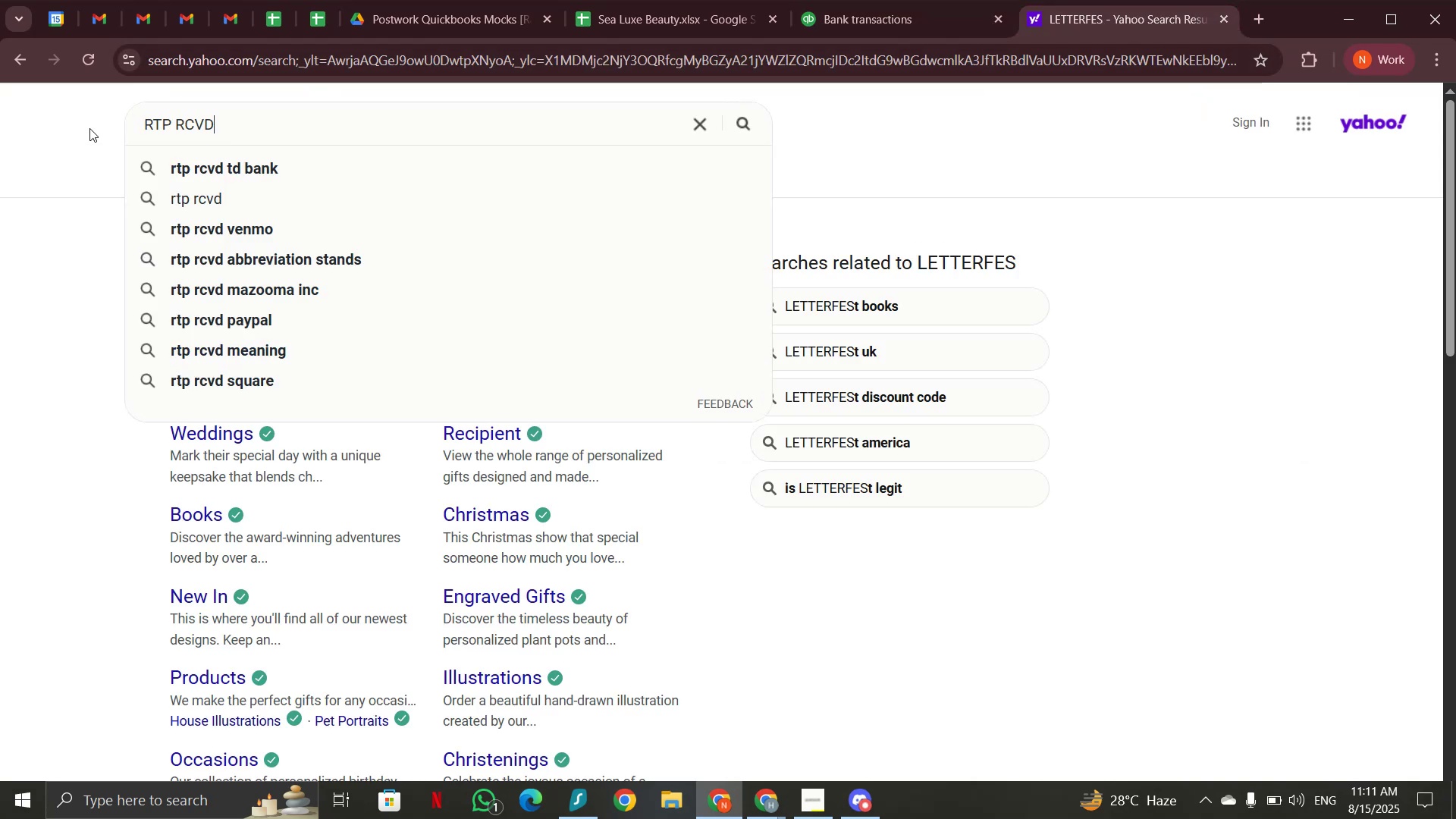 
key(Enter)
 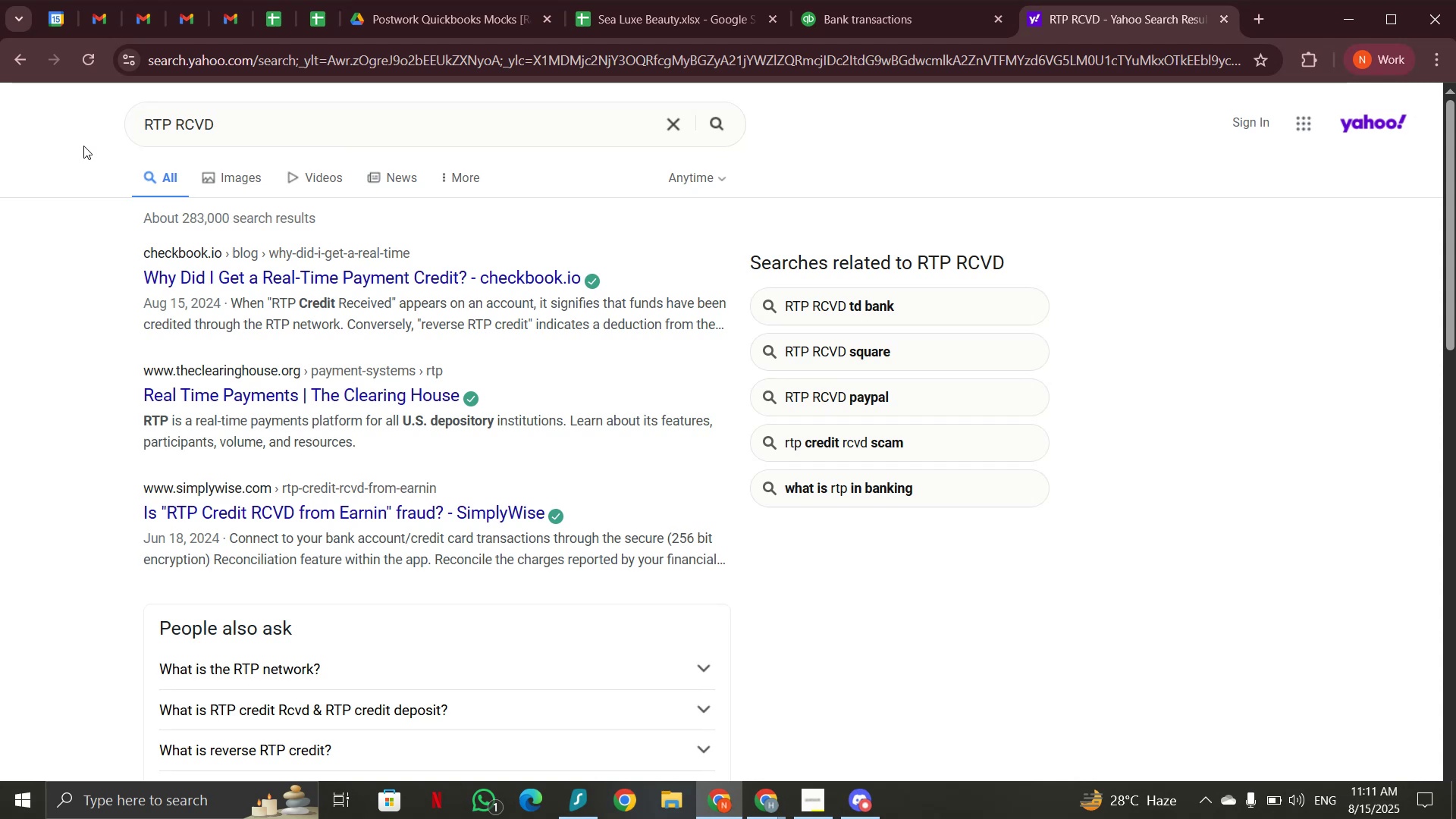 
wait(10.72)
 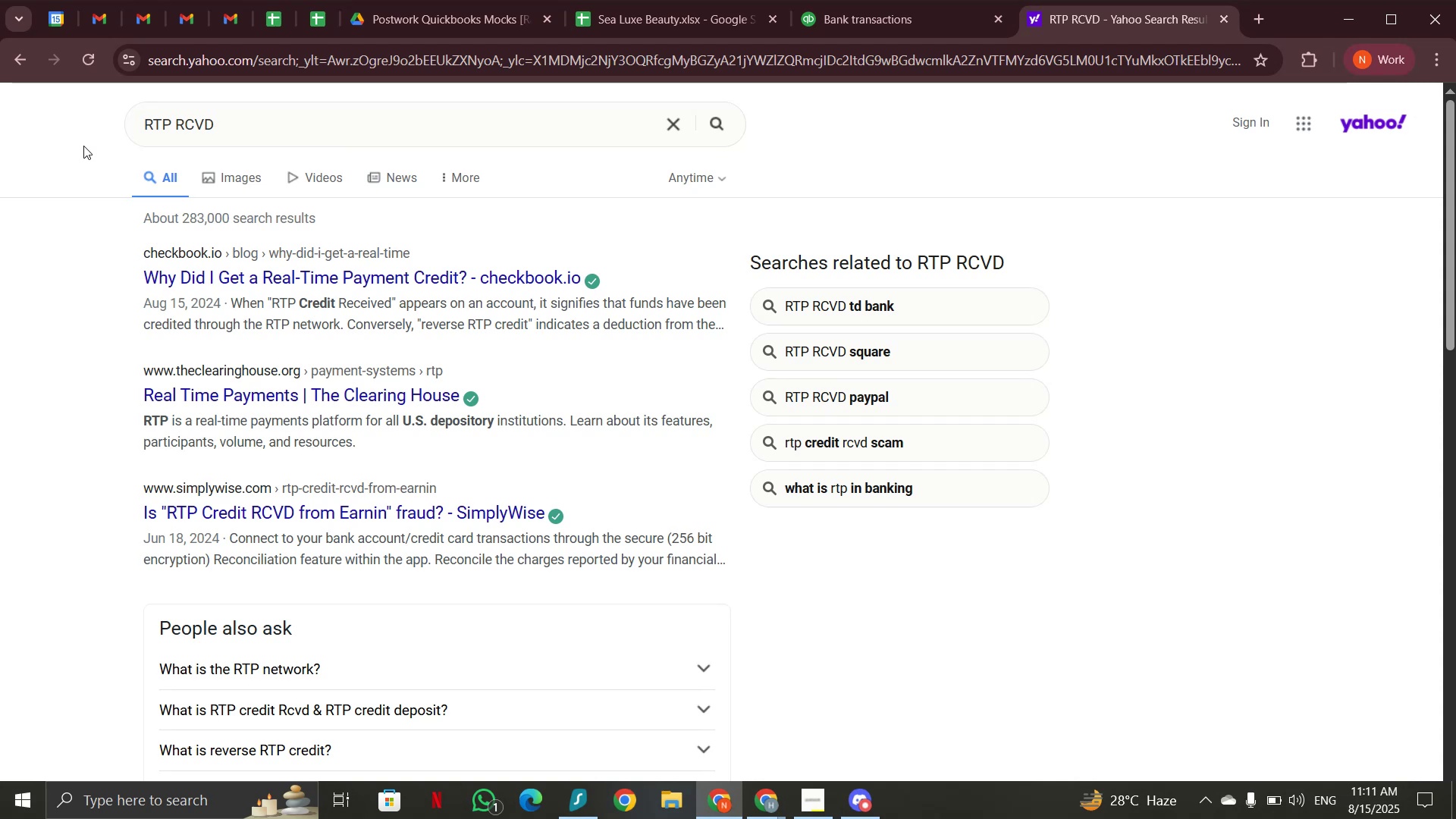 
left_click_drag(start_coordinate=[167, 124], to_coordinate=[125, 130])
 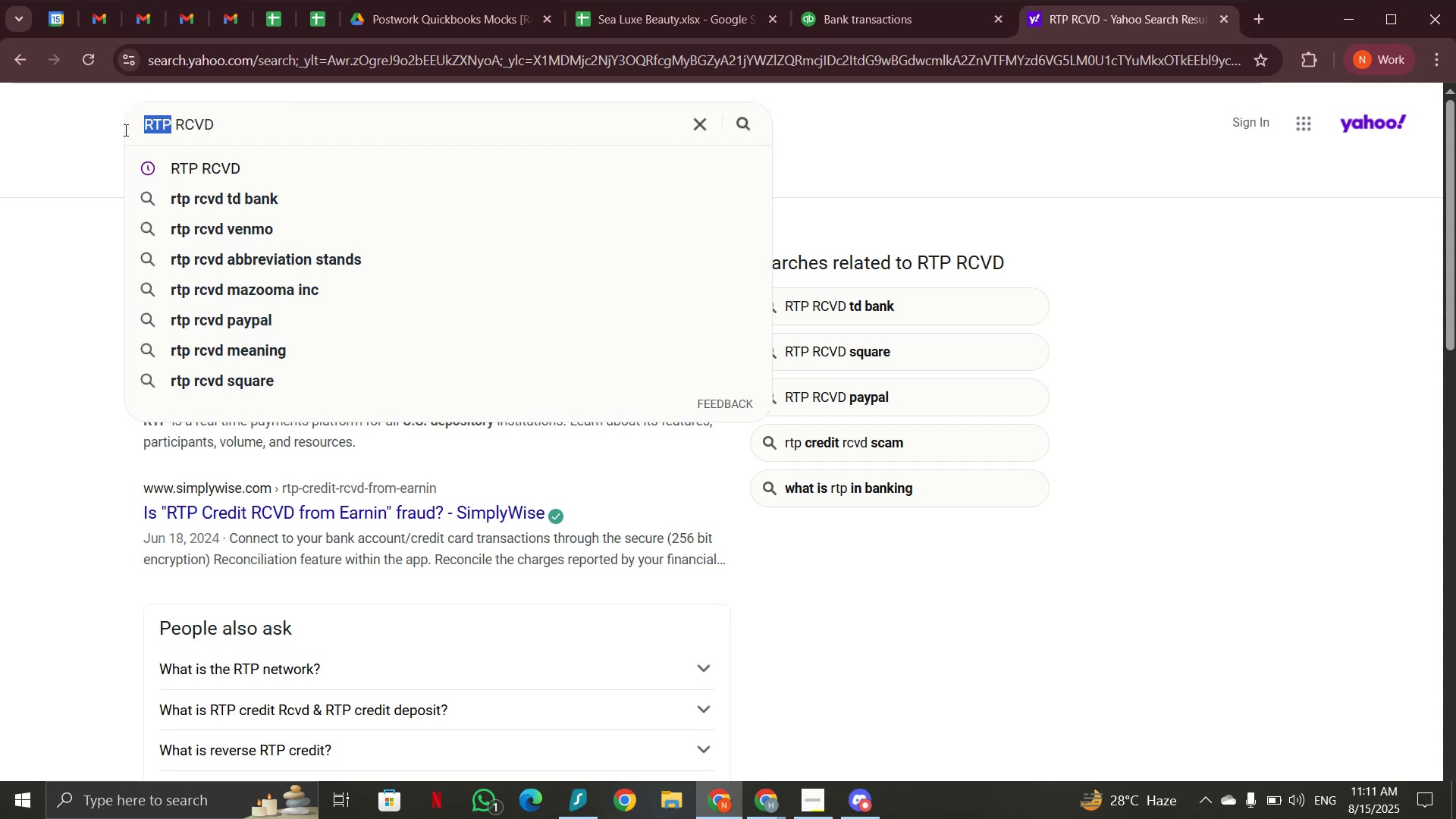 
key(Backspace)
 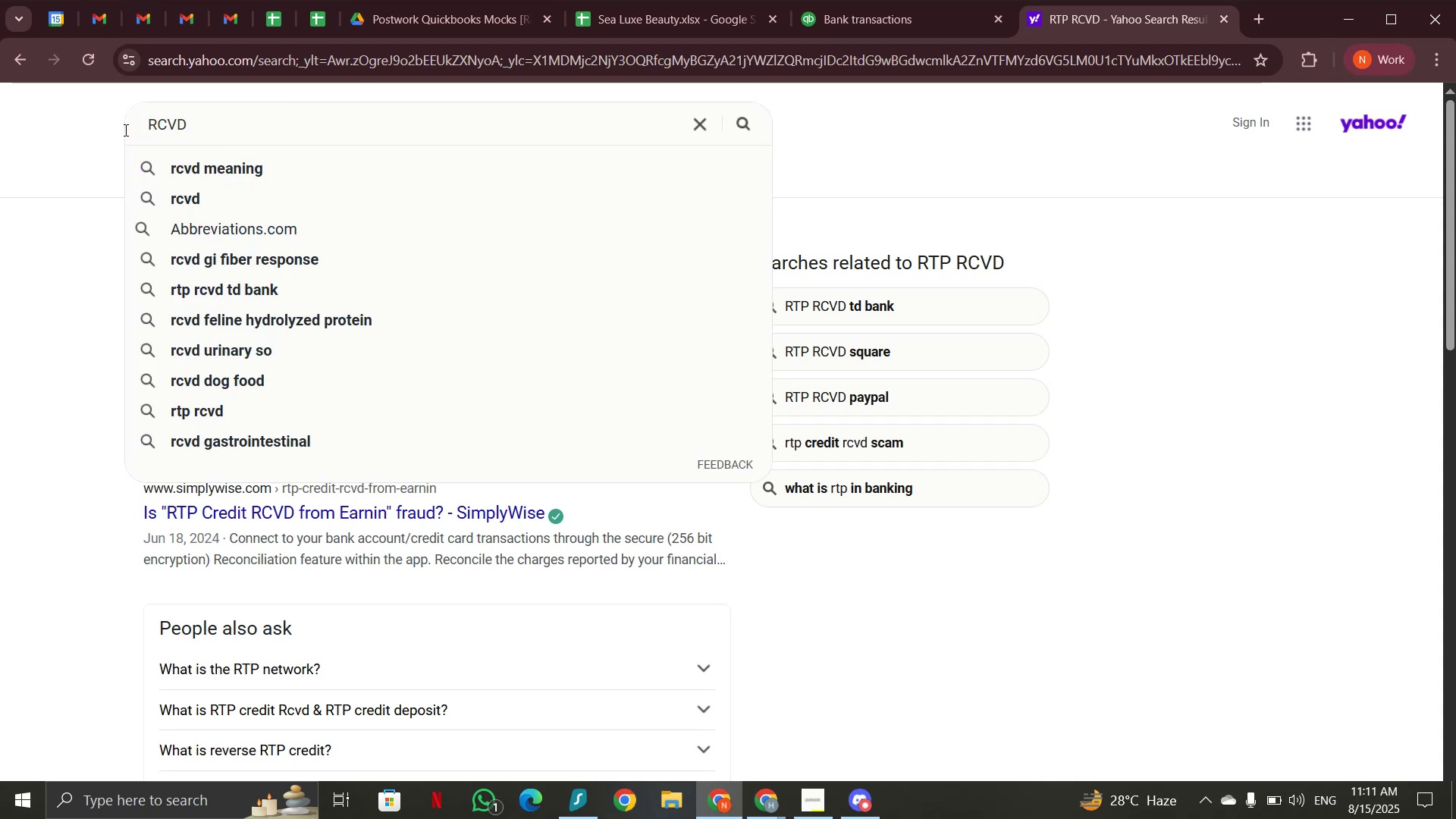 
key(Enter)
 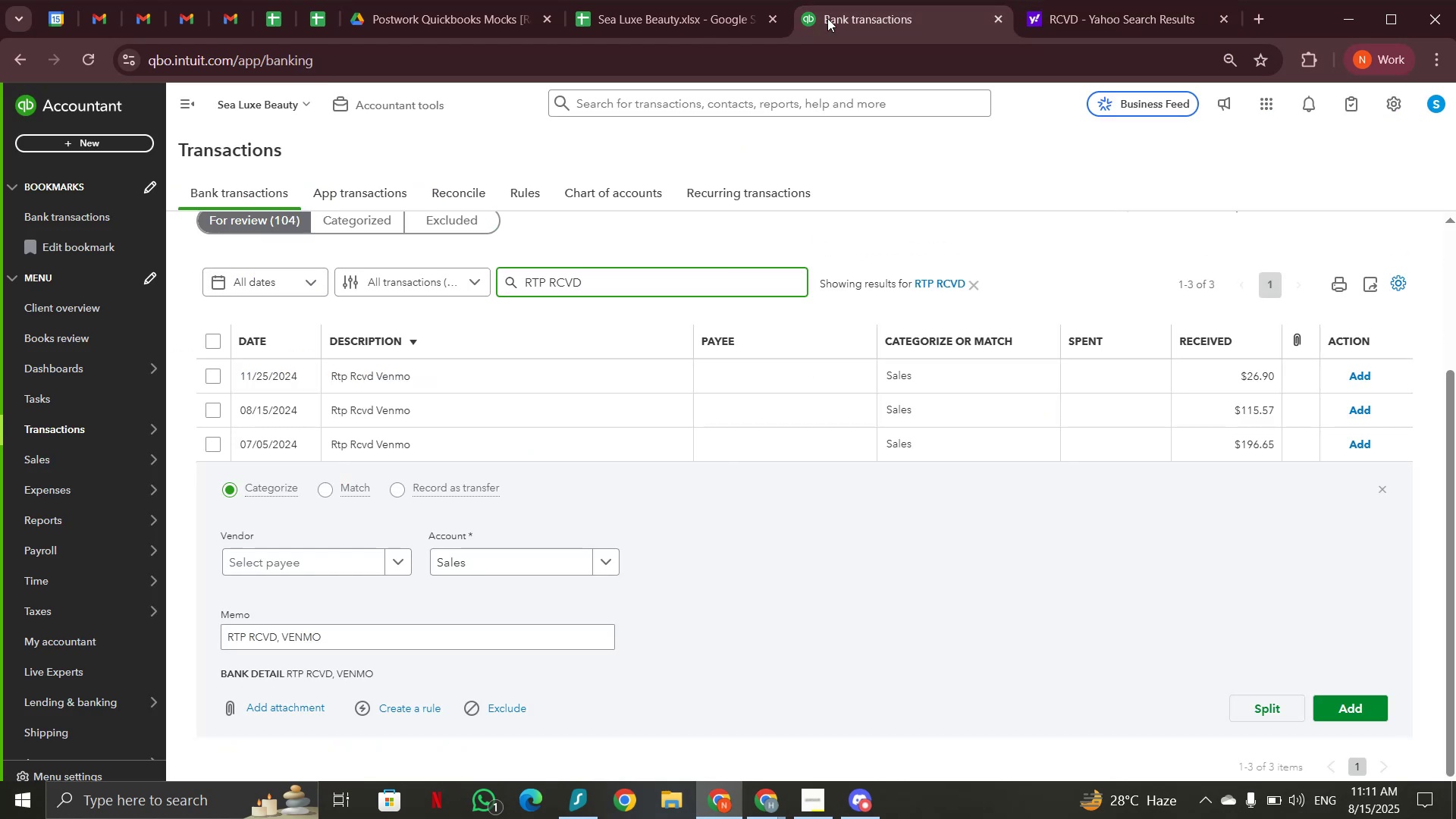 
wait(13.83)
 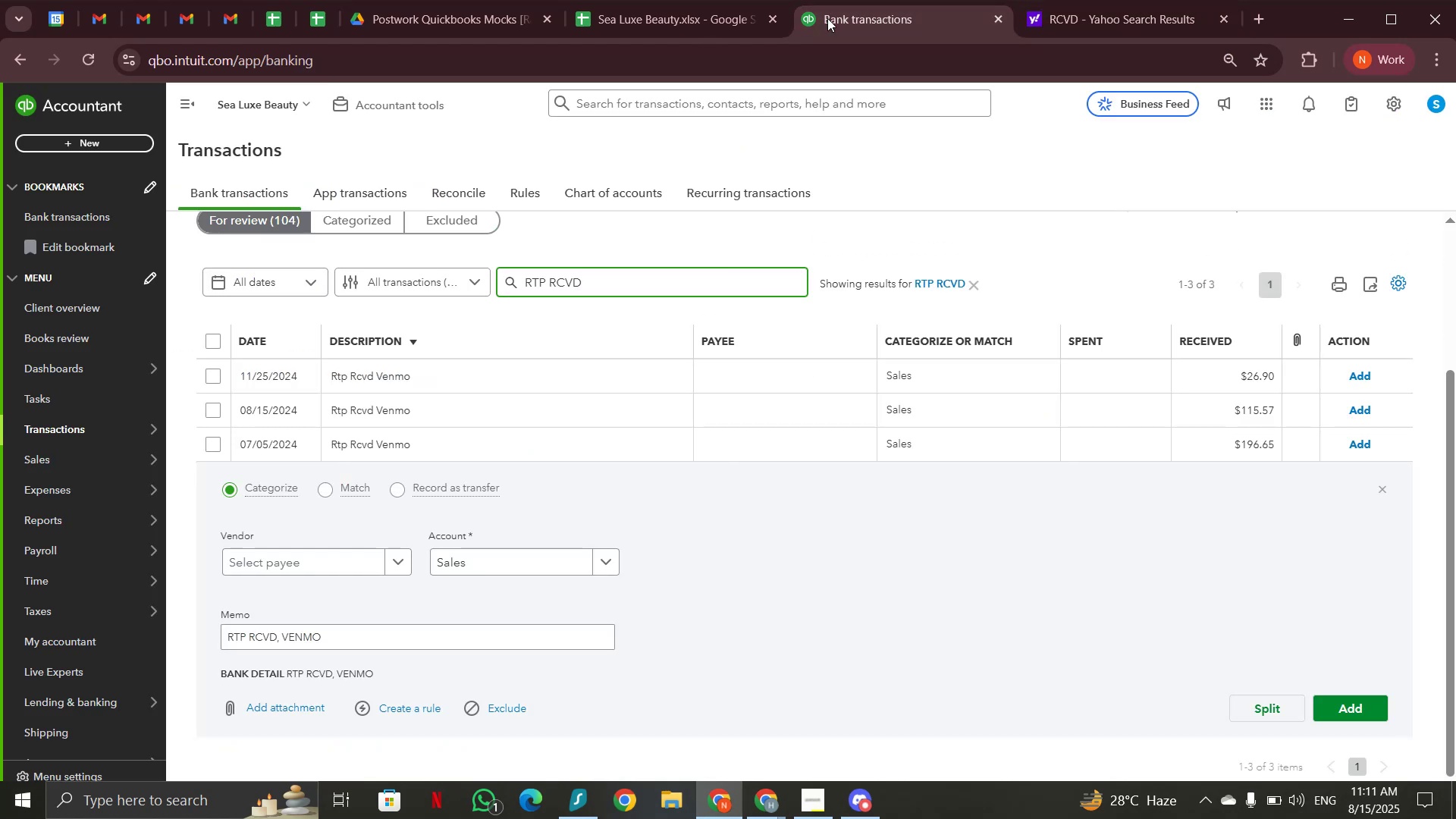 
left_click([215, 342])
 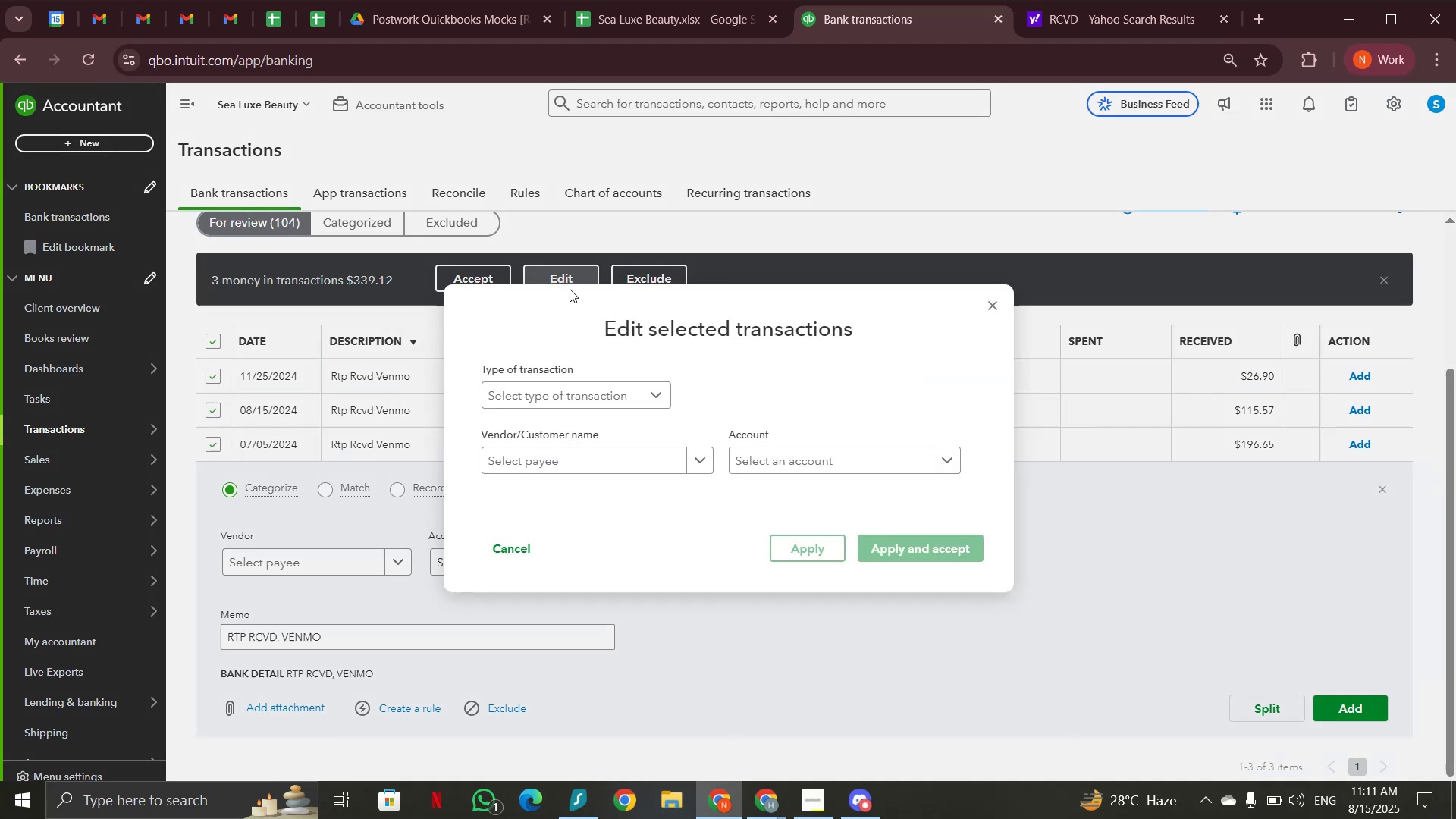 
left_click([796, 449])
 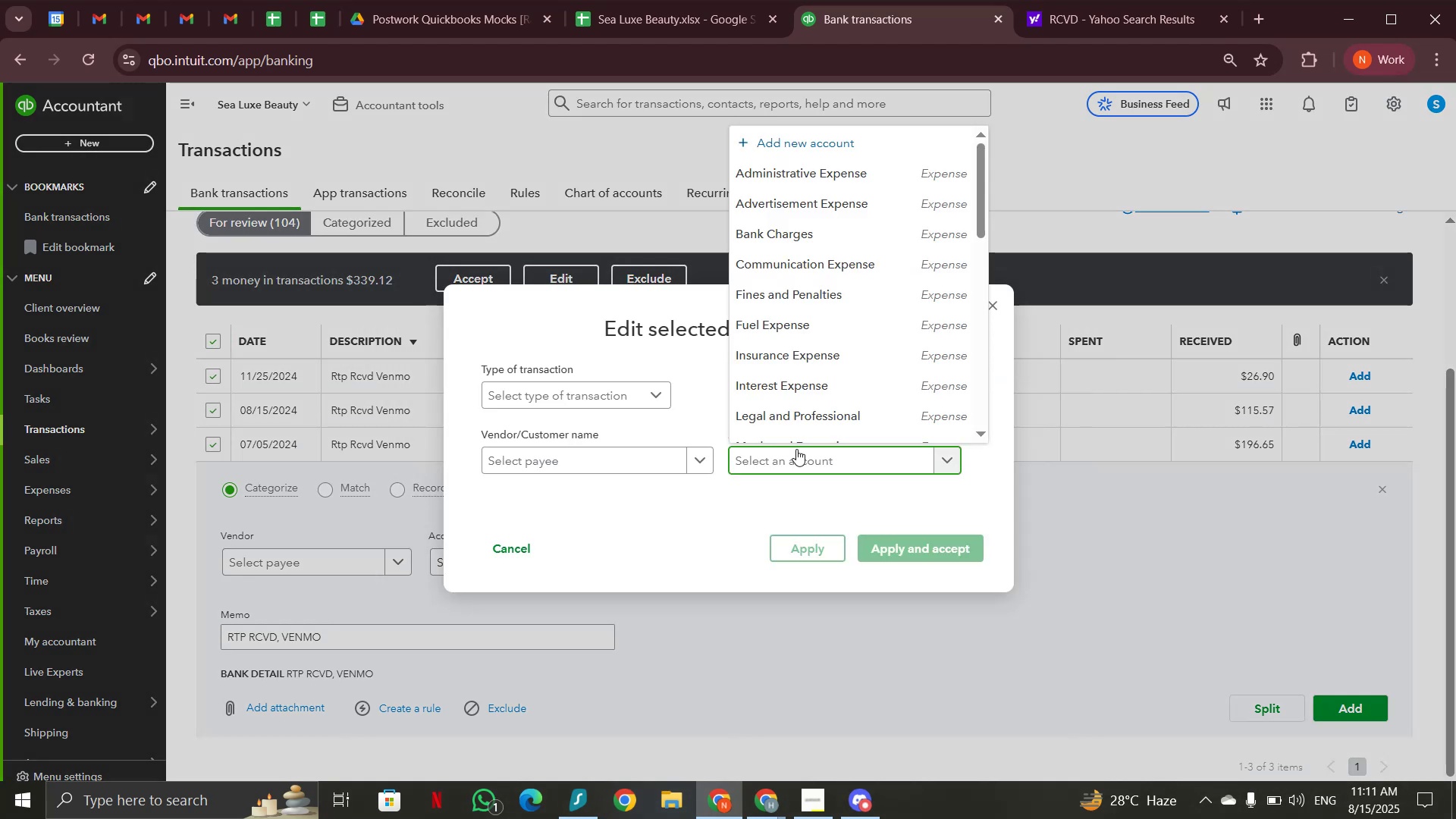 
type(sa)
 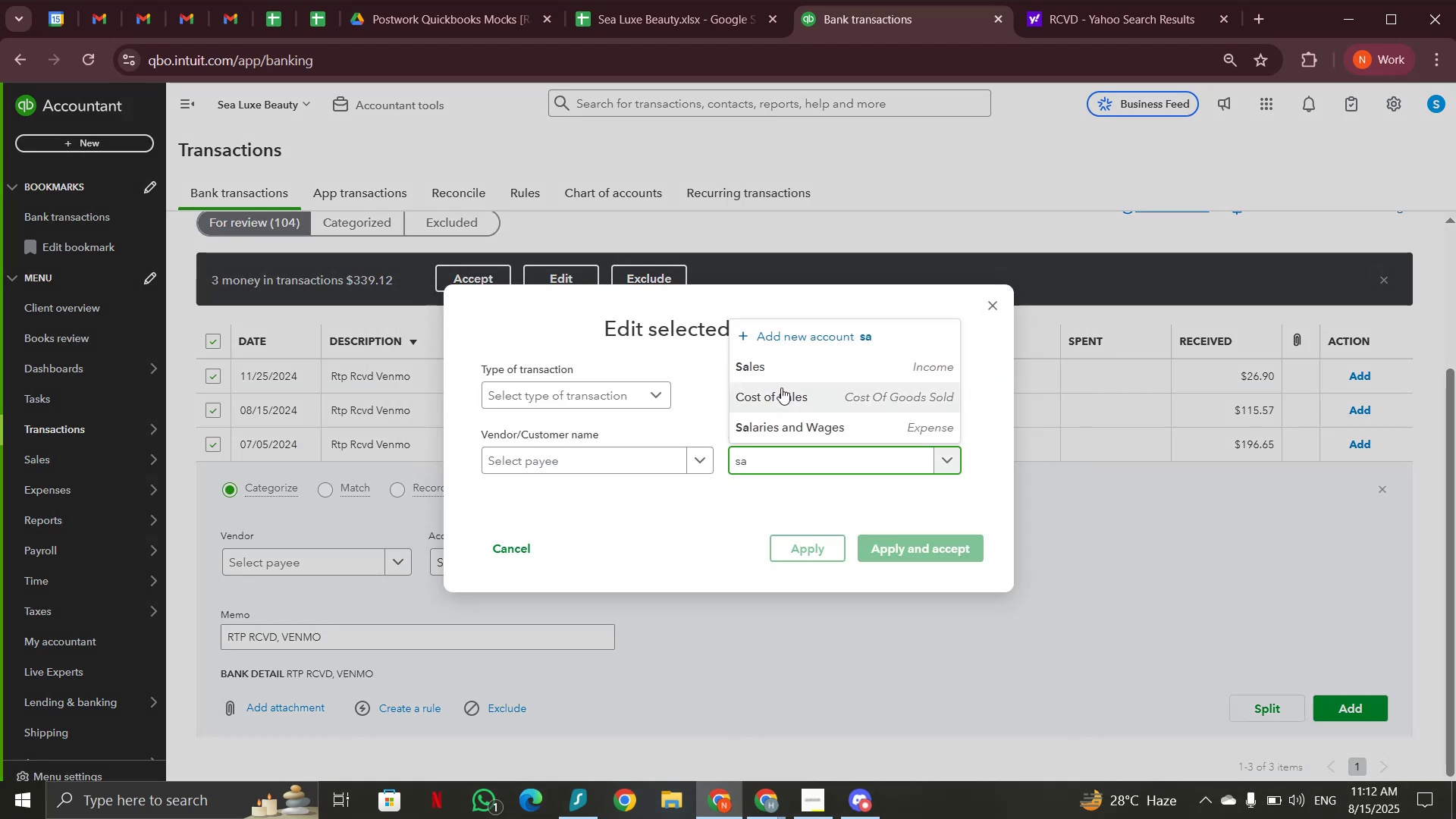 
left_click([781, 360])
 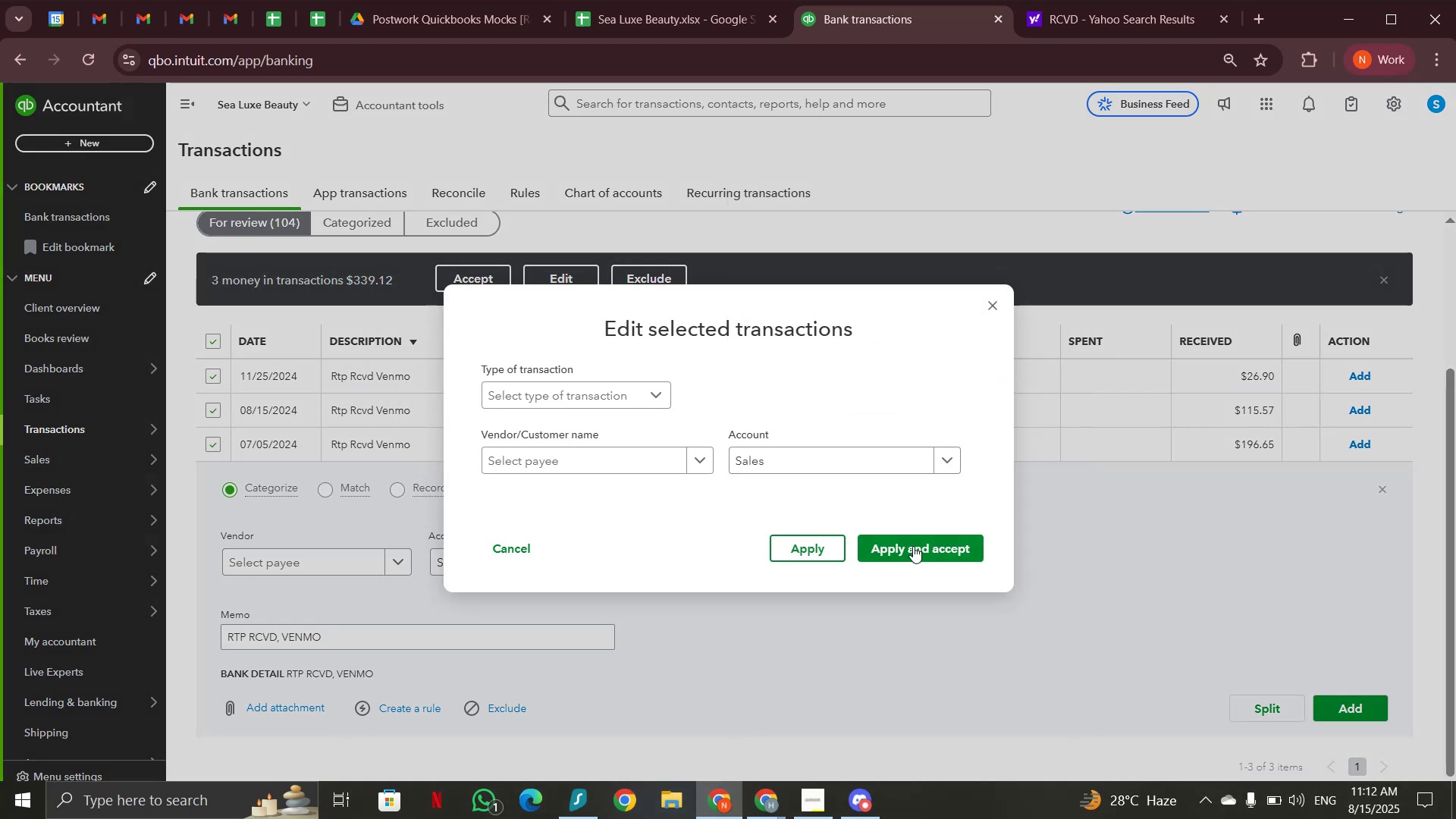 
left_click([913, 546])
 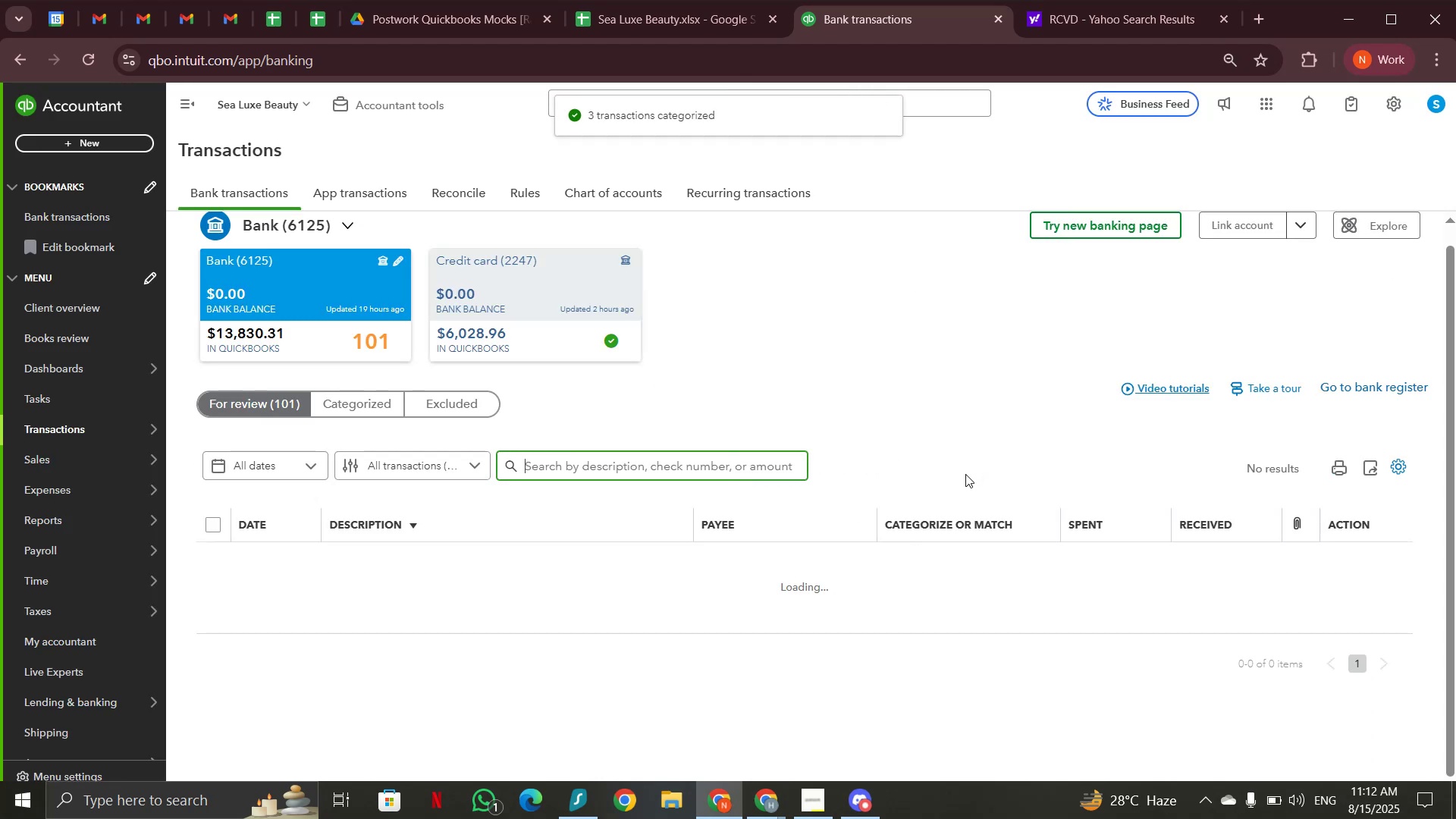 
wait(9.85)
 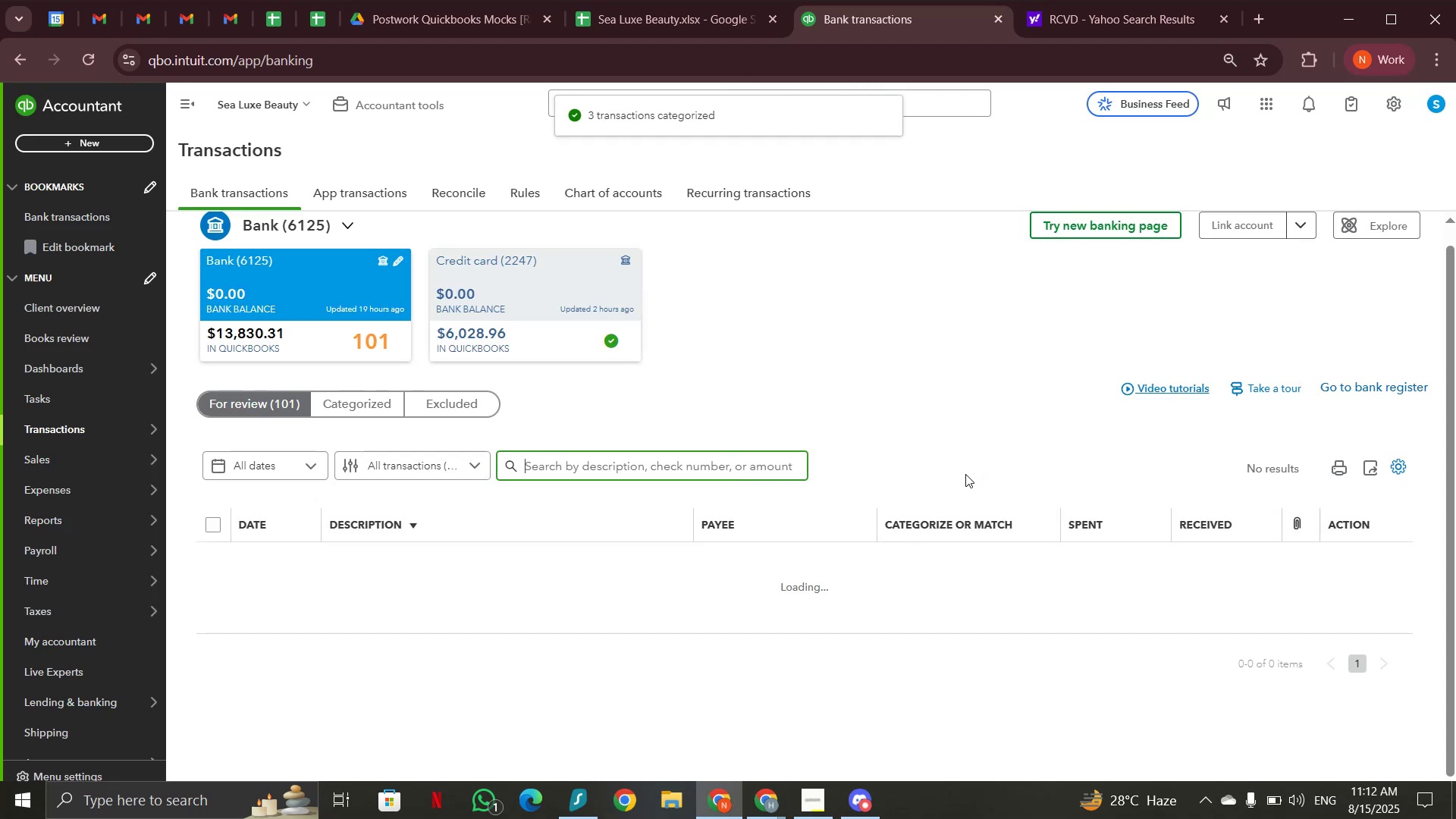 
scroll: coordinate [590, 650], scroll_direction: down, amount: 3.0
 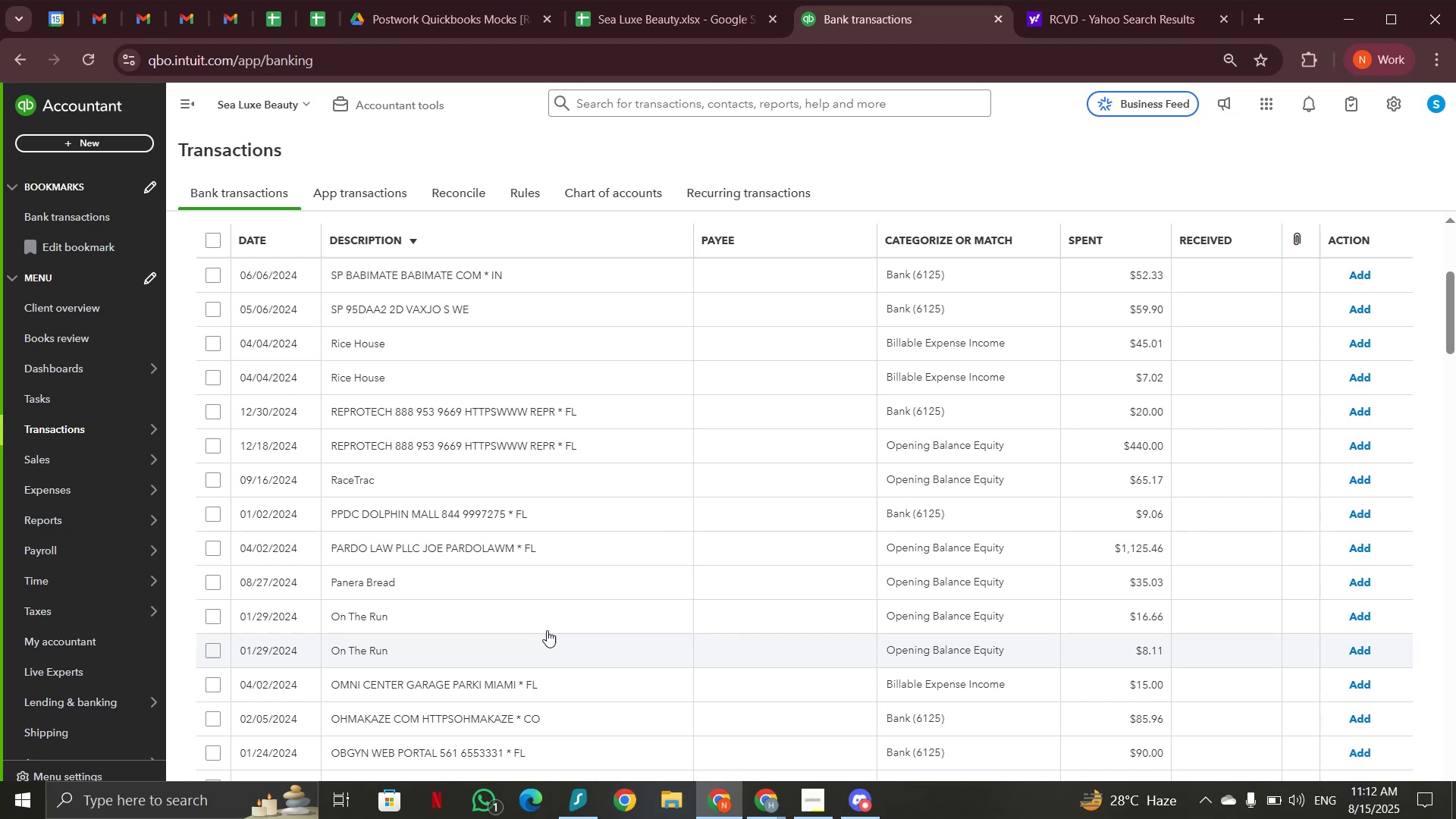 
left_click([526, 653])
 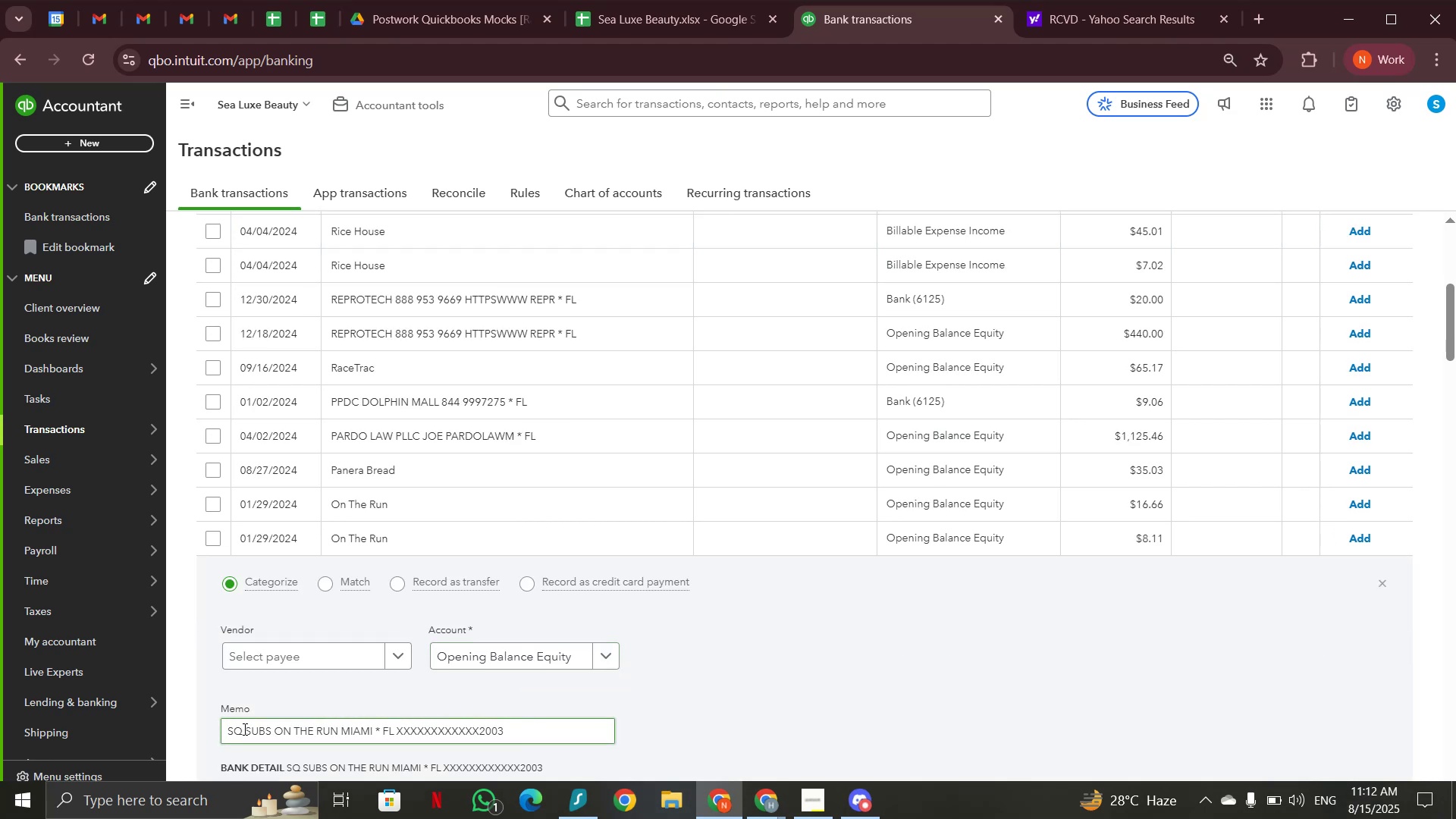 
wait(5.19)
 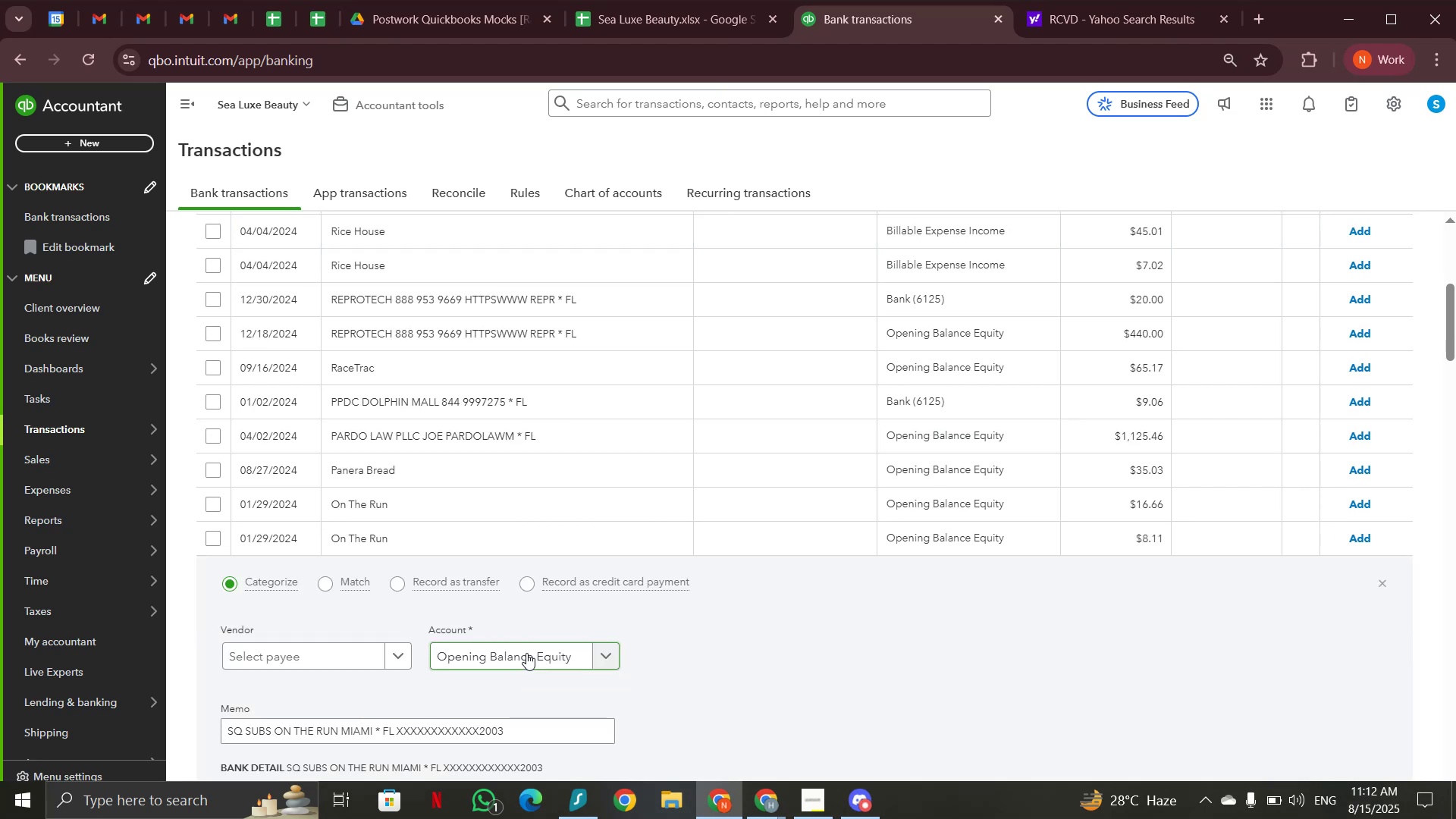 
left_click_drag(start_coordinate=[249, 731], to_coordinate=[340, 730])
 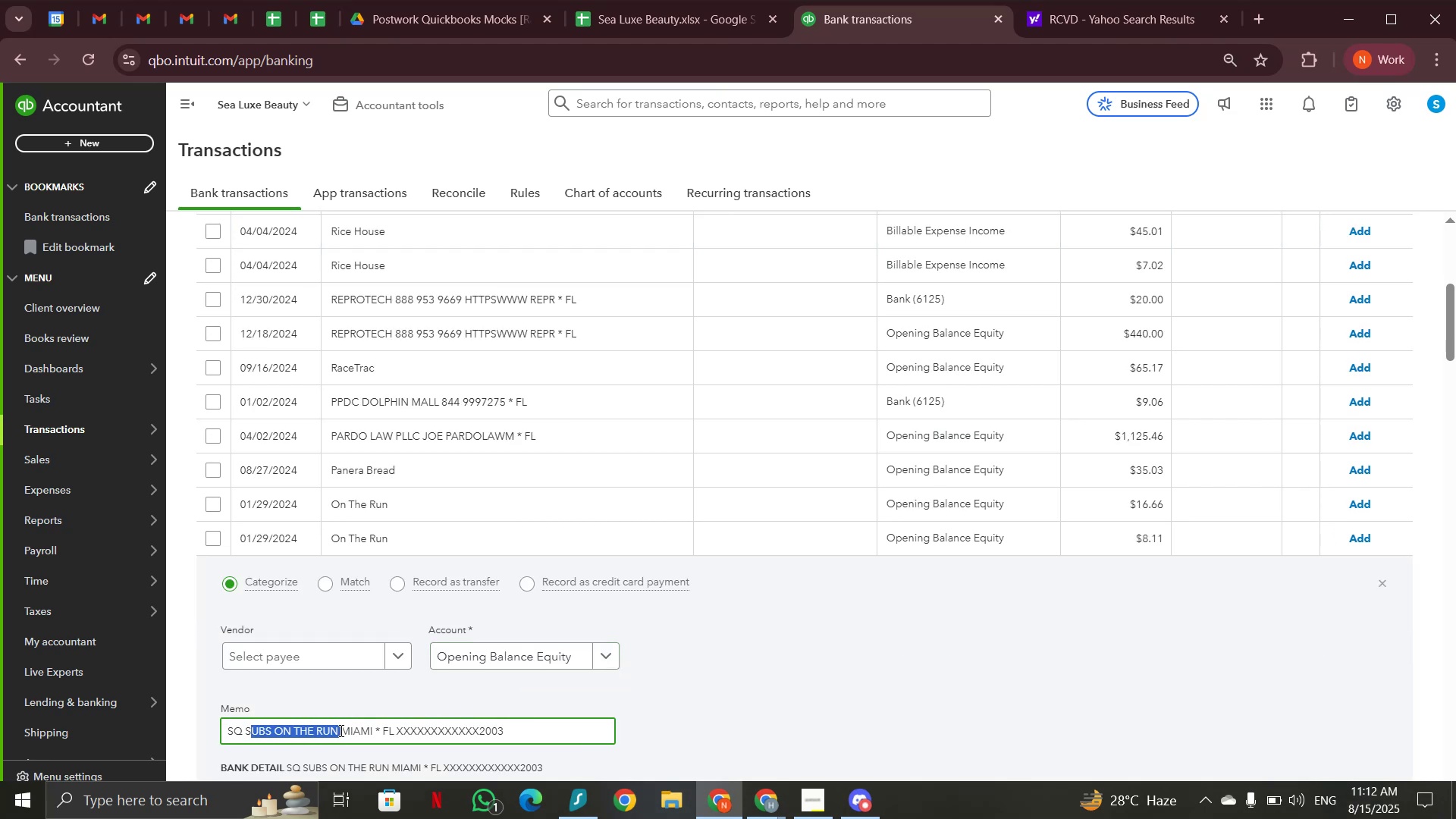 
key(Control+C)
 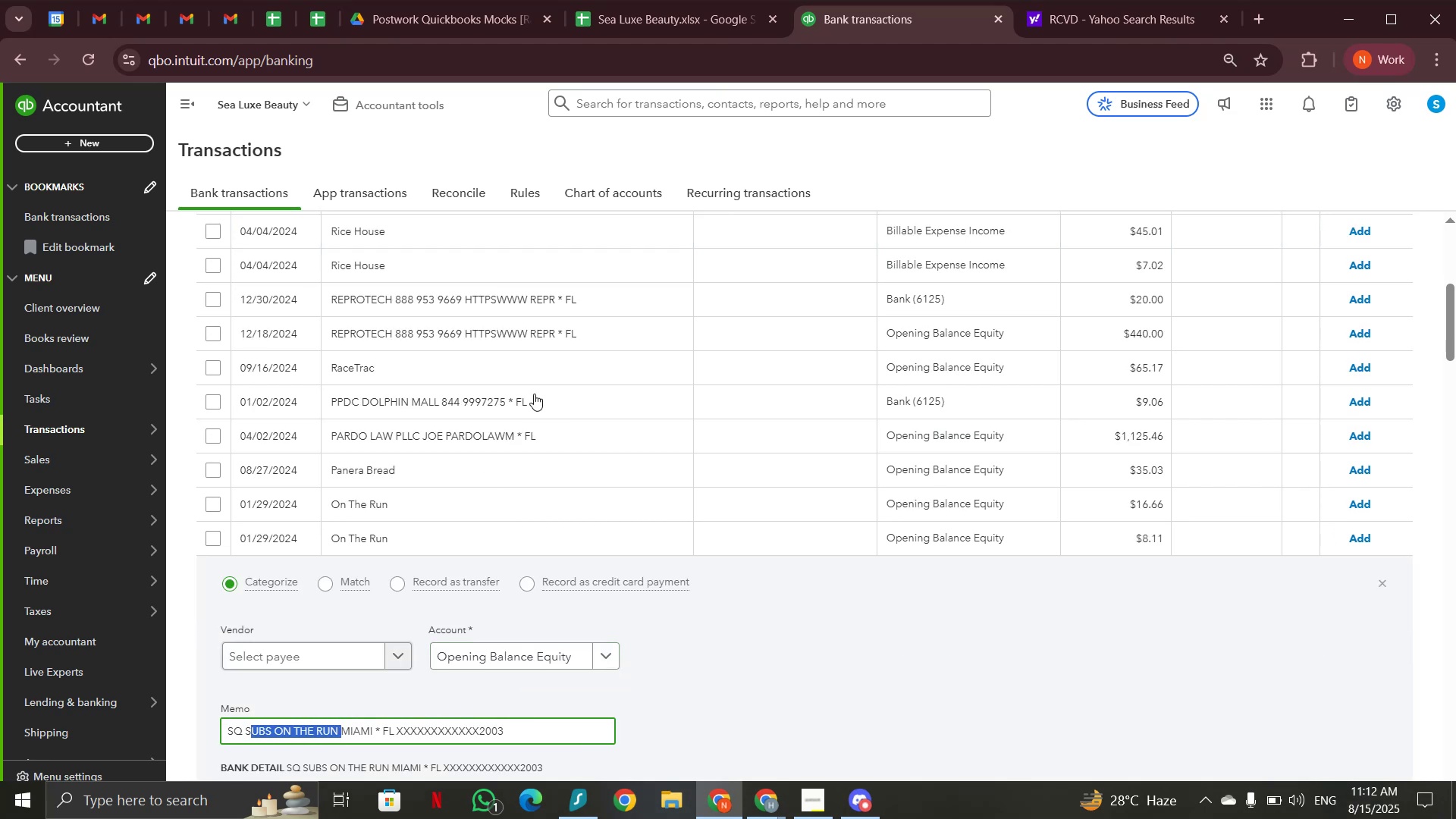 
scroll: coordinate [540, 383], scroll_direction: up, amount: 5.0
 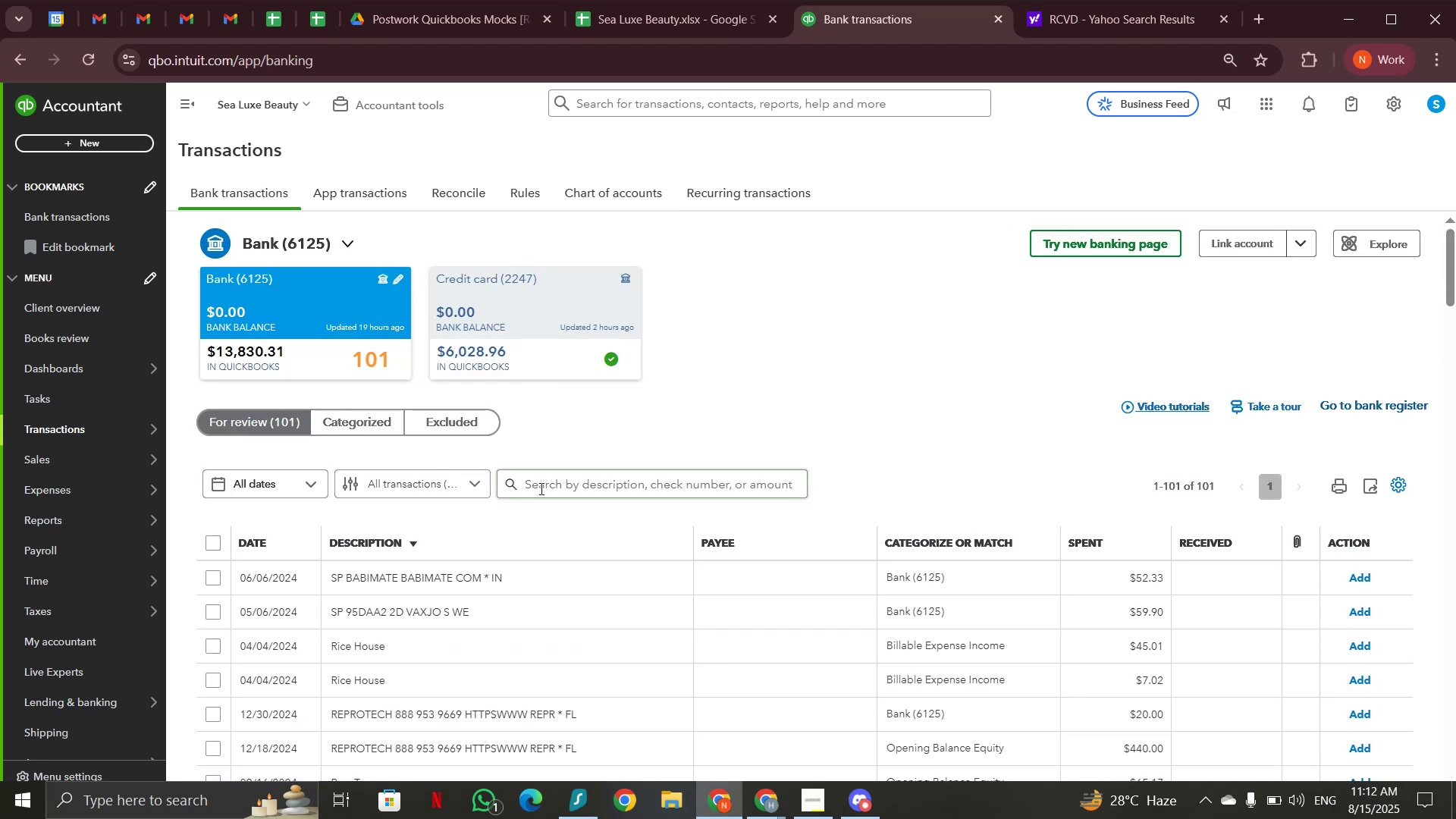 
left_click([540, 488])
 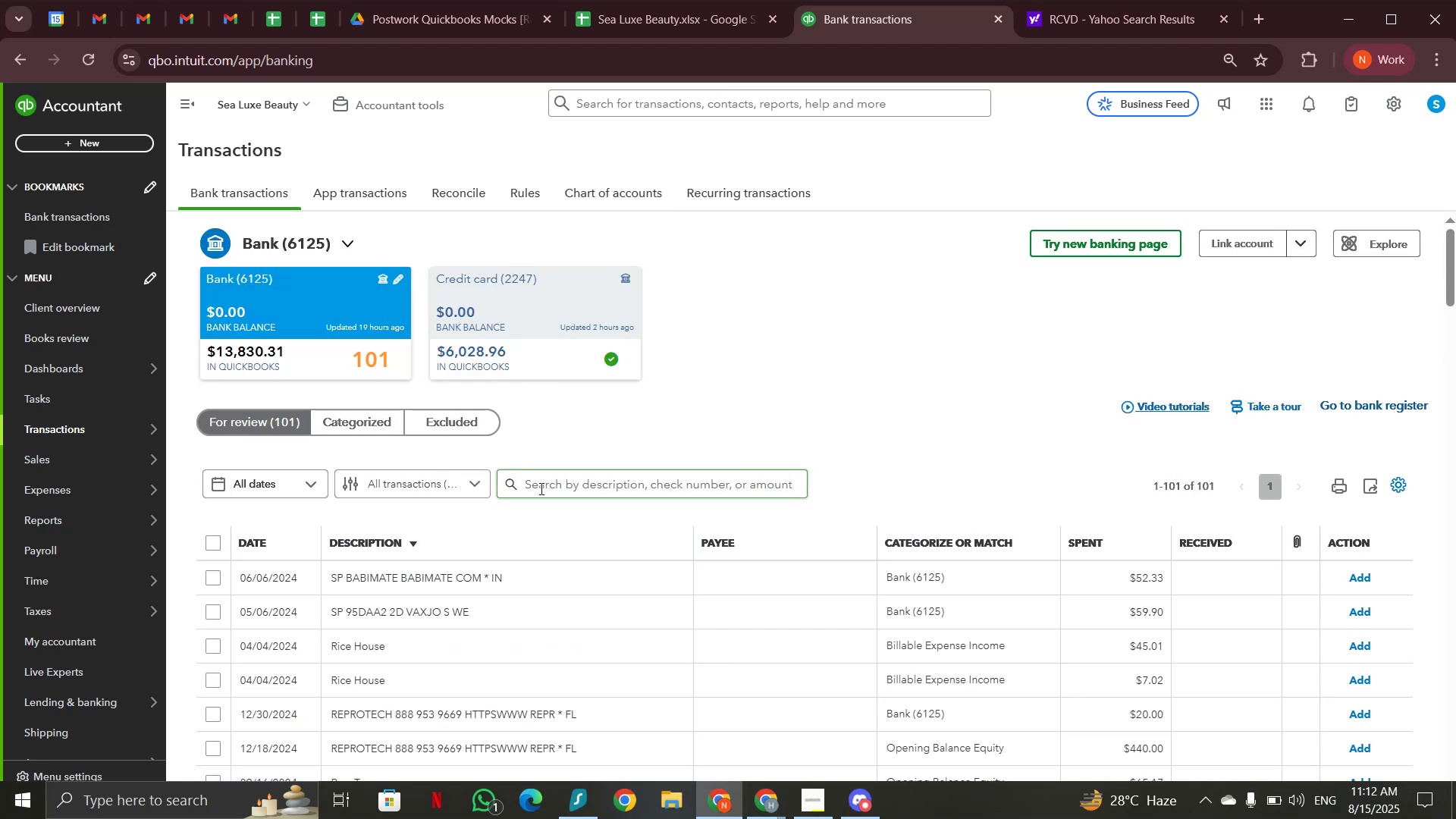 
key(Control+V)
 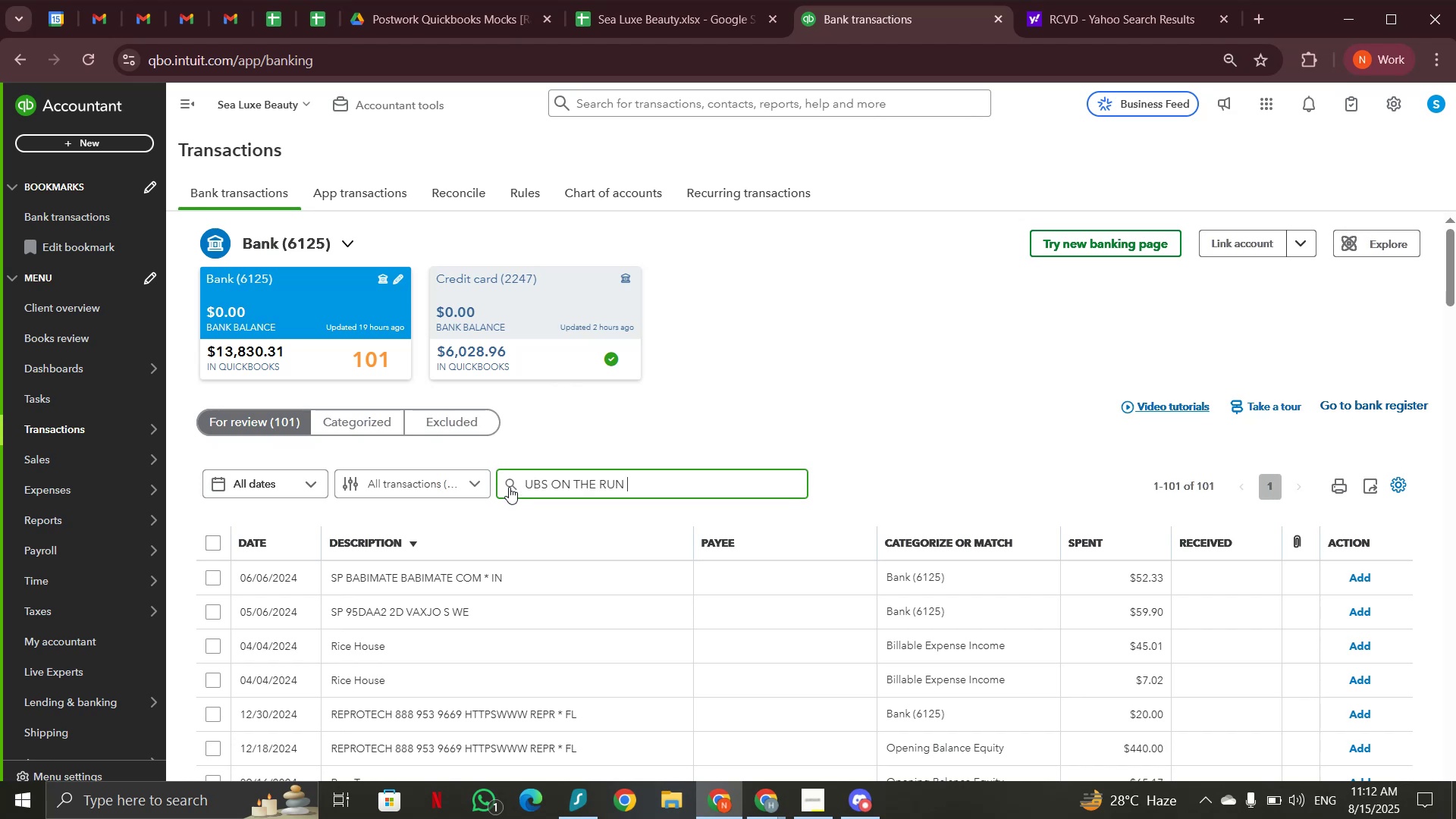 
left_click([510, 482])
 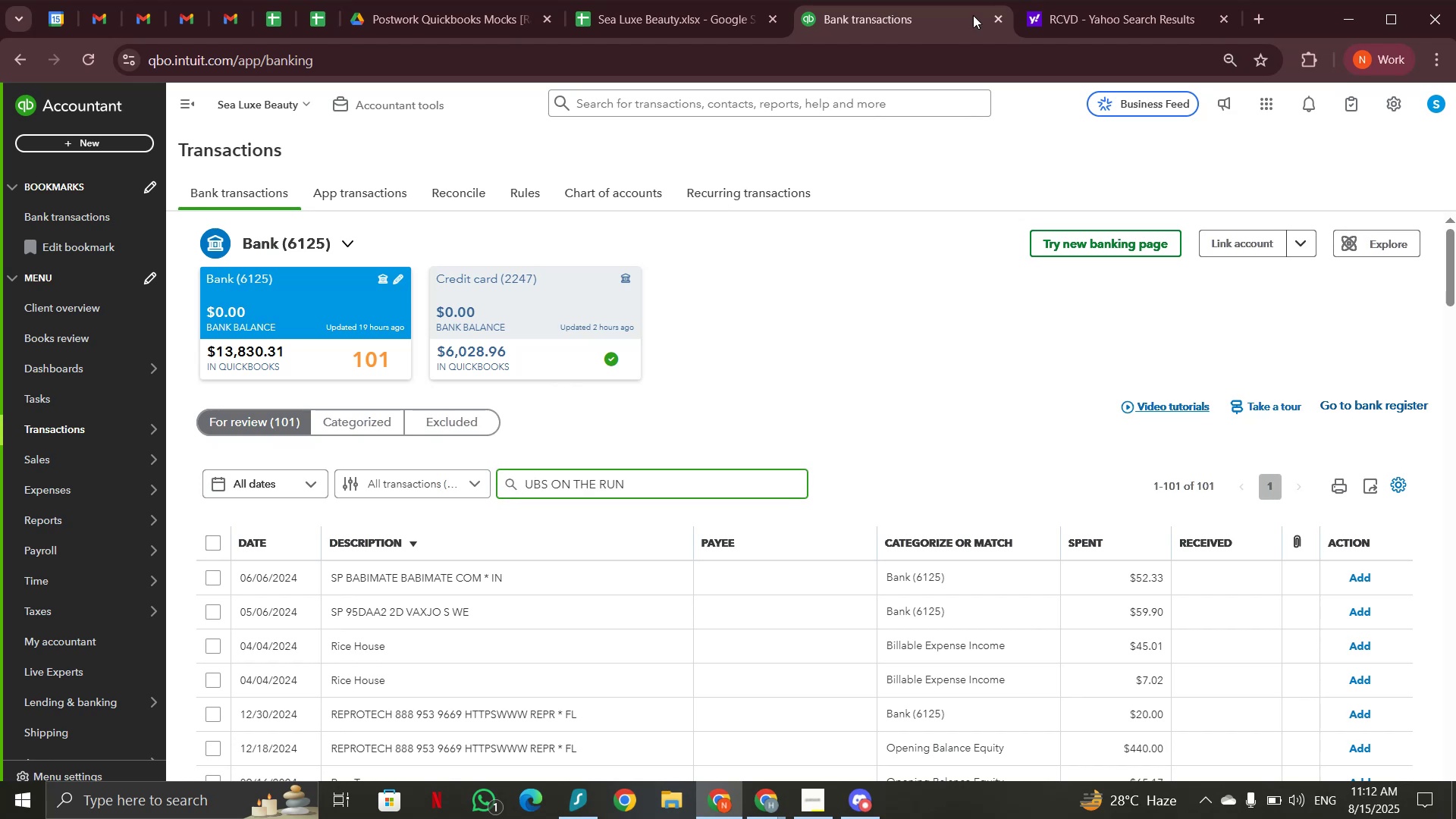 
left_click([1105, 0])
 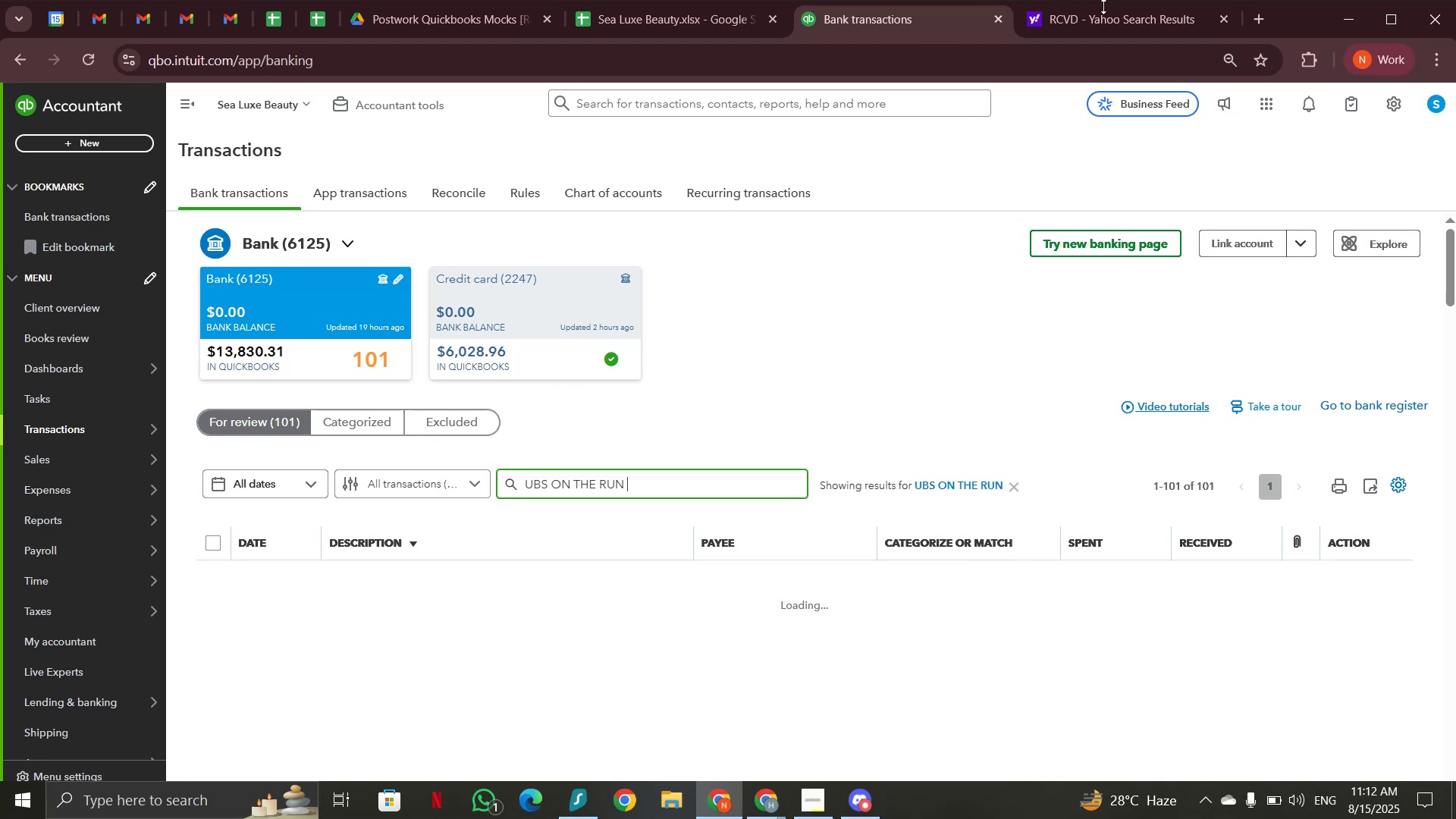 
left_click([1097, 22])
 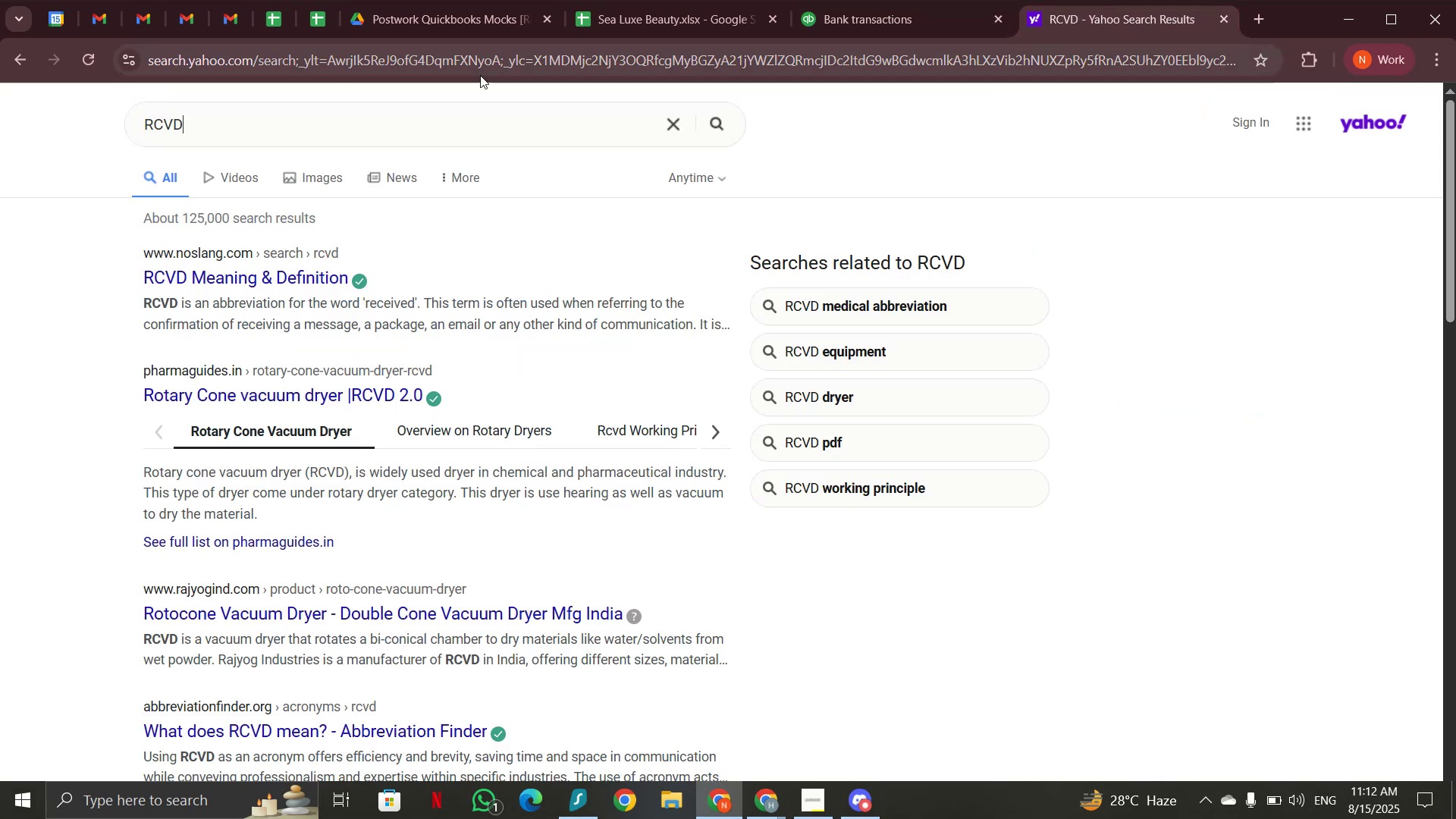 
left_click_drag(start_coordinate=[369, 108], to_coordinate=[92, 127])
 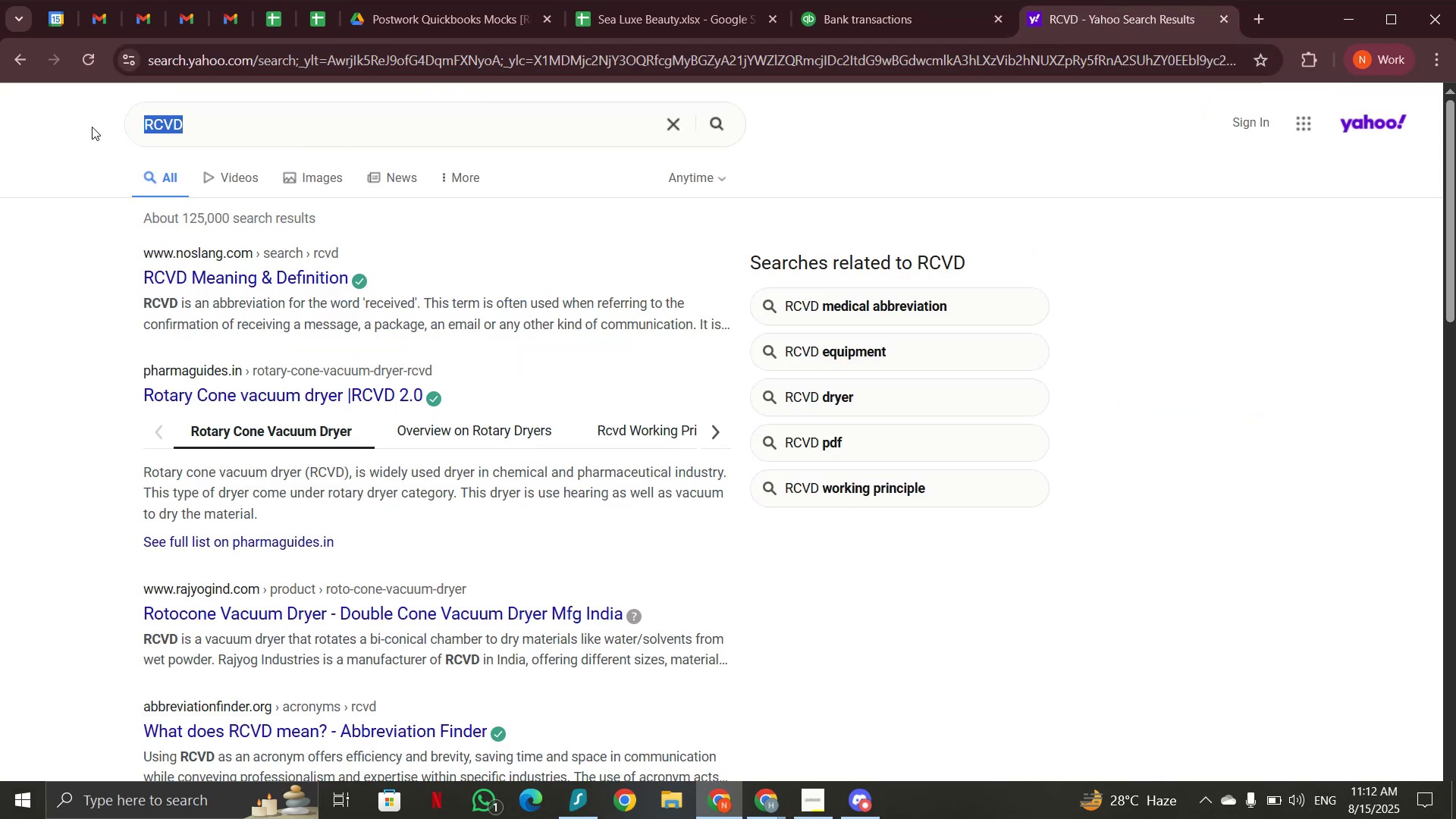 
key(Control+V)
 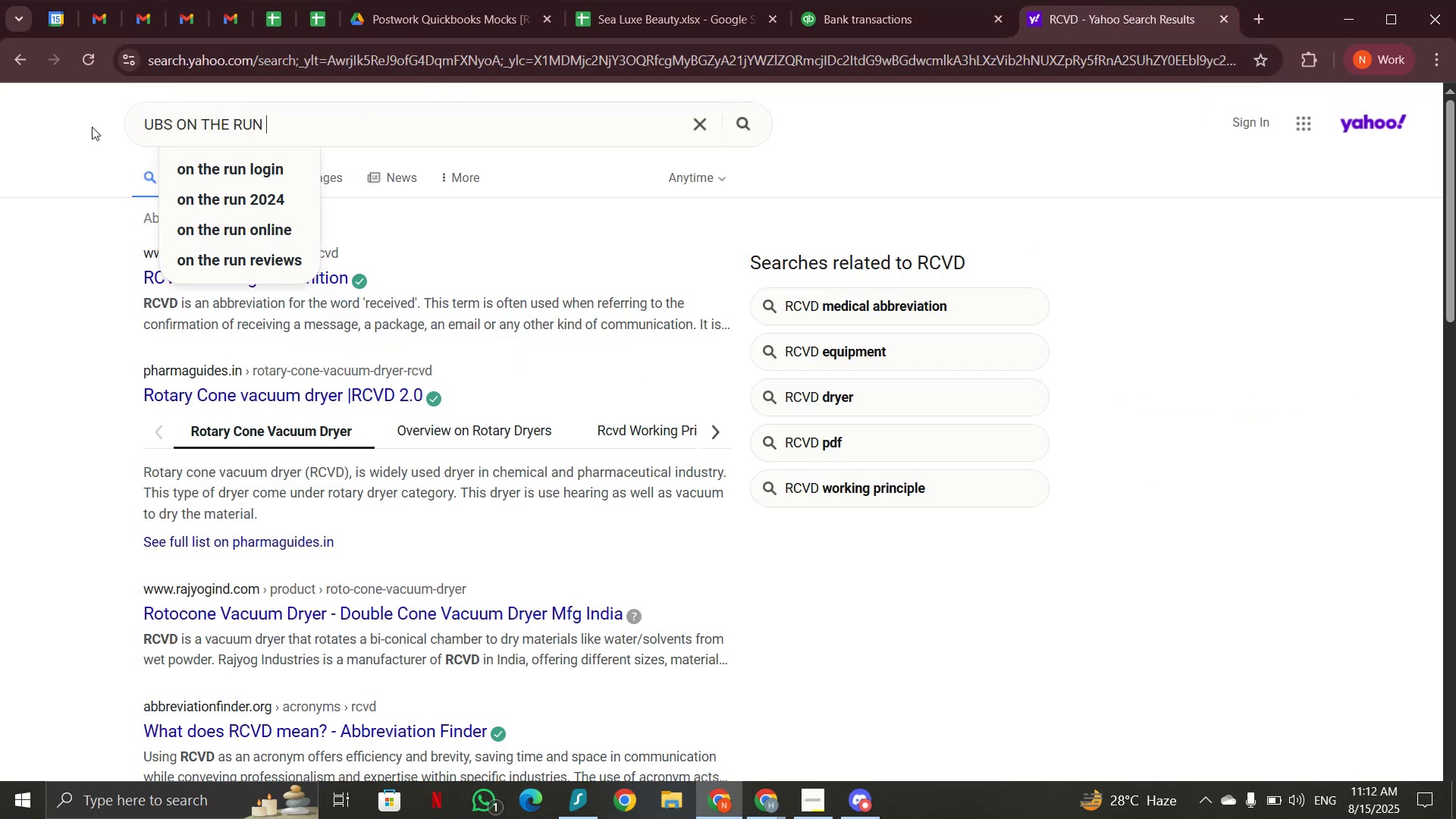 
key(Enter)
 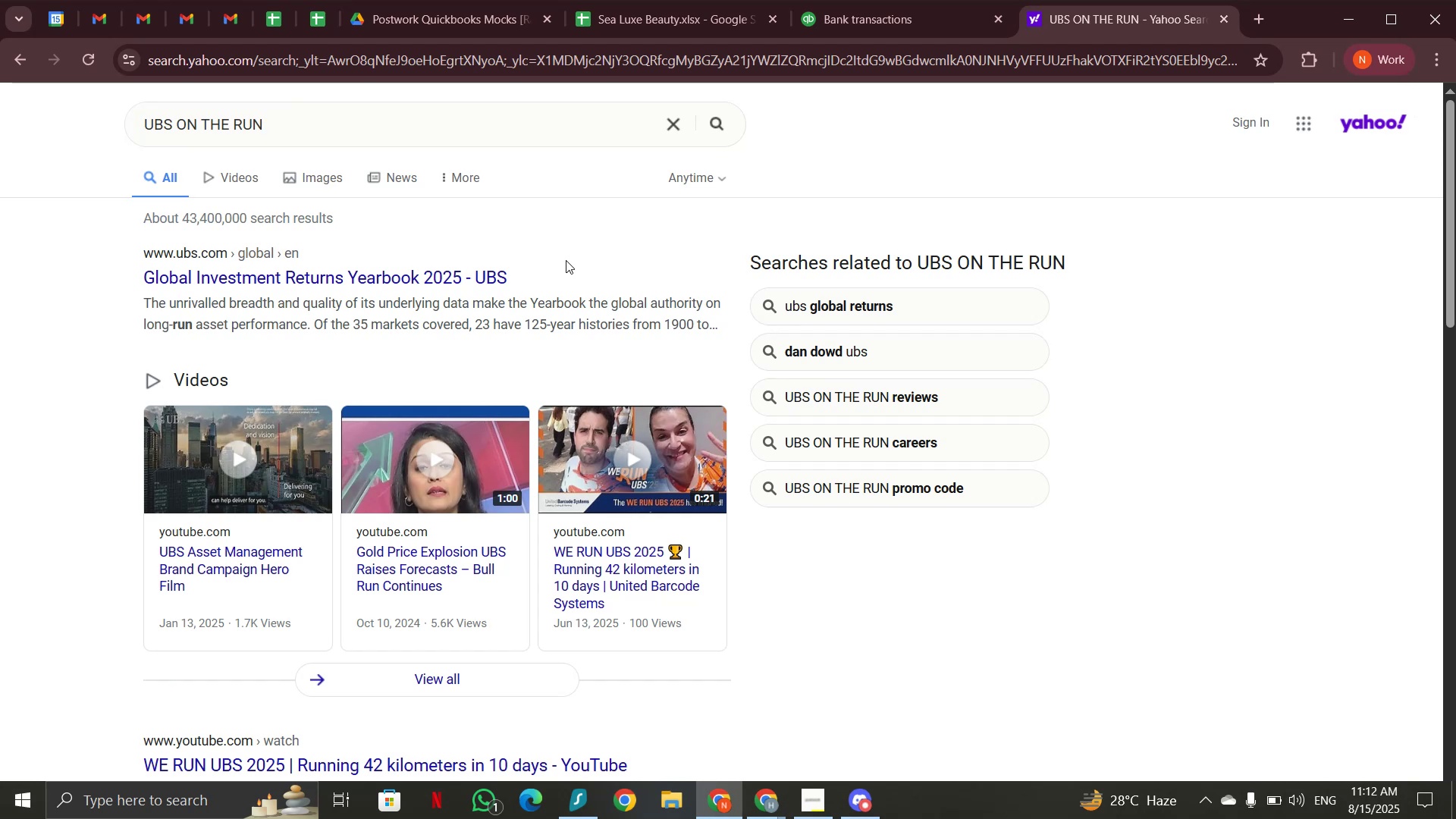 
wait(6.6)
 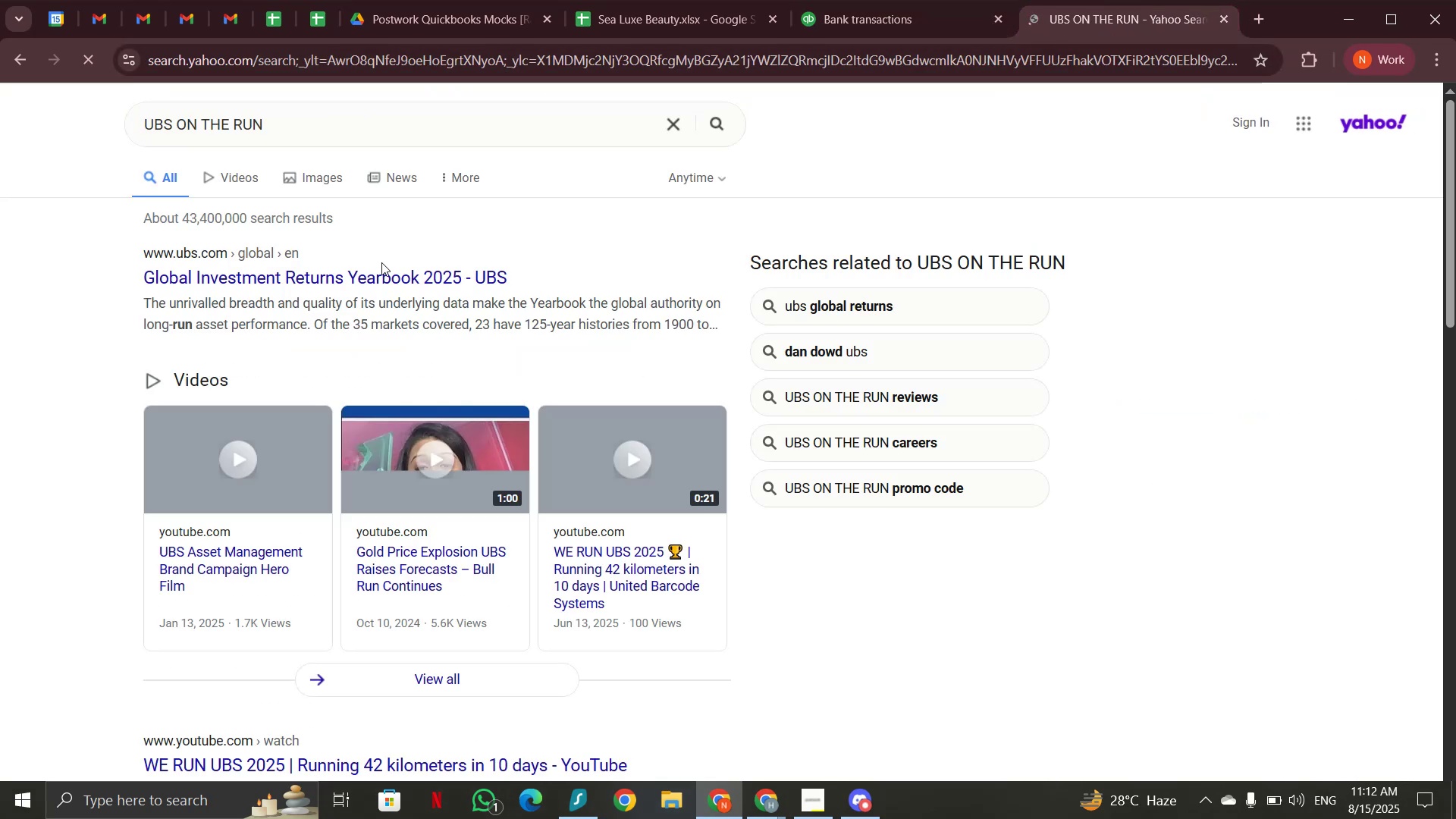 
scroll: coordinate [561, 260], scroll_direction: down, amount: 3.0
 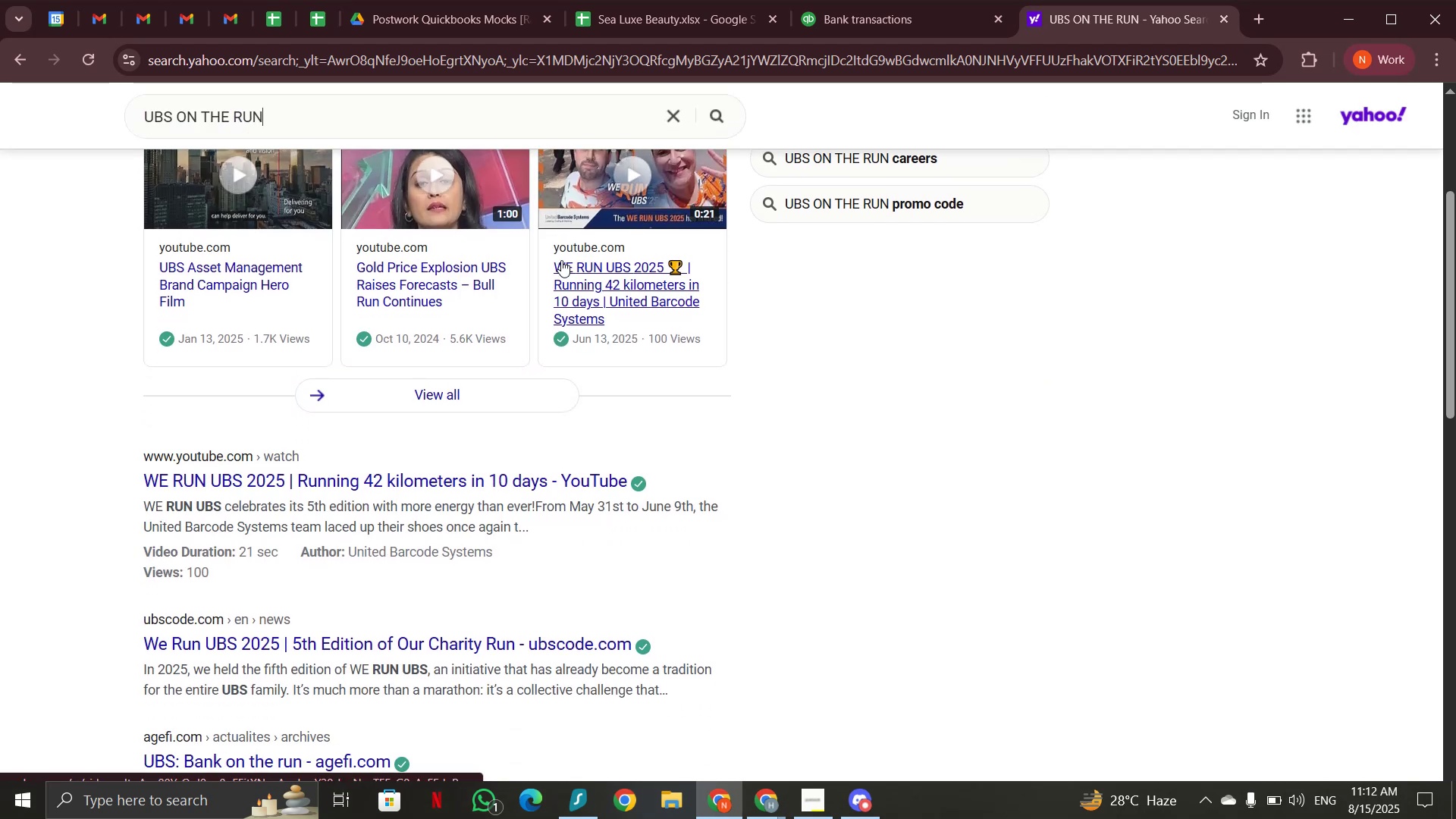 
scroll: coordinate [561, 260], scroll_direction: up, amount: 4.0
 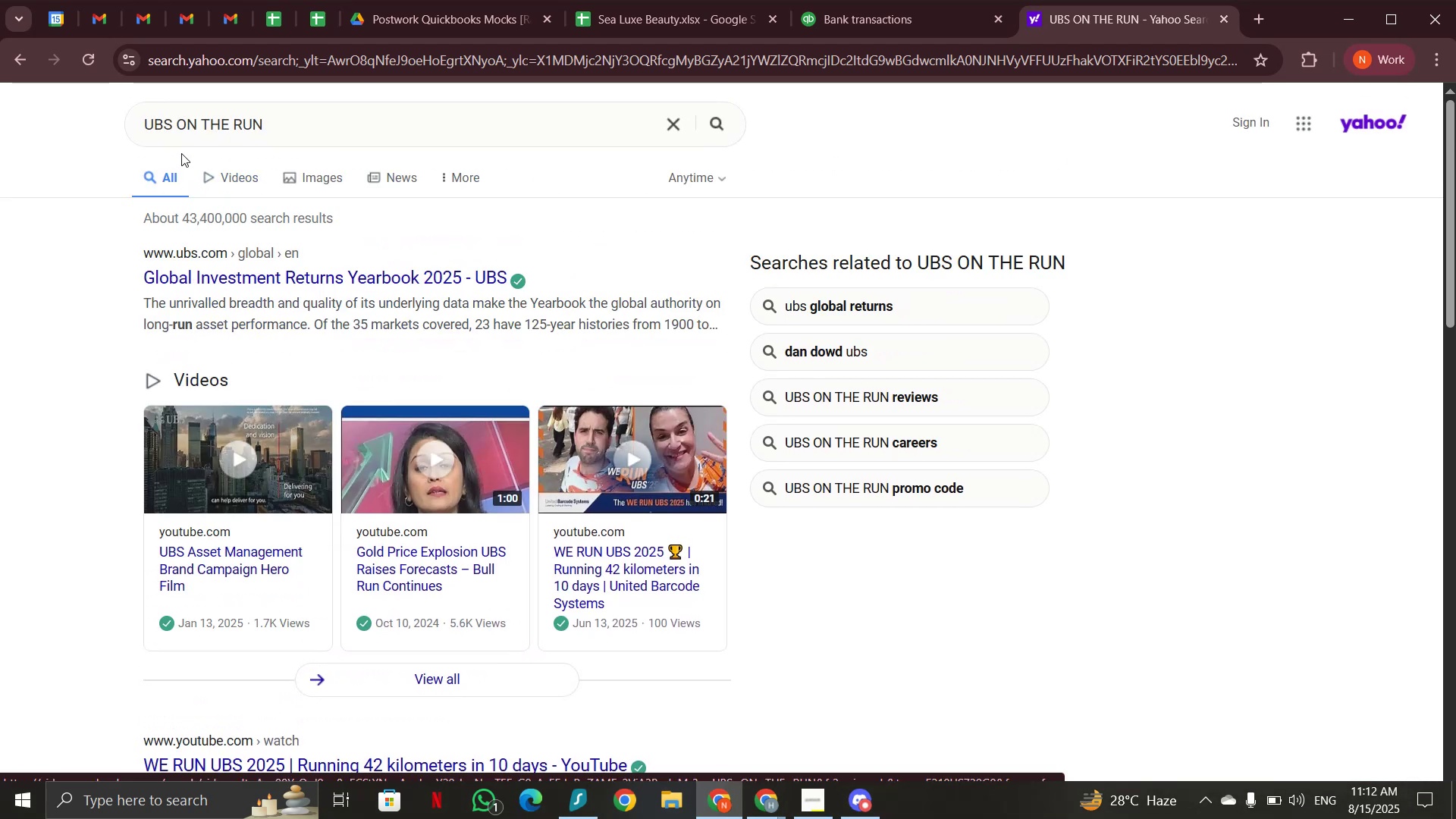 
left_click_drag(start_coordinate=[173, 130], to_coordinate=[130, 132])
 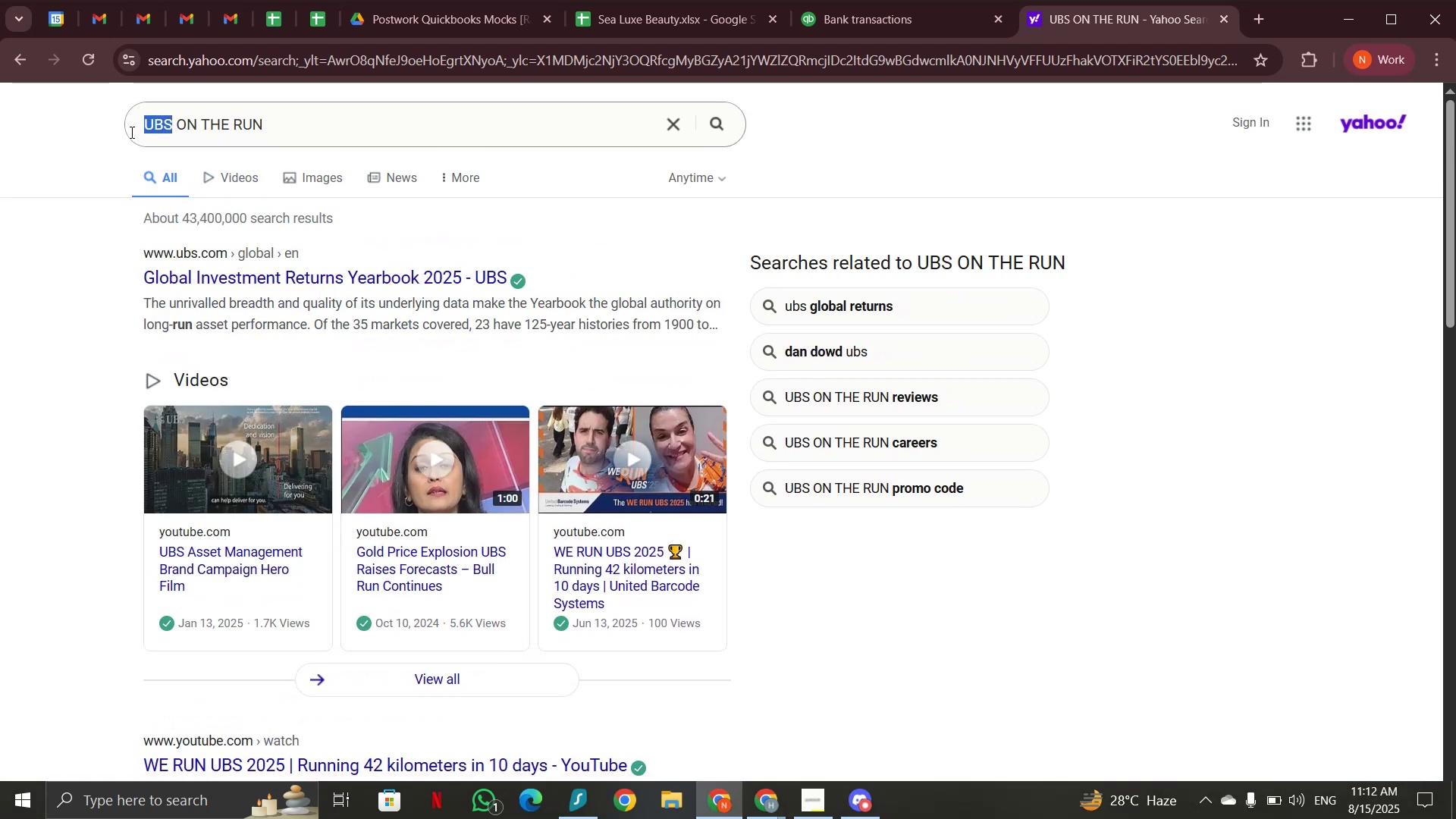 
key(Backspace)
 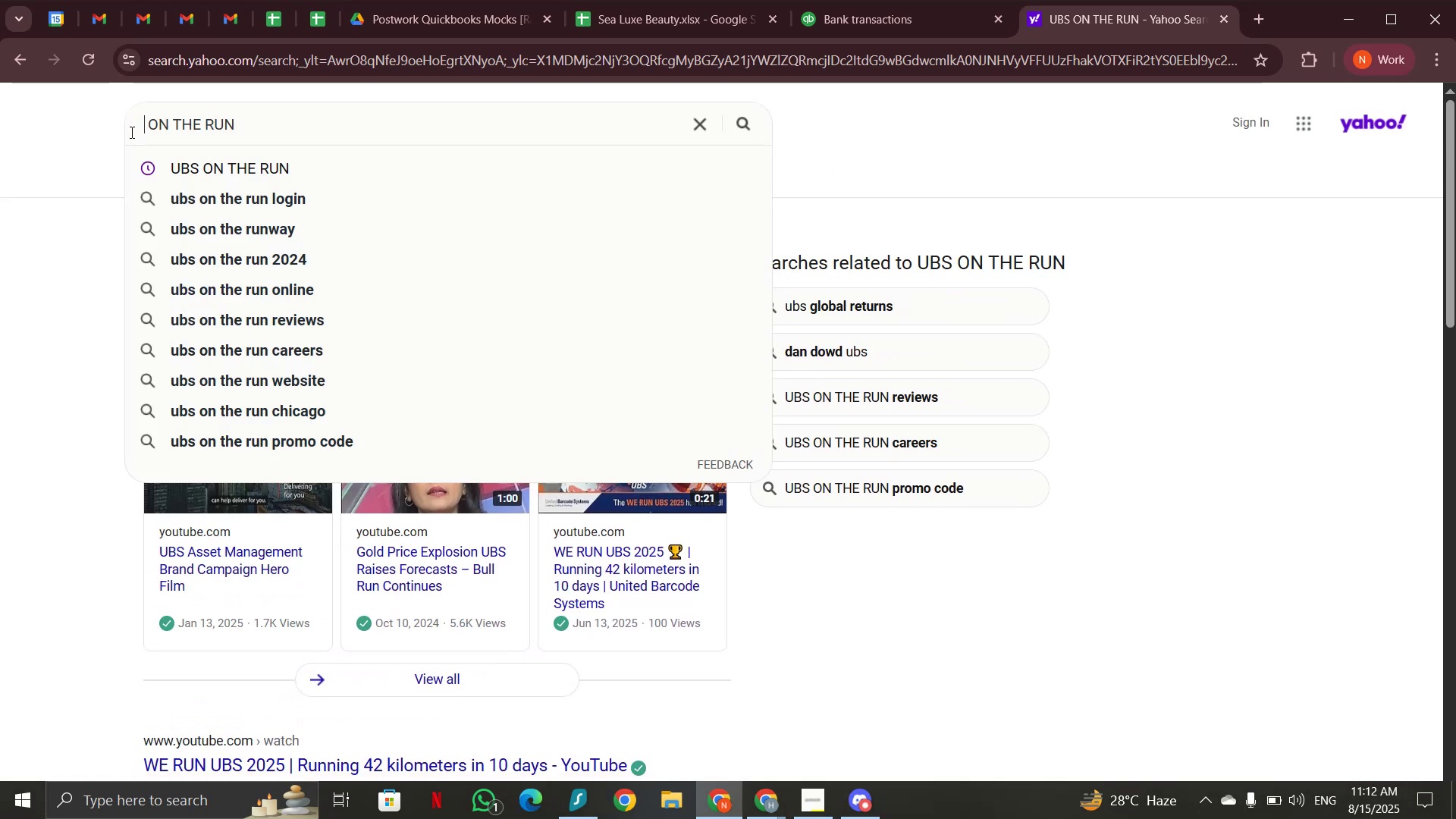 
key(Enter)
 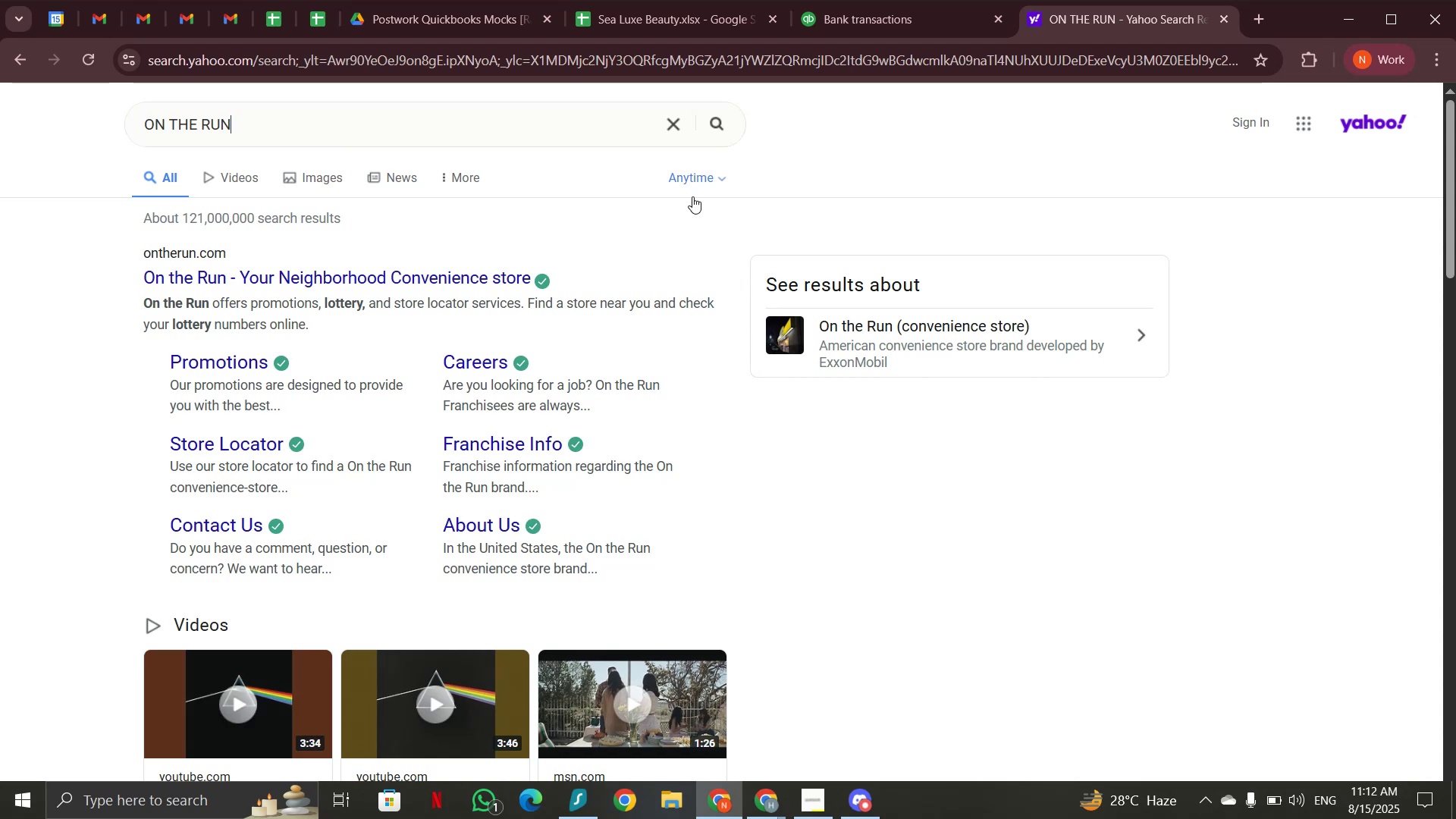 
wait(13.54)
 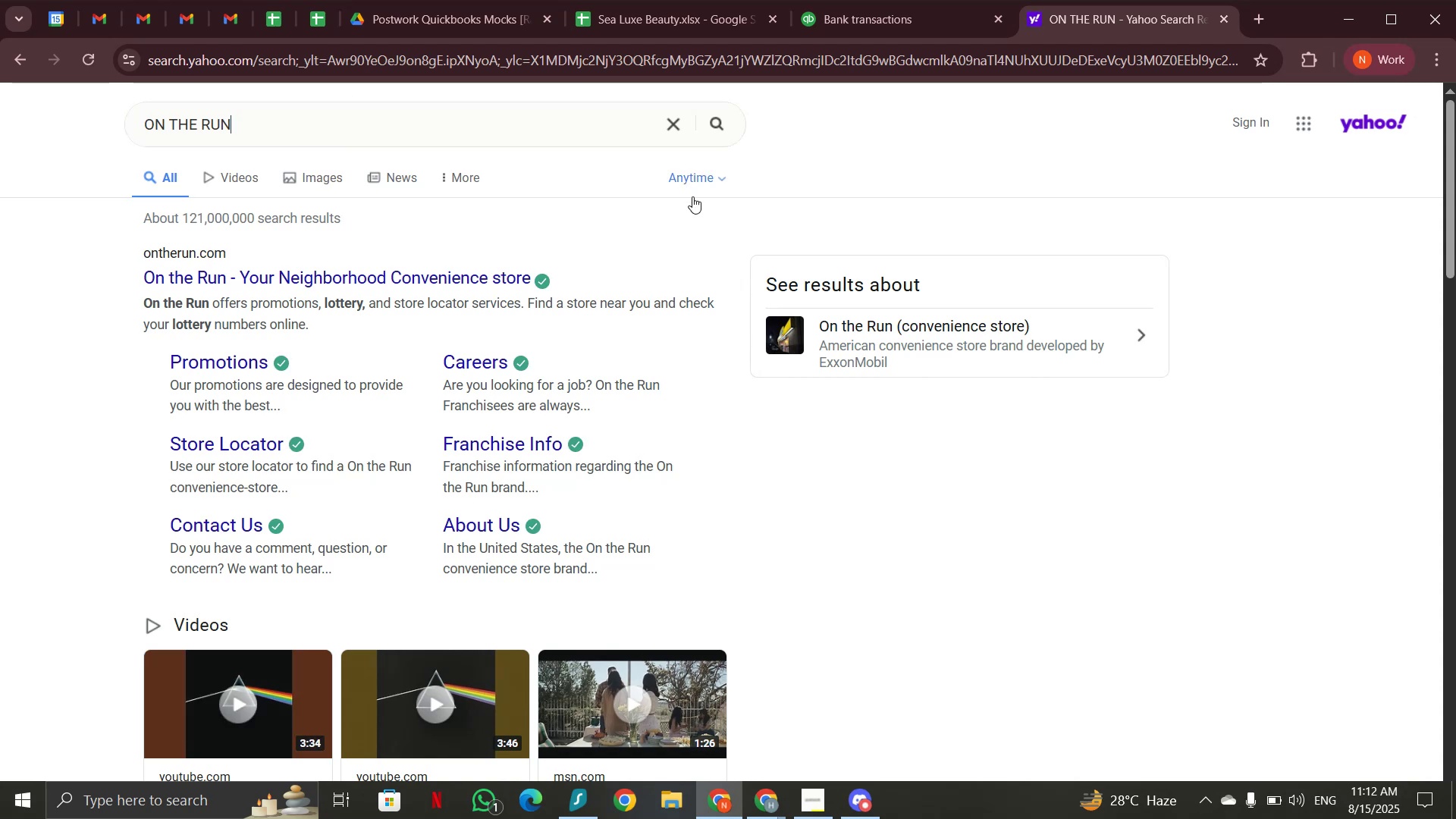 
left_click([836, 19])
 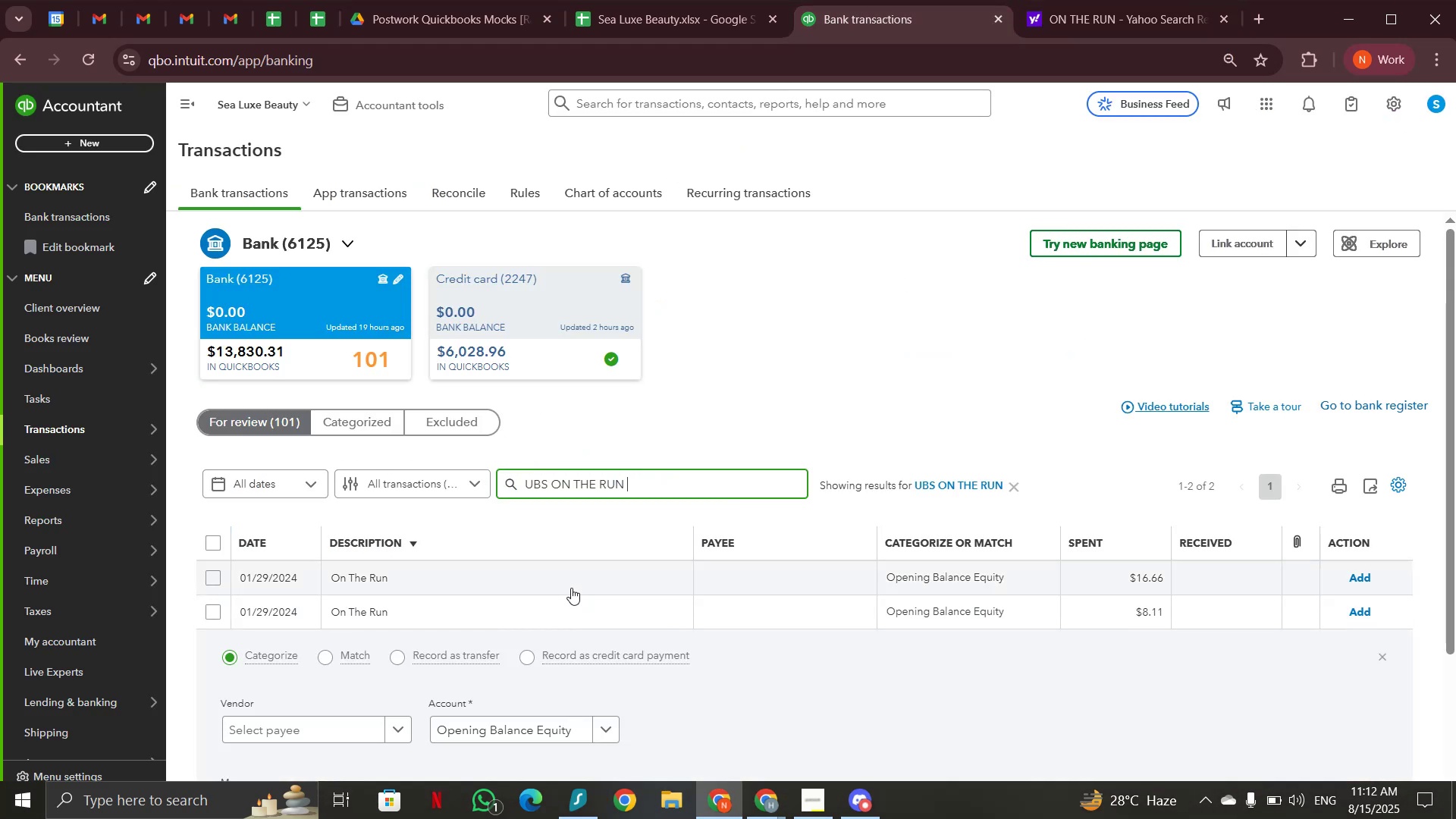 
left_click([208, 544])
 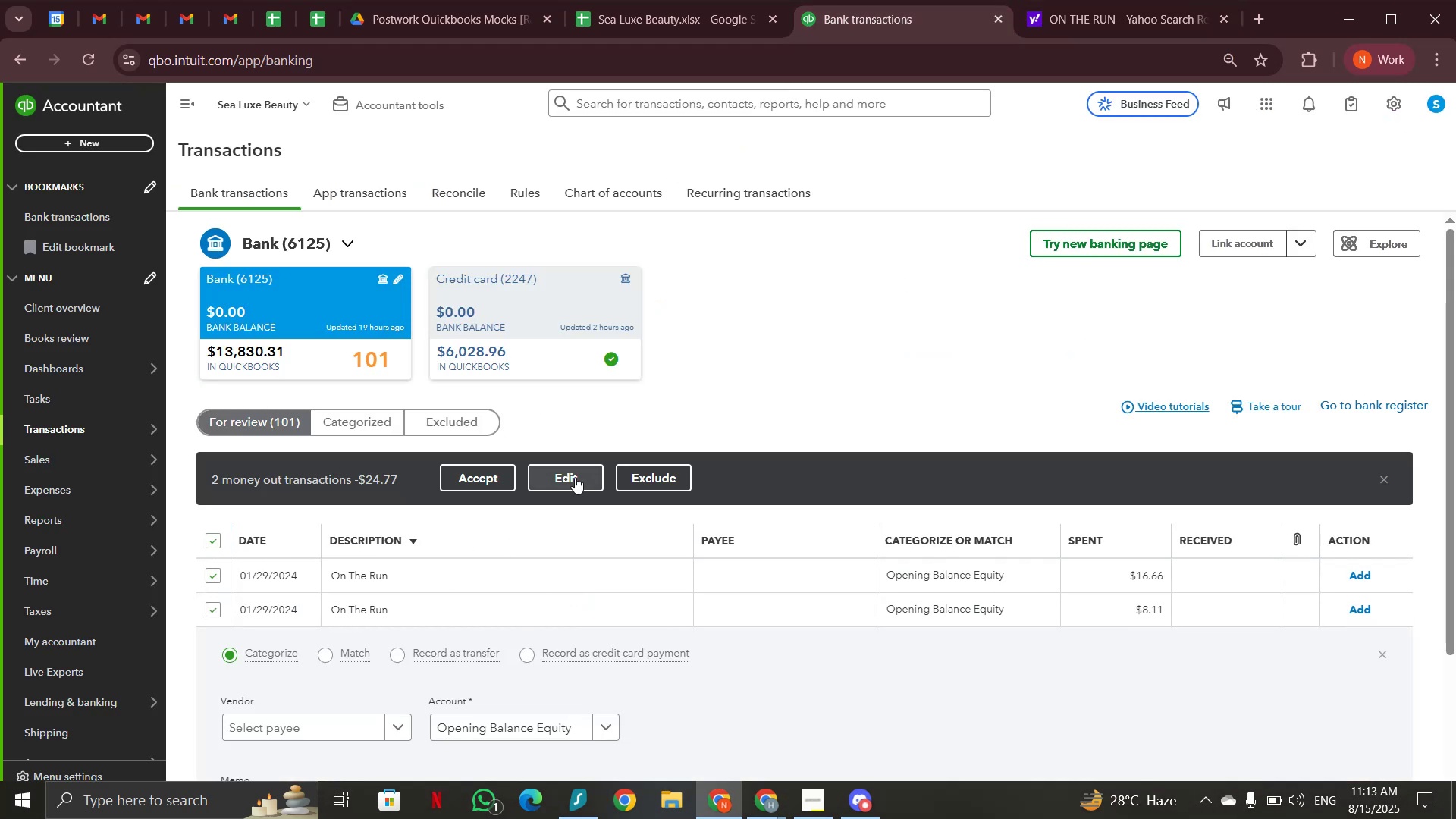 
left_click([573, 485])
 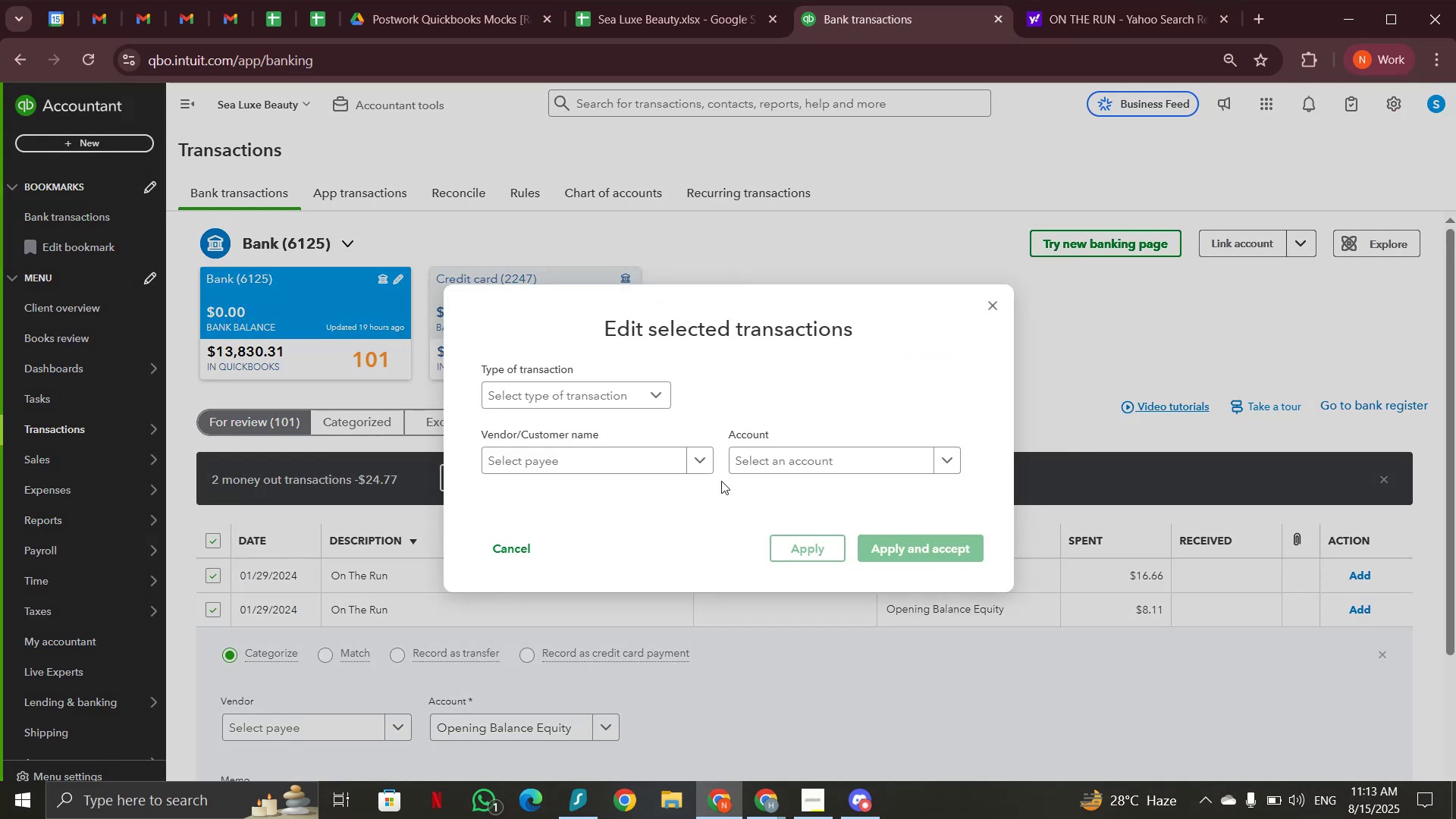 
left_click([799, 463])
 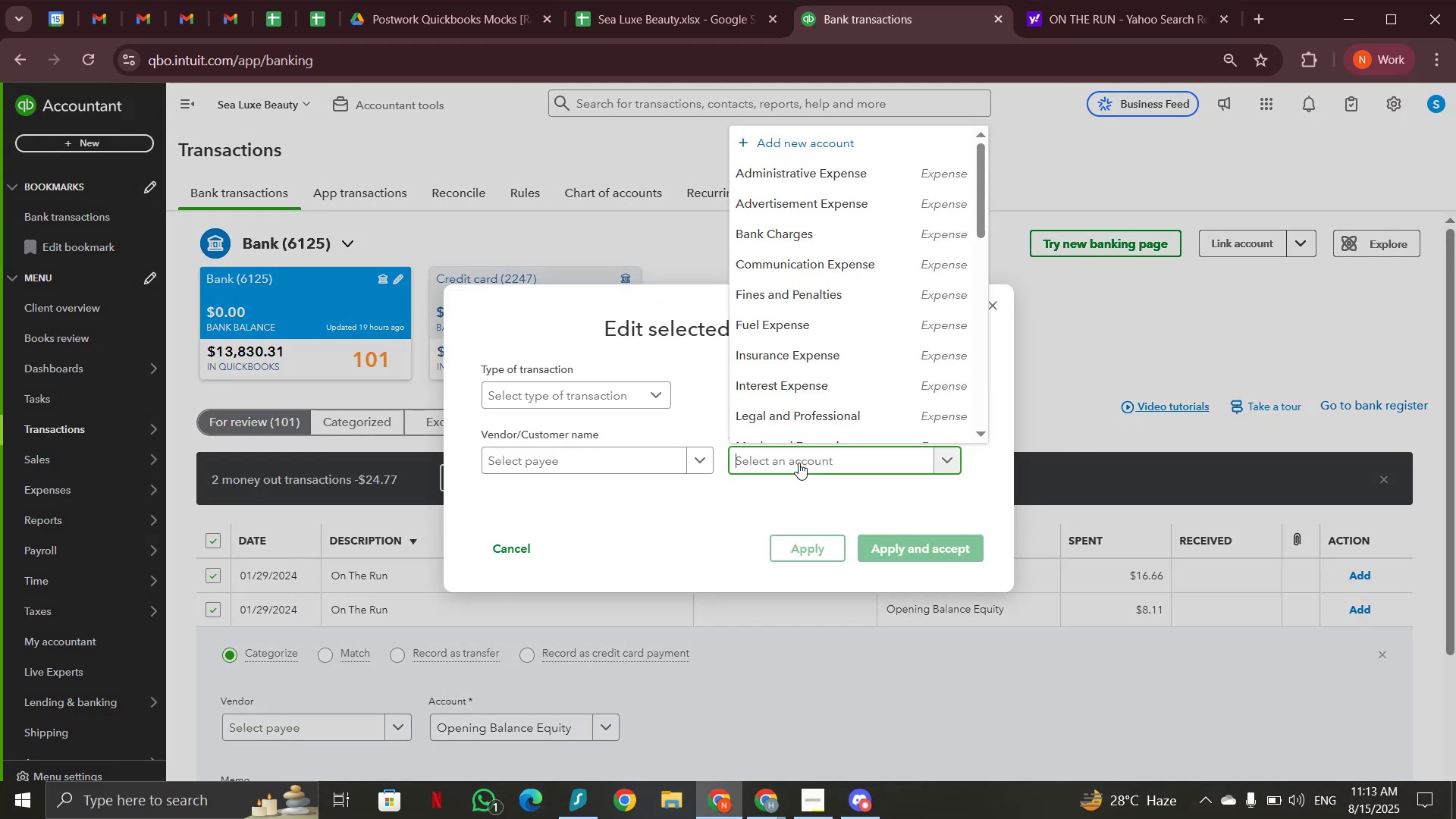 
type(me)
 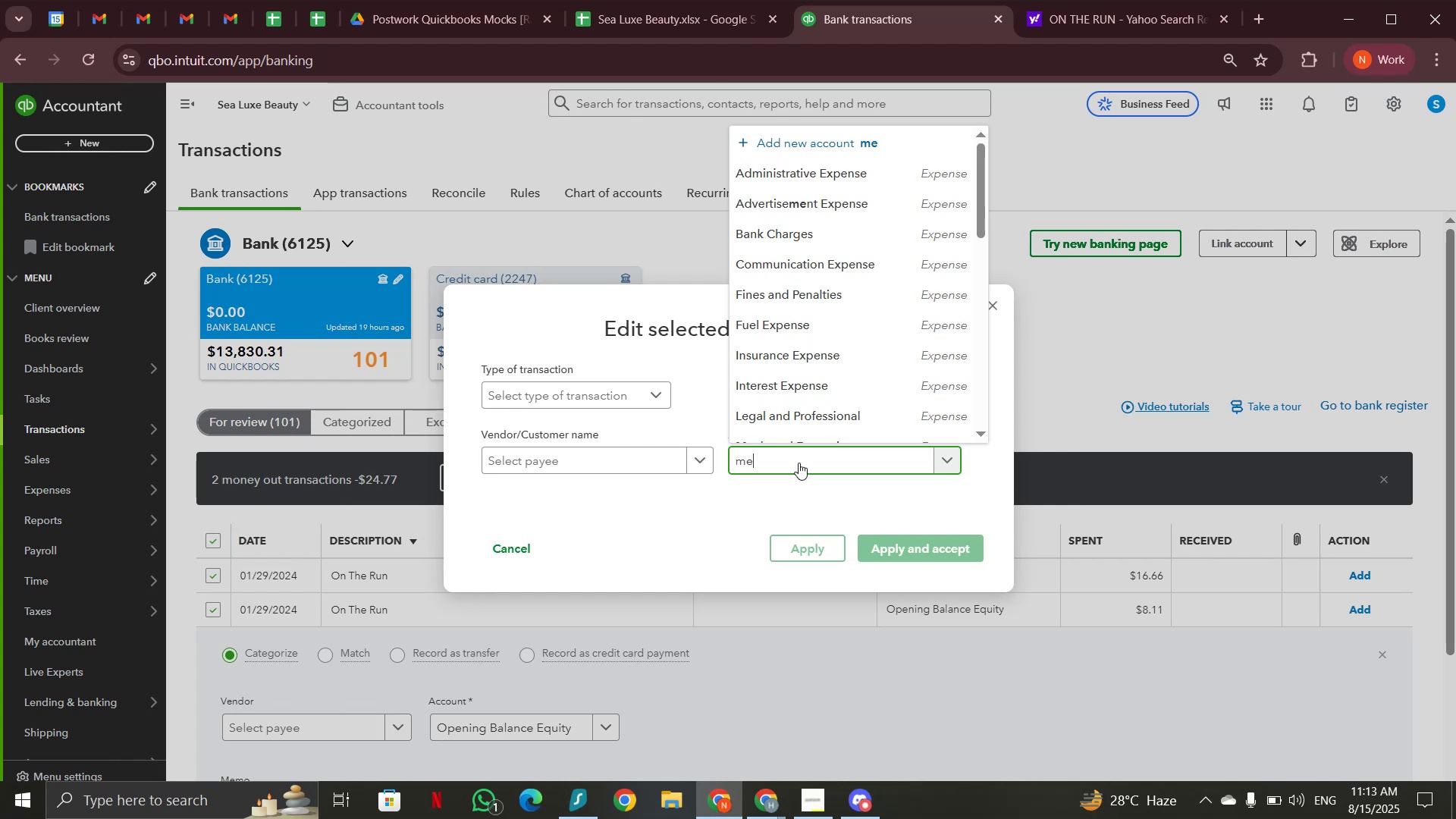 
hold_key(key=A, duration=0.4)
 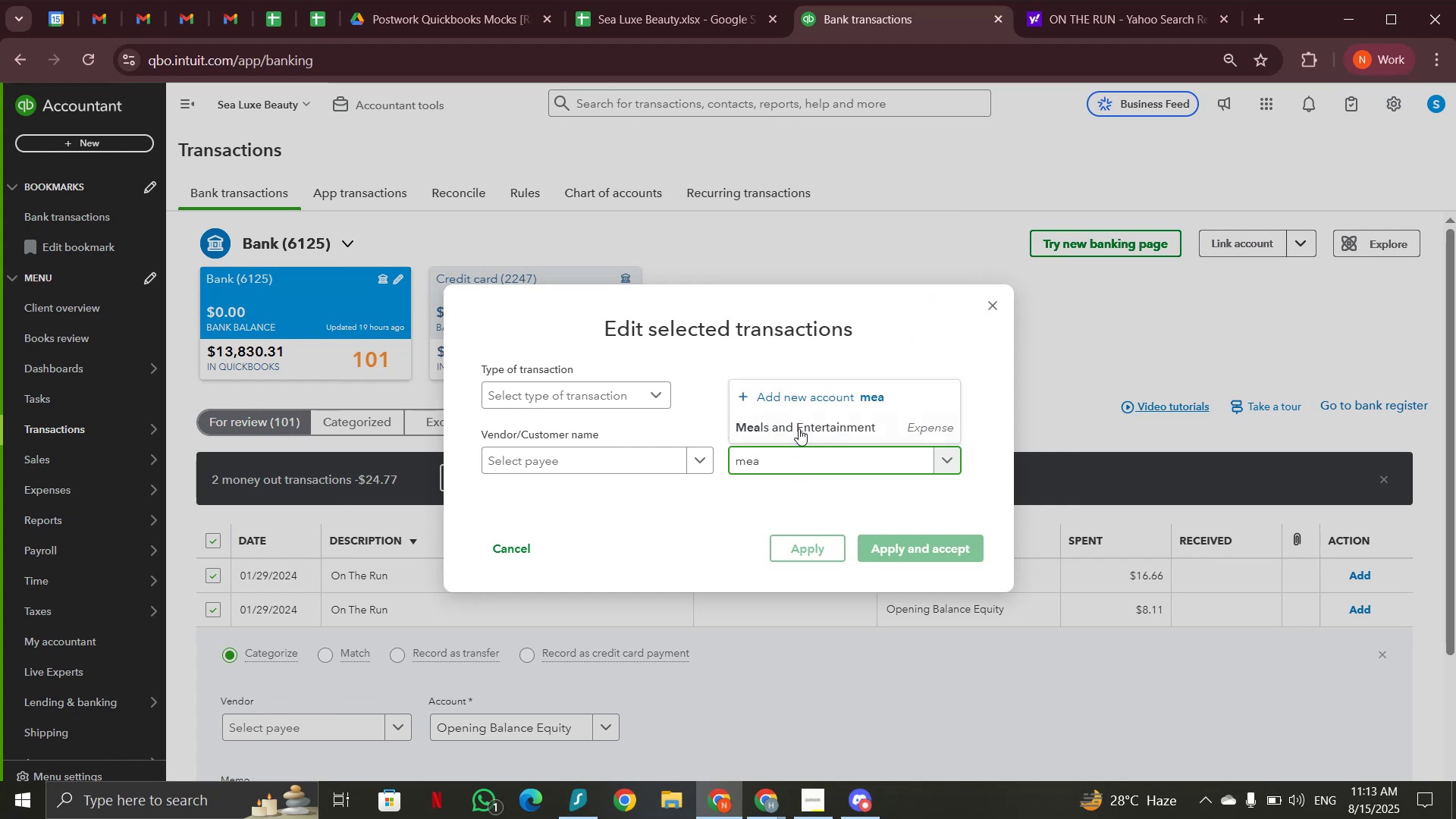 
left_click([799, 428])
 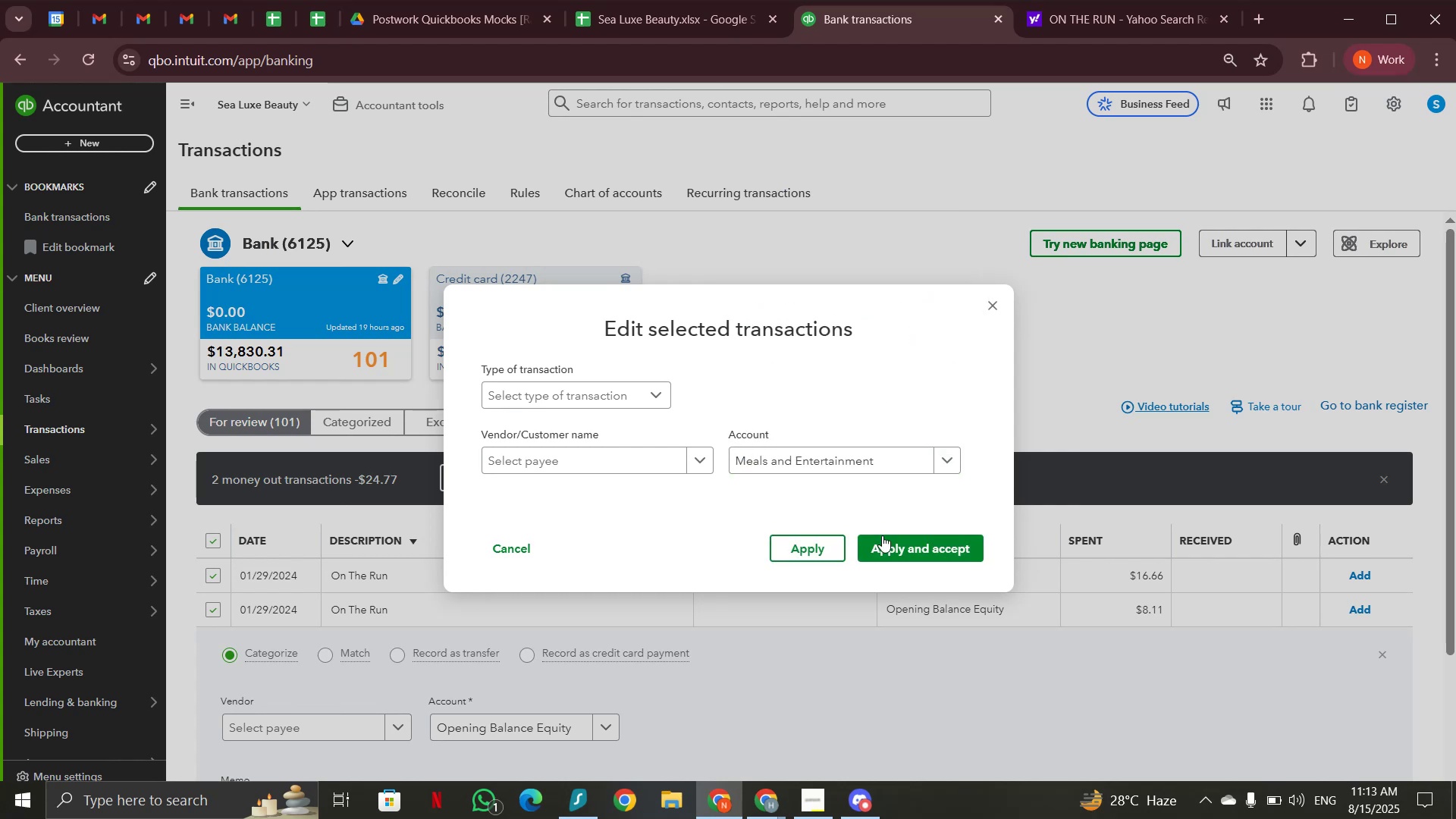 
left_click([886, 544])
 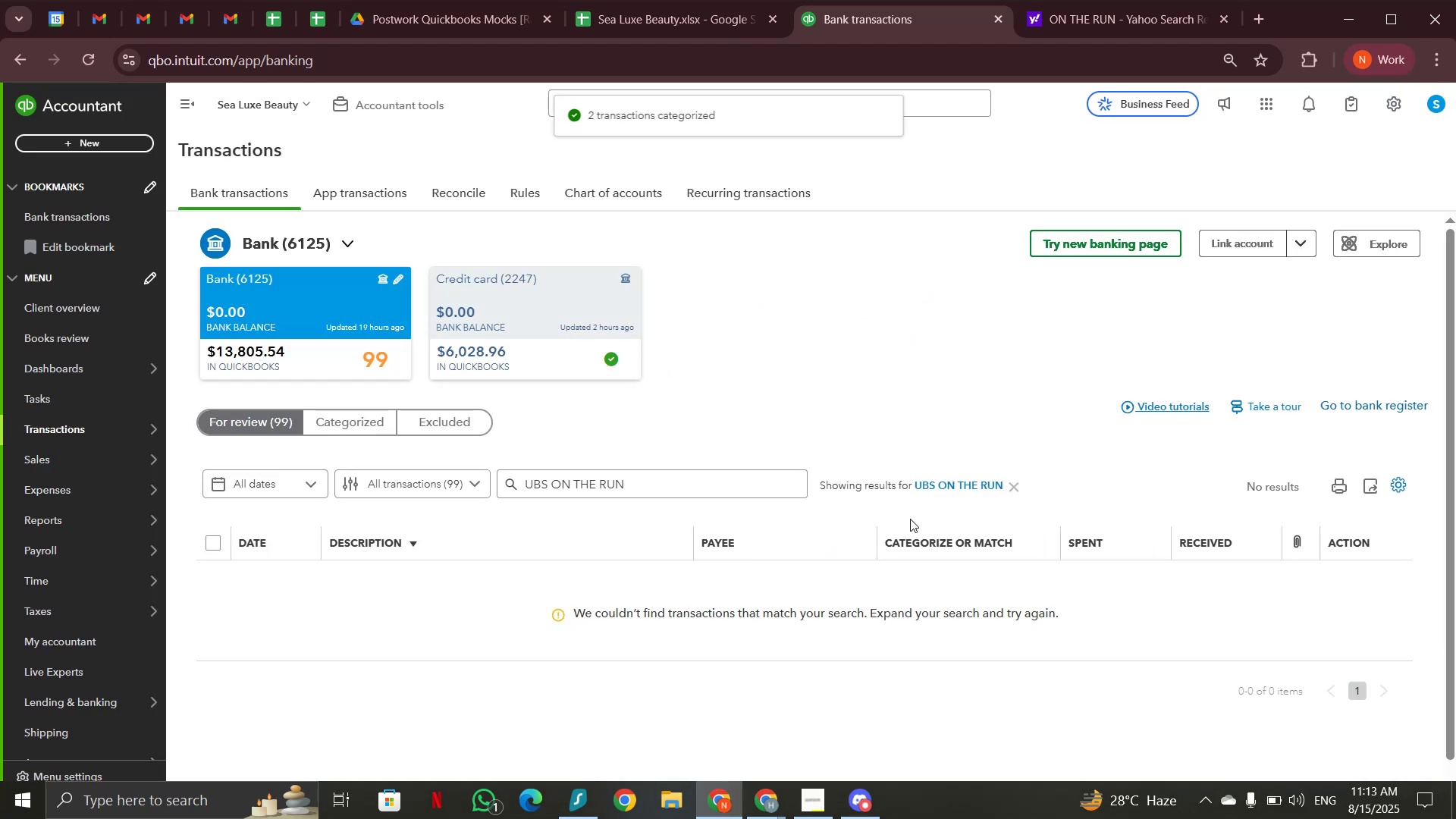 
left_click([1019, 483])
 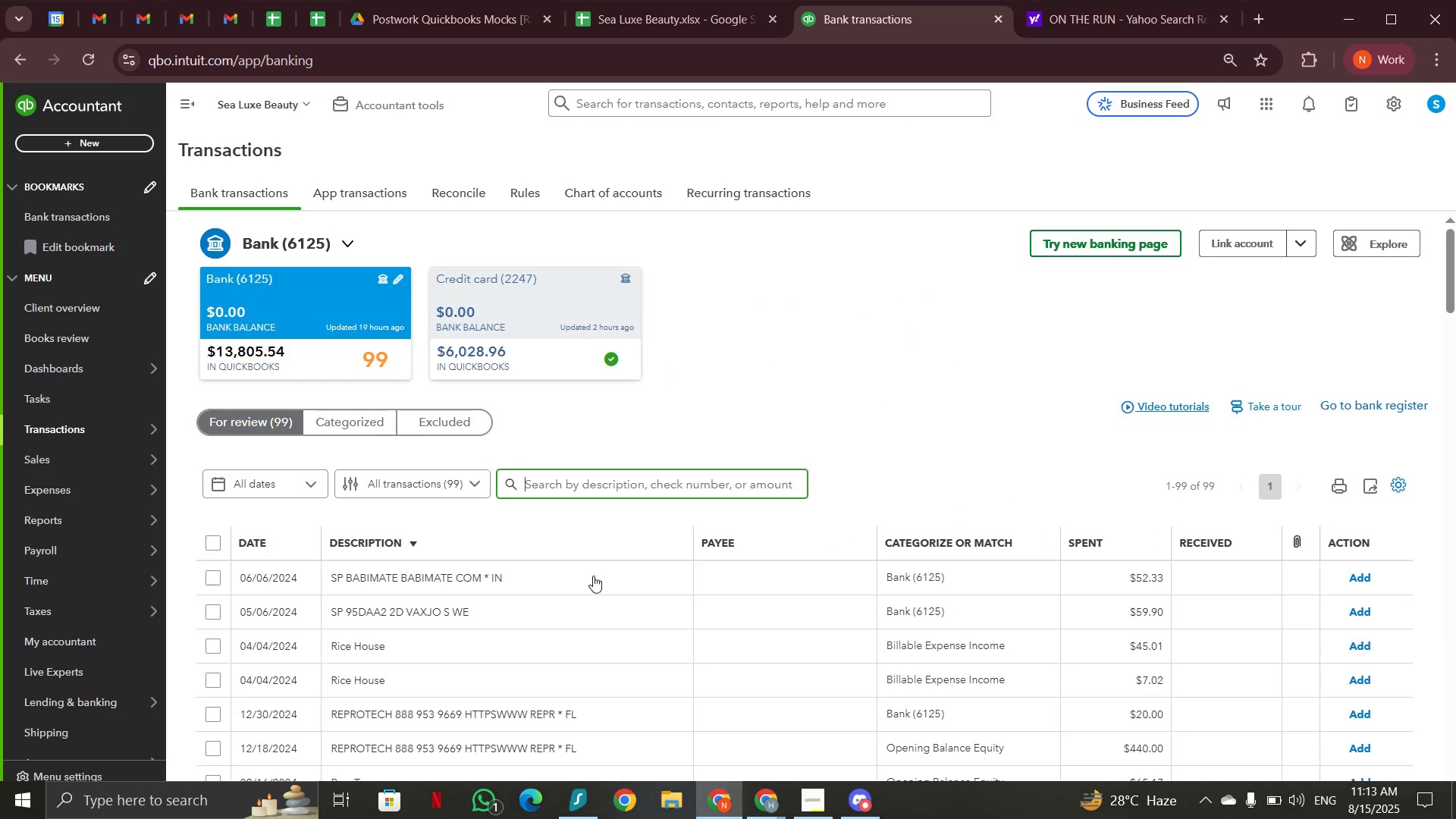 
scroll: coordinate [593, 576], scroll_direction: down, amount: 1.0
 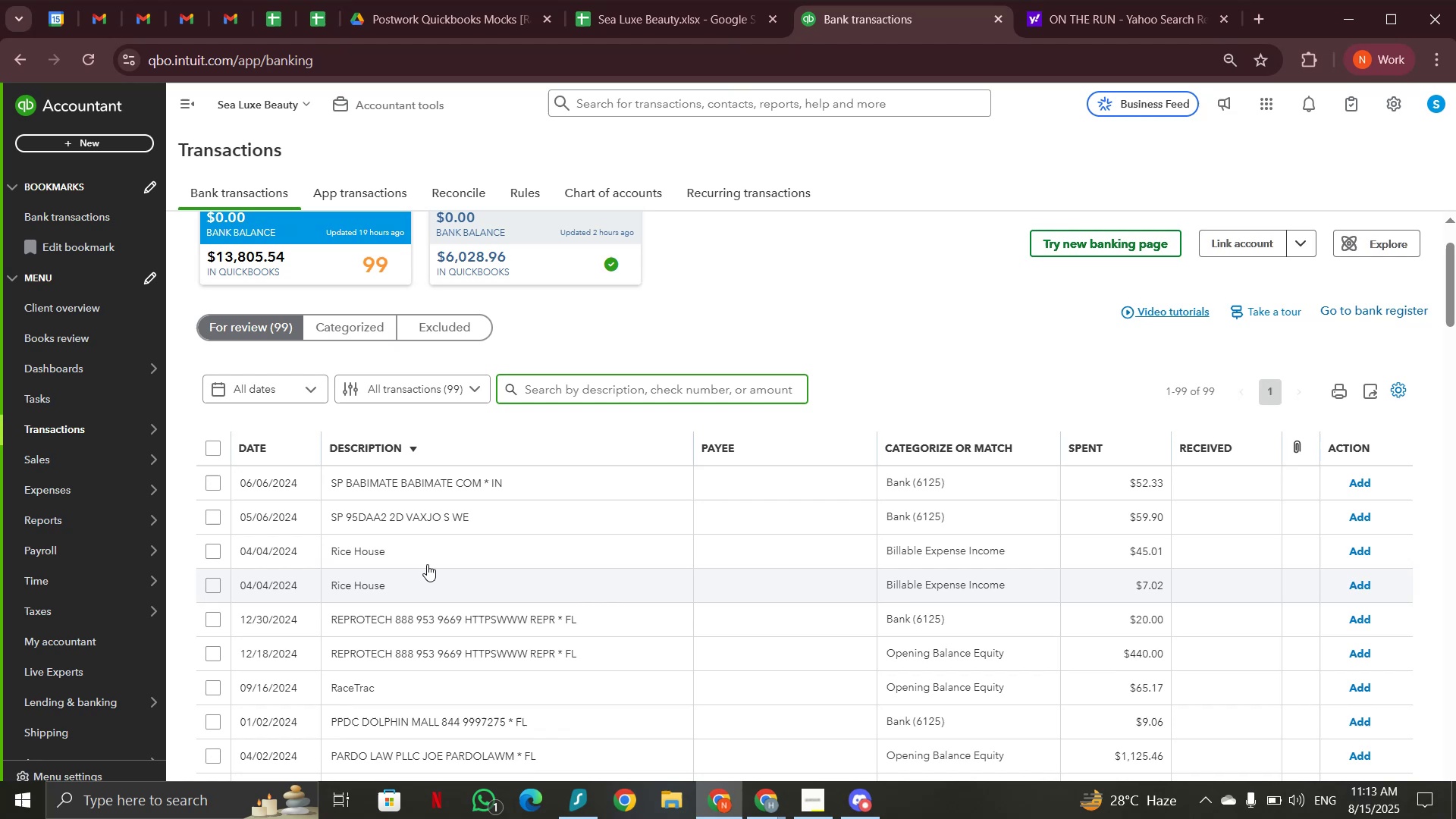 
left_click([423, 552])
 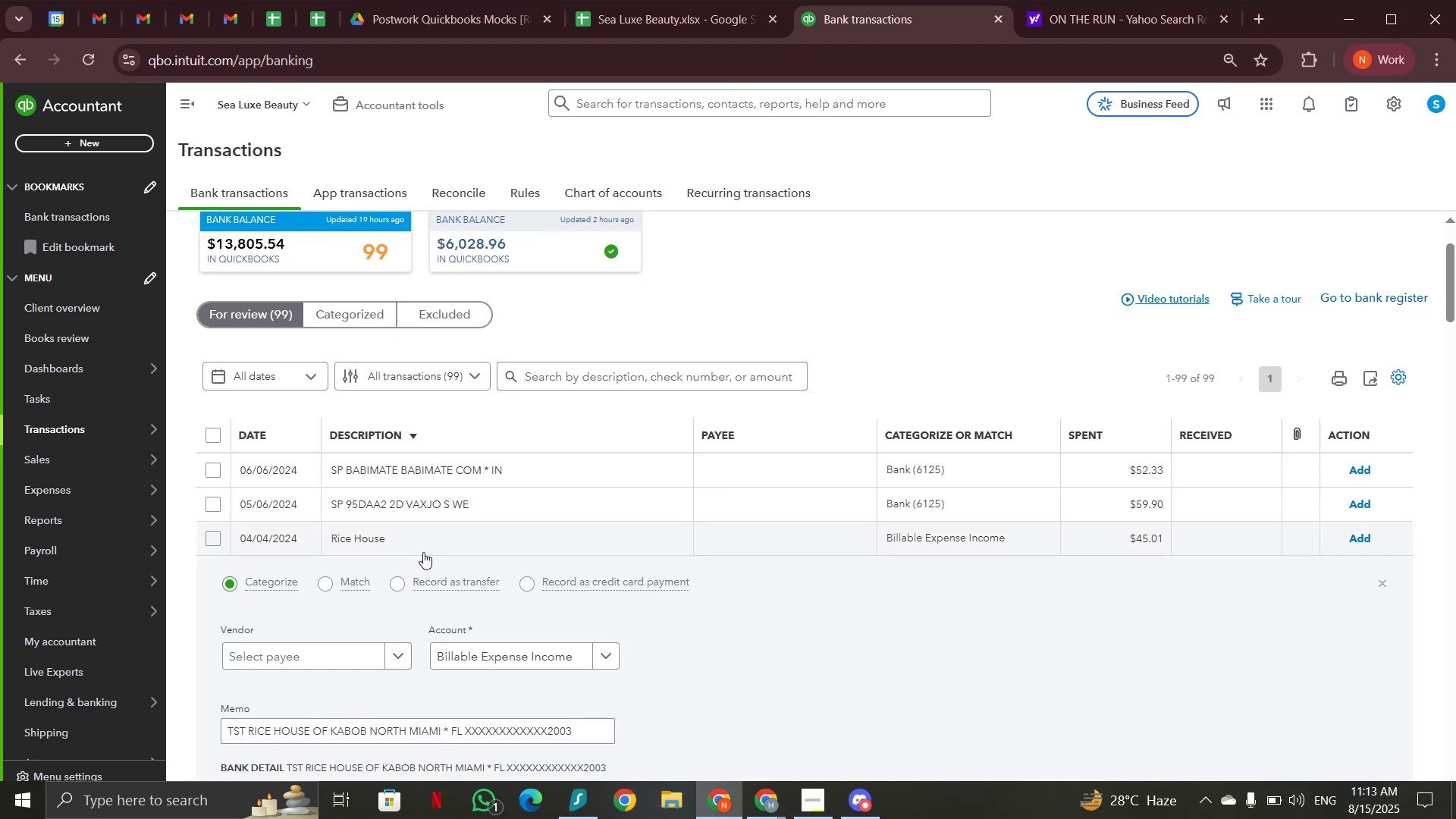 
wait(5.37)
 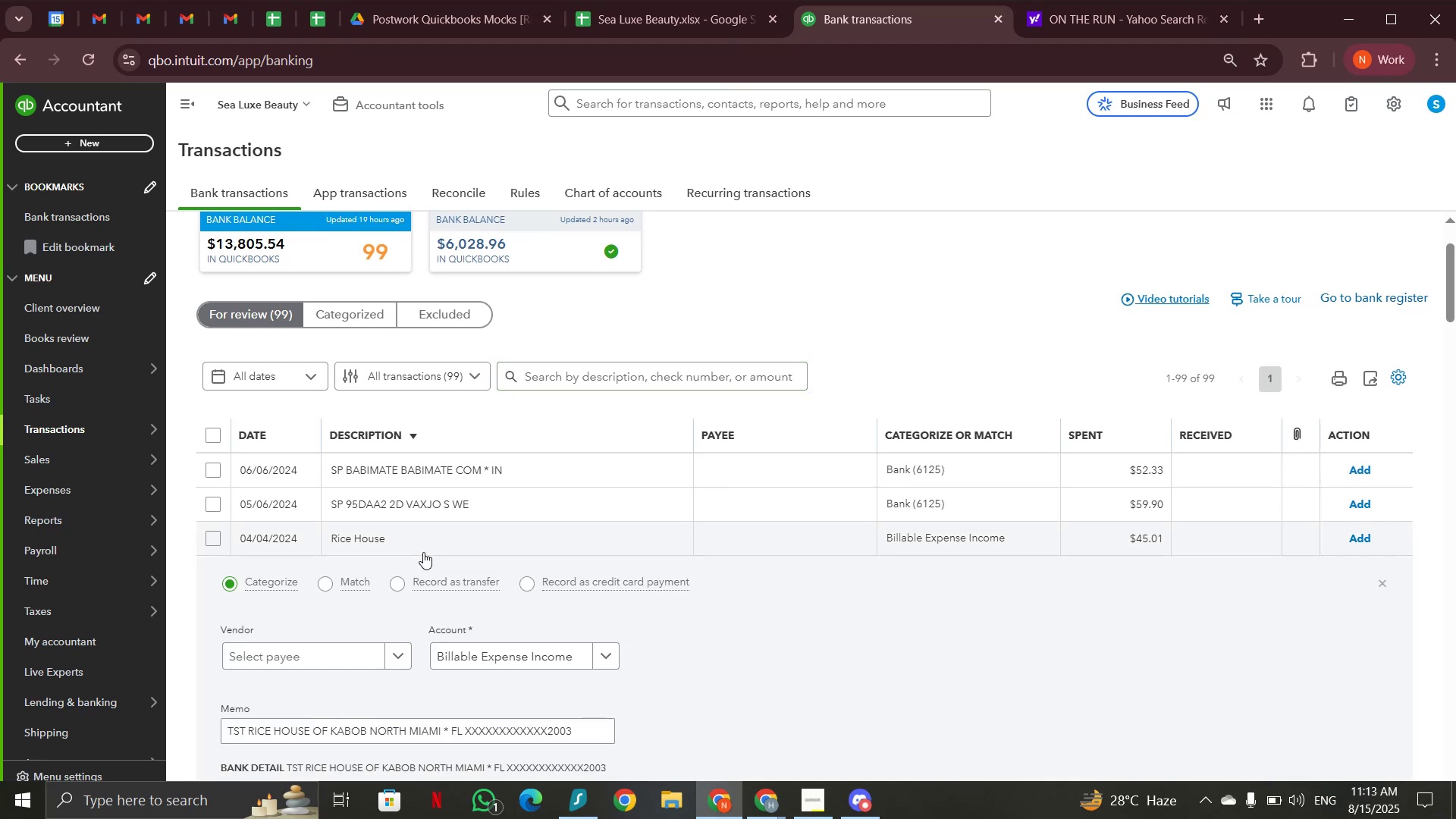 
left_click_drag(start_coordinate=[249, 727], to_coordinate=[366, 728])
 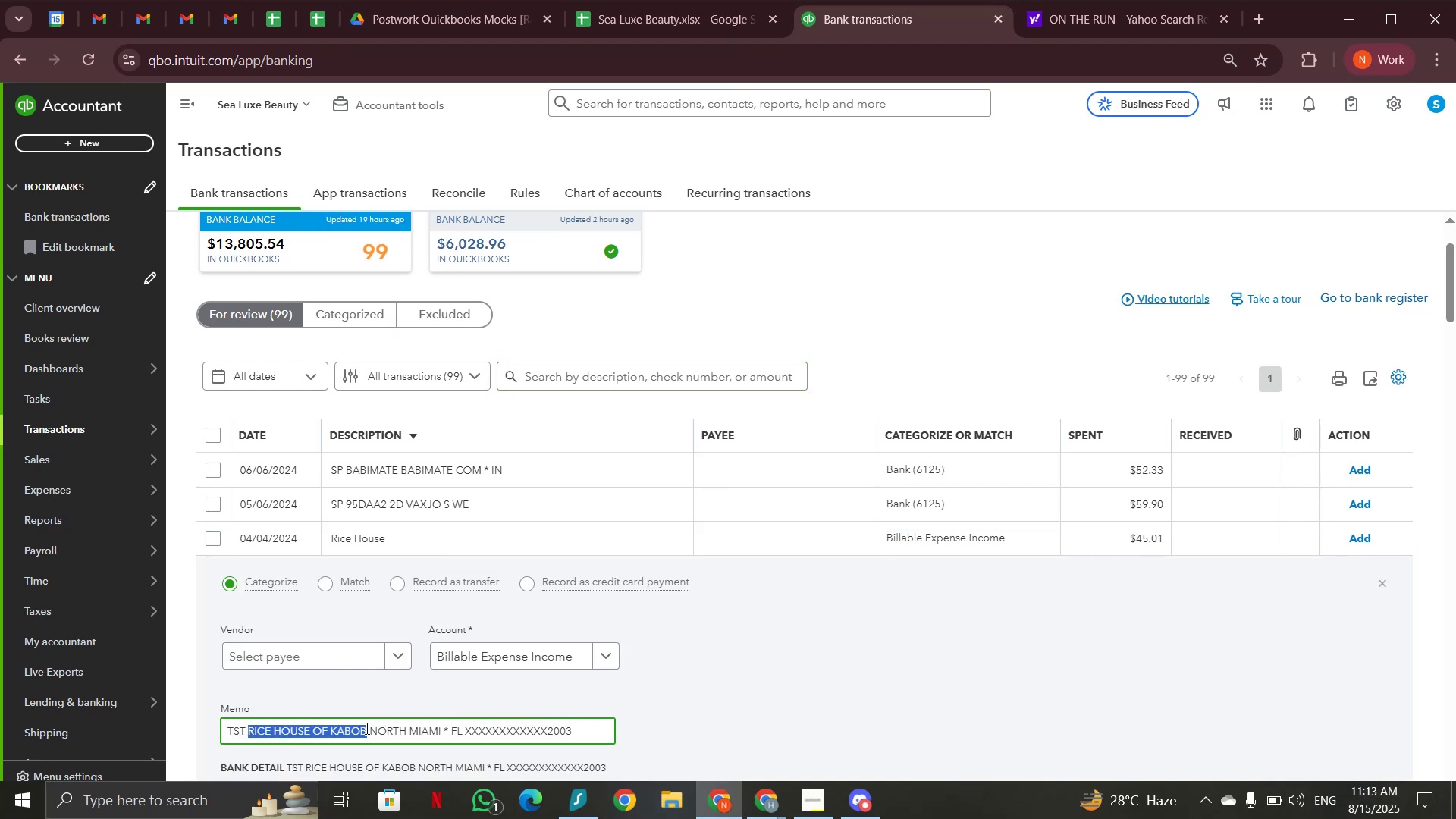 
key(Control+C)
 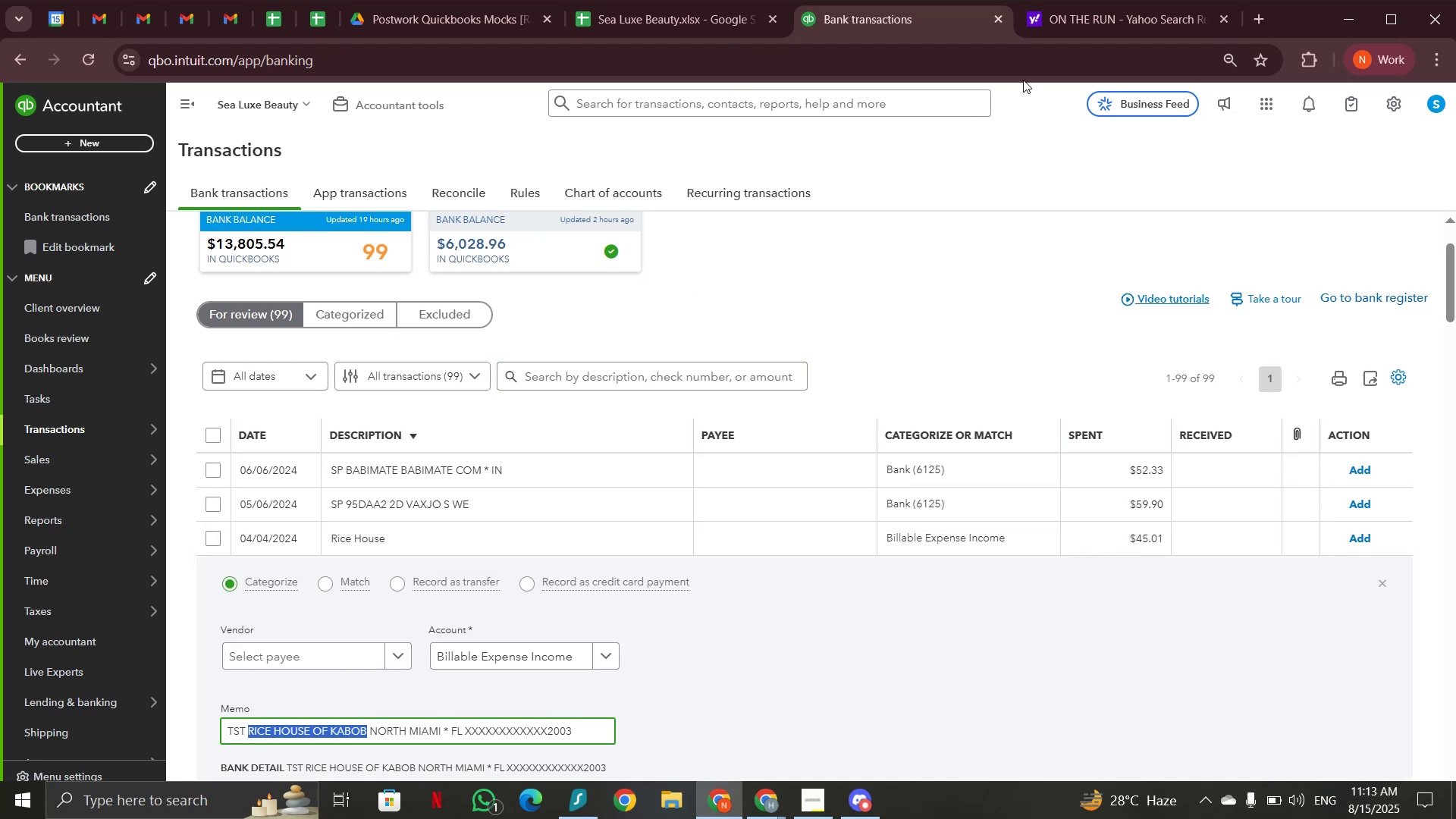 
left_click([1083, 2])
 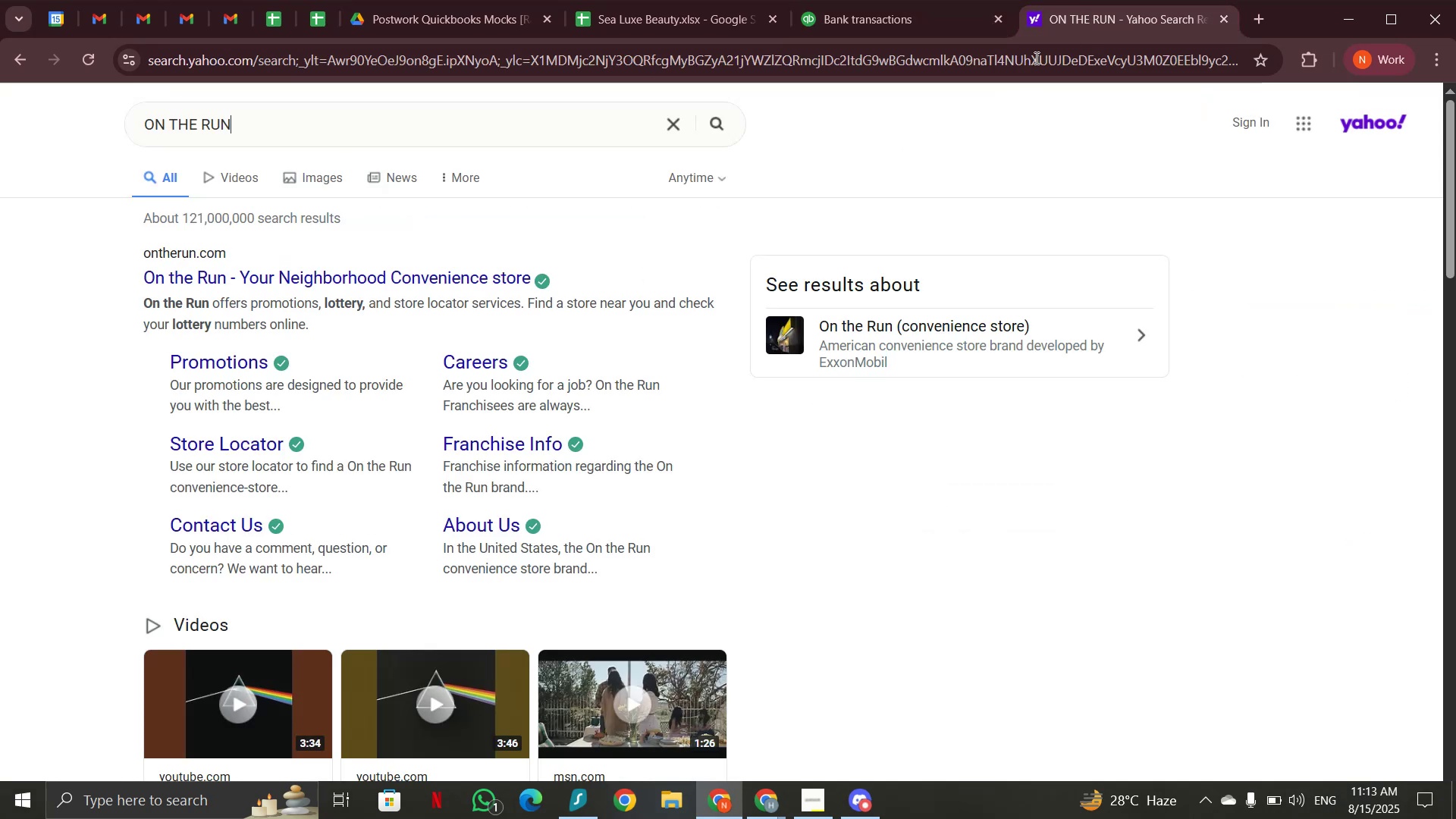 
left_click_drag(start_coordinate=[448, 130], to_coordinate=[138, 140])
 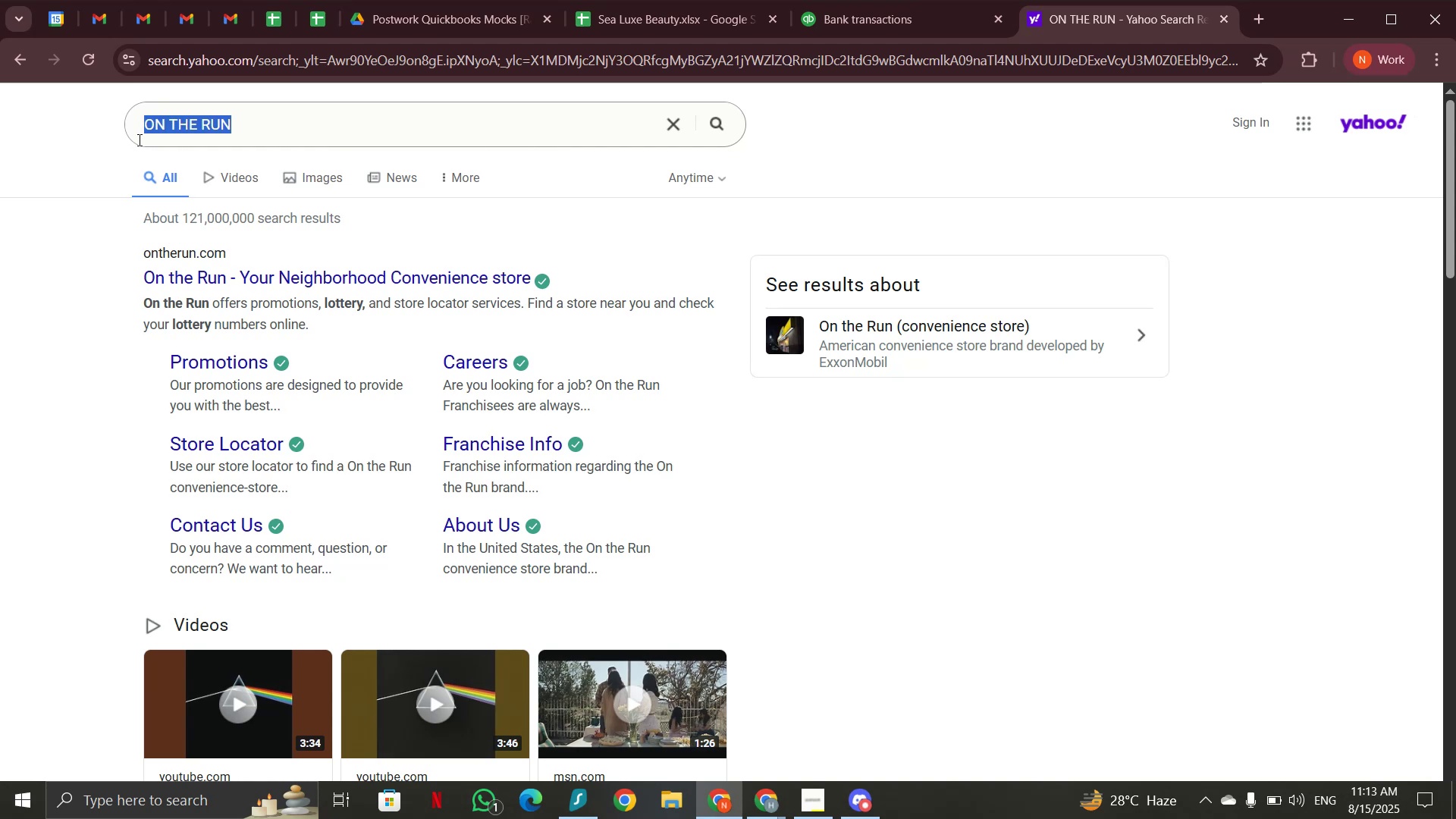 
key(Control+V)
 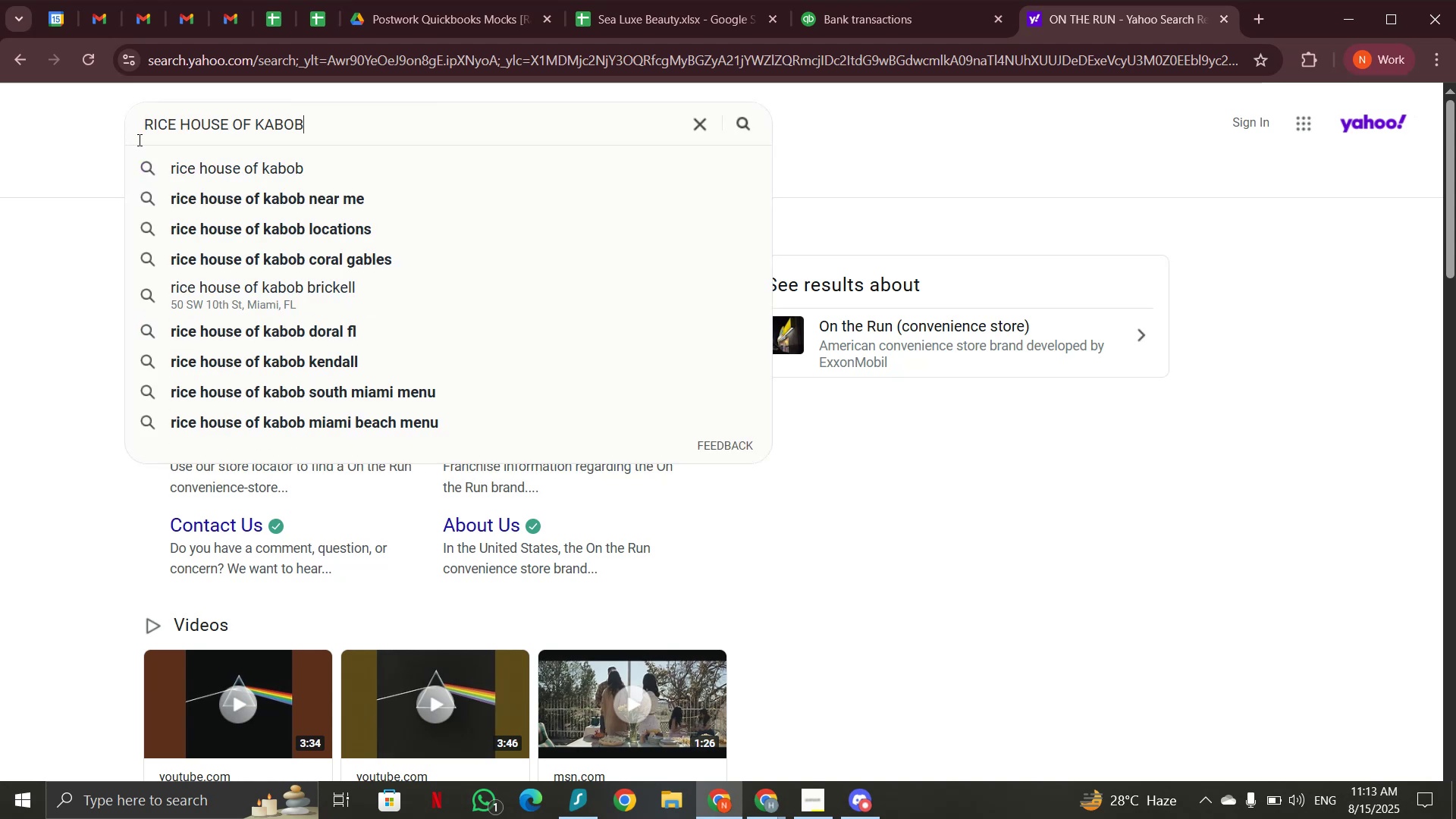 
key(Enter)
 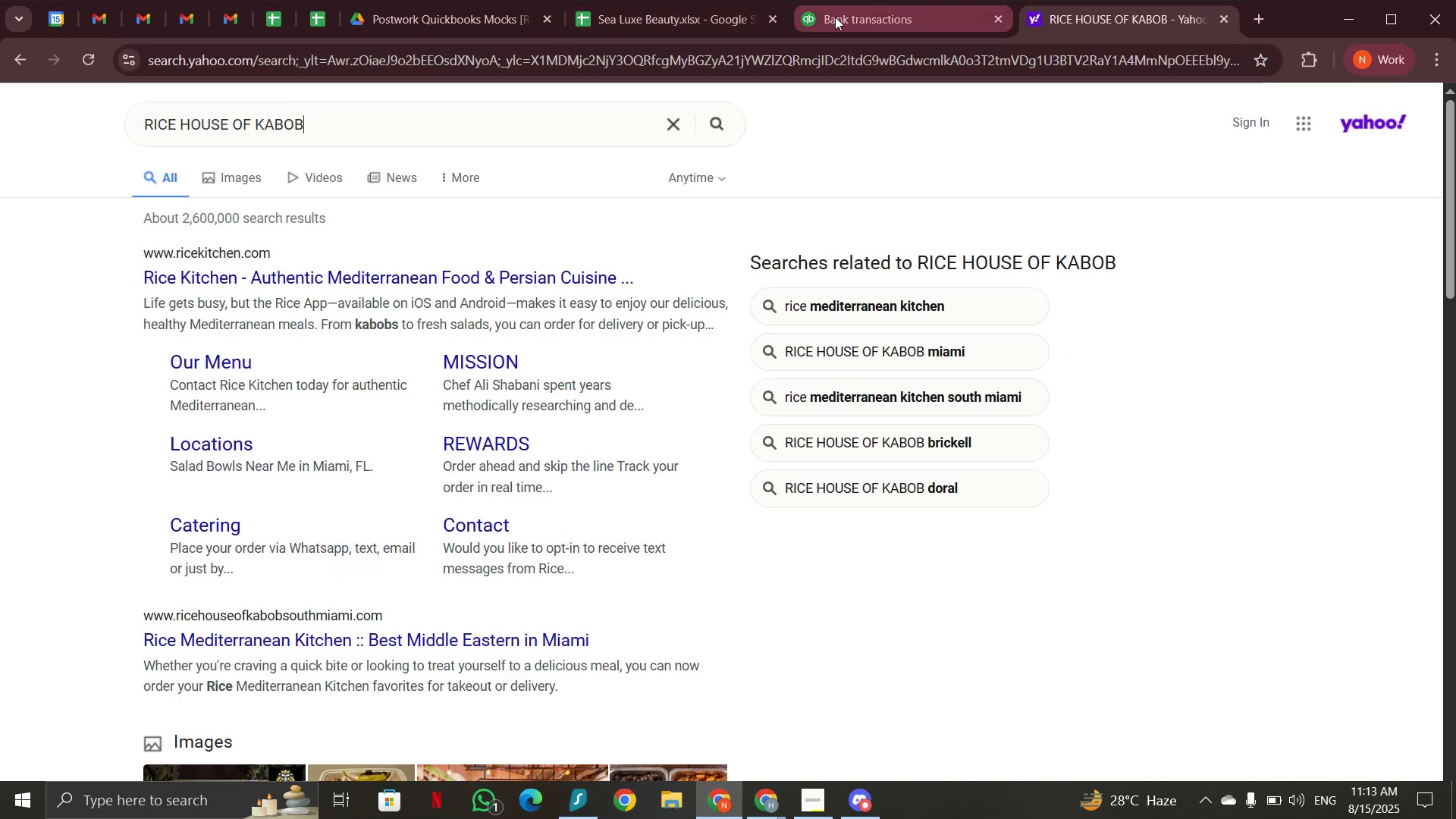 
left_click([629, 380])
 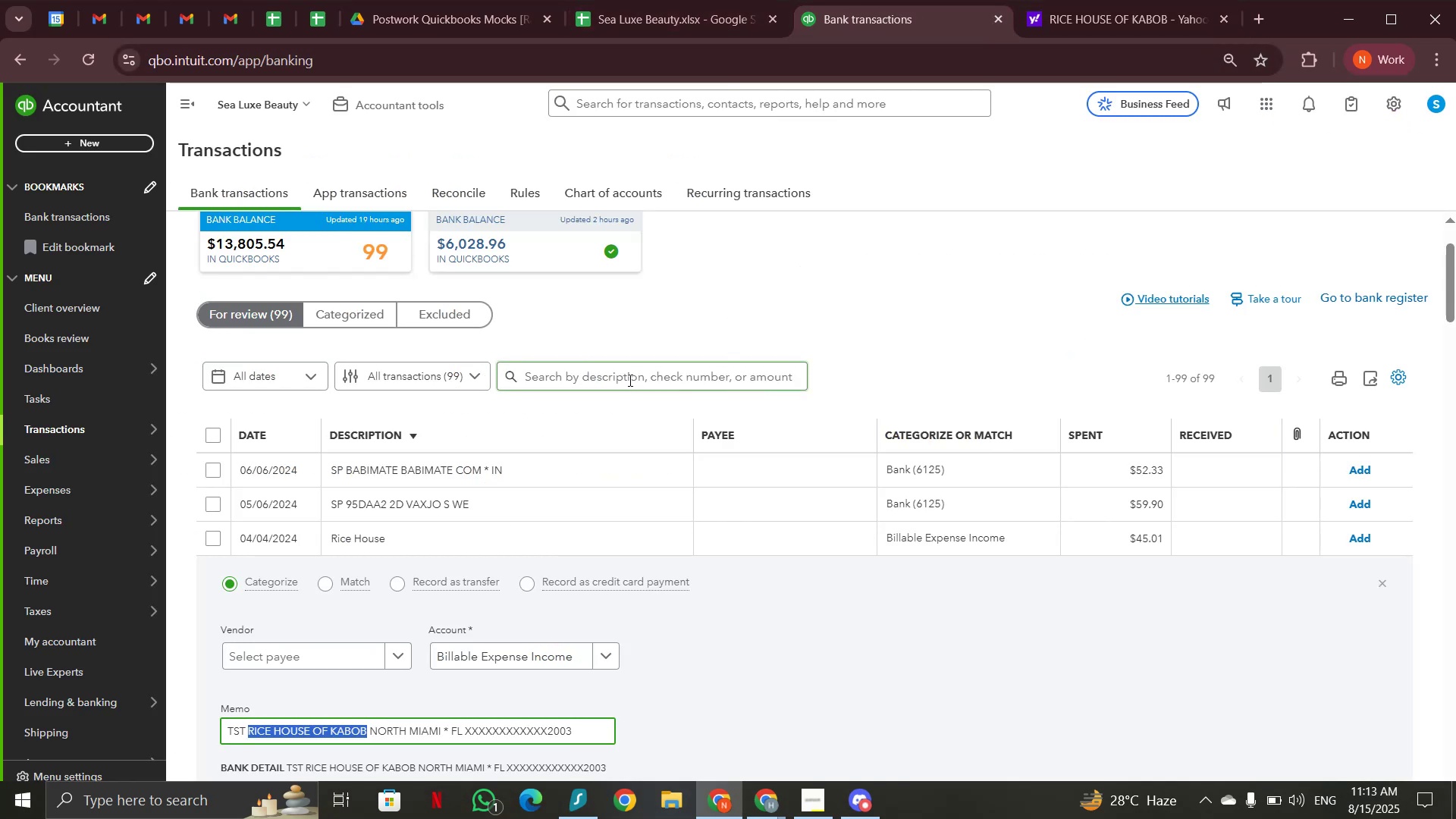 
key(Control+V)
 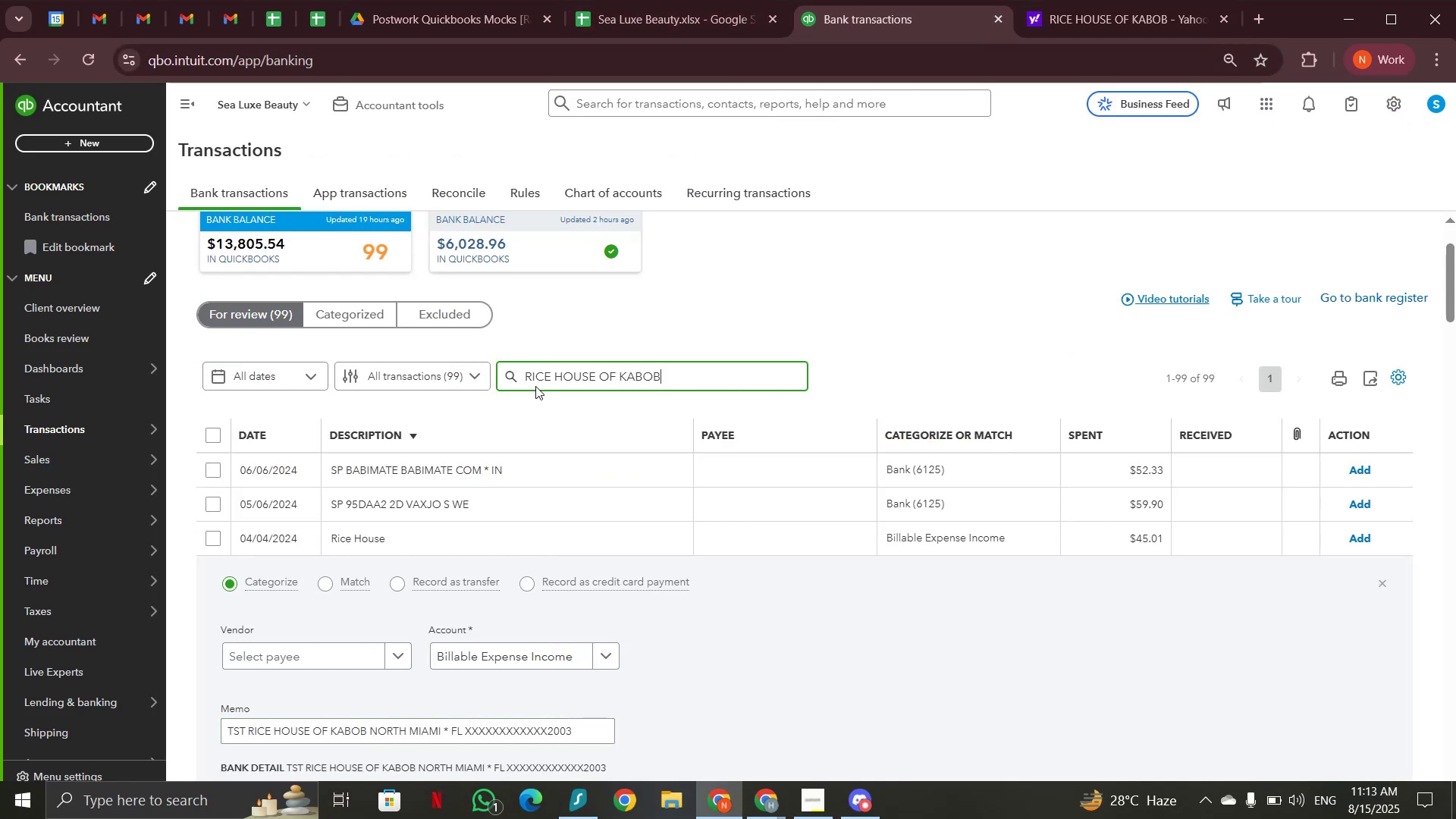 
left_click([515, 376])
 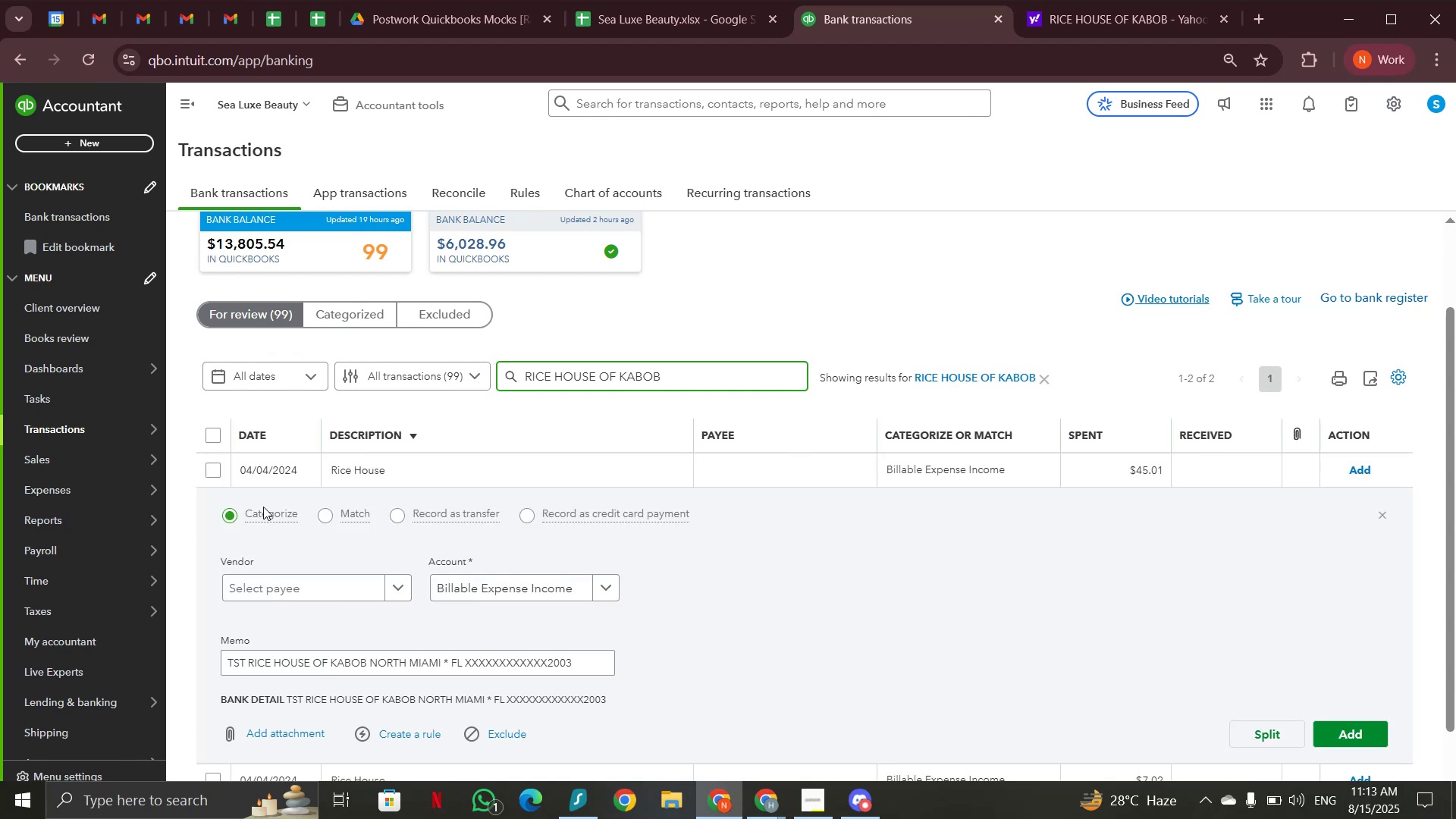 
wait(5.18)
 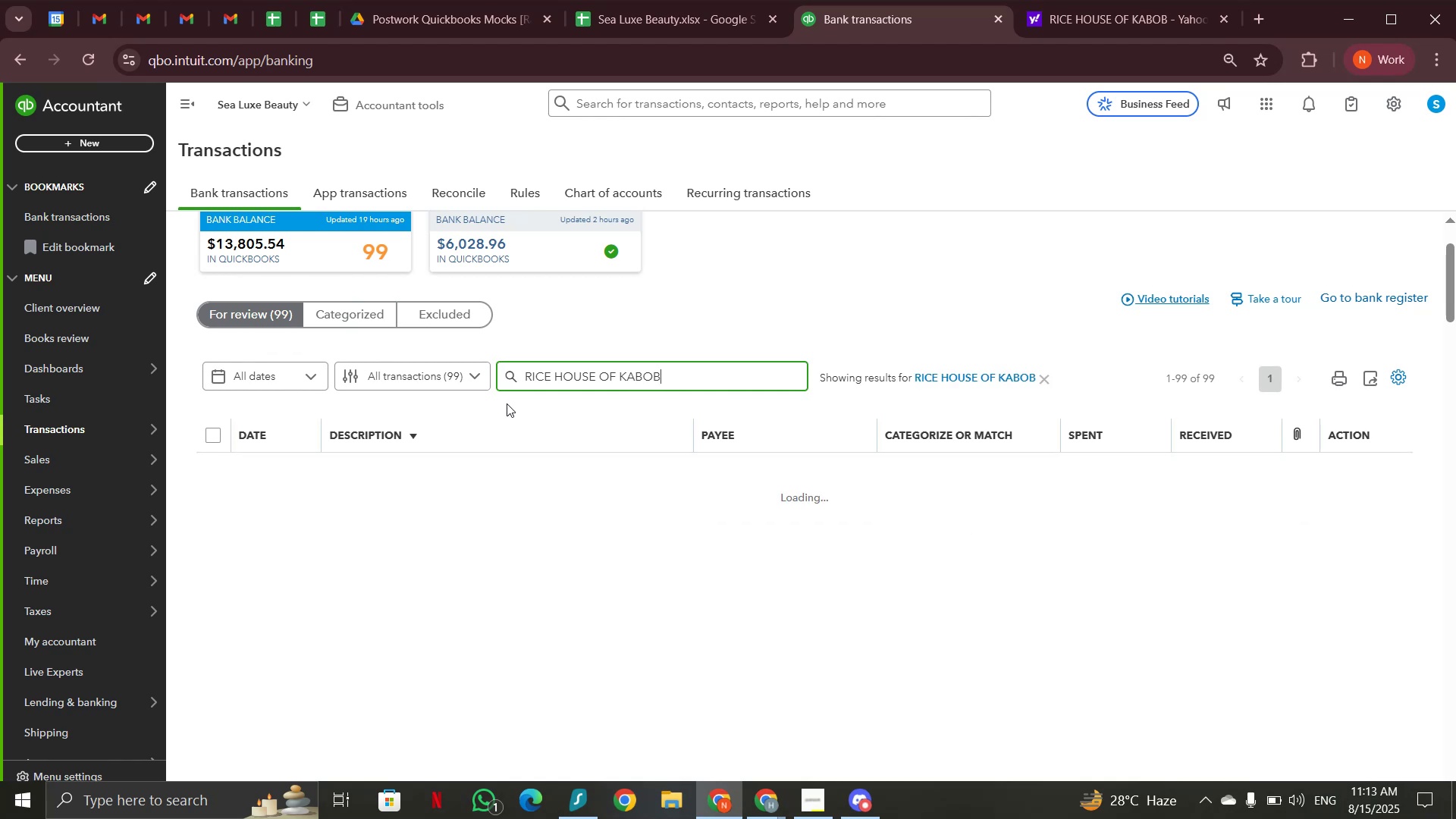 
left_click([213, 435])
 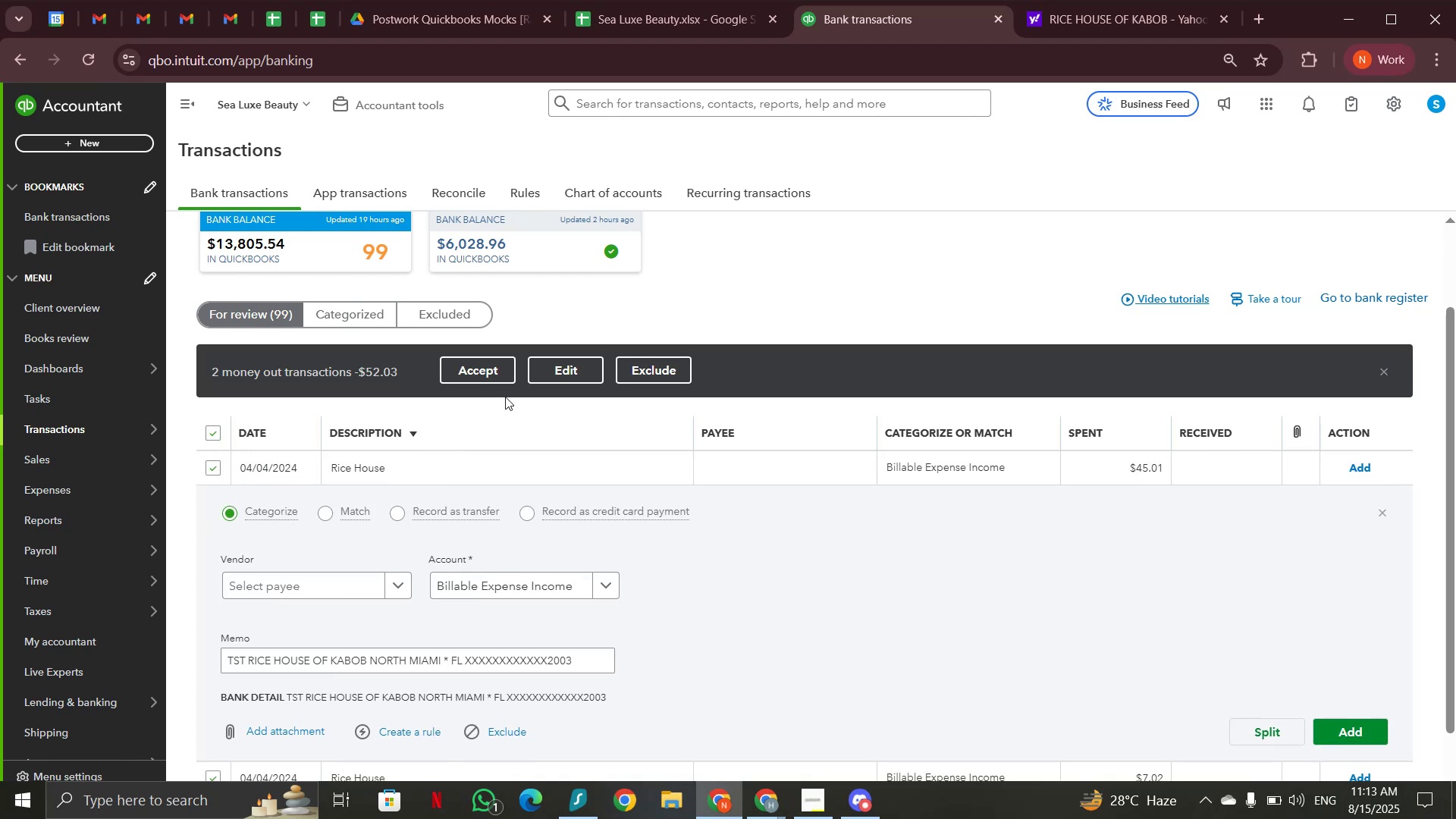 
left_click([555, 372])
 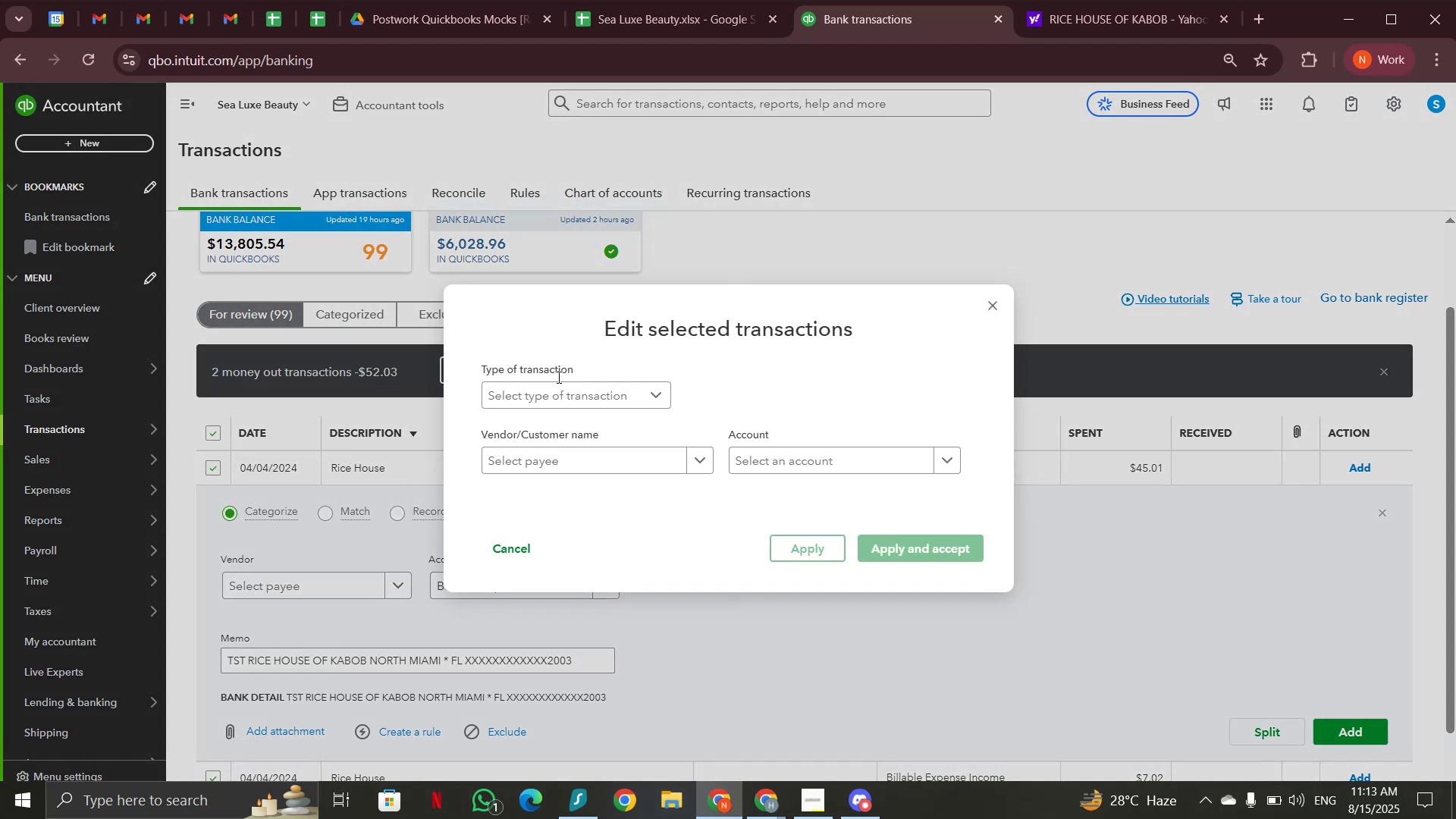 
left_click([740, 461])
 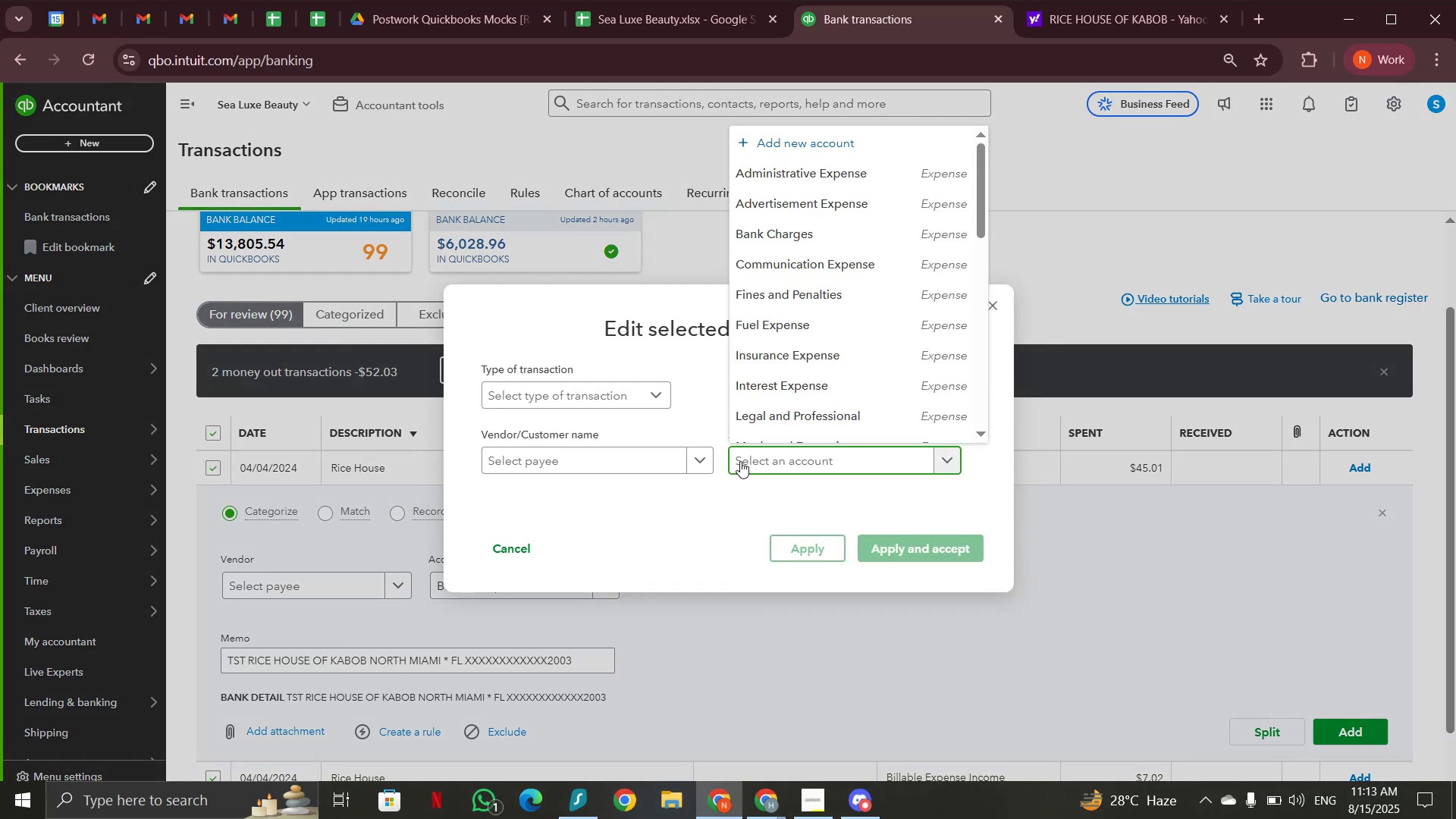 
type(mea)
 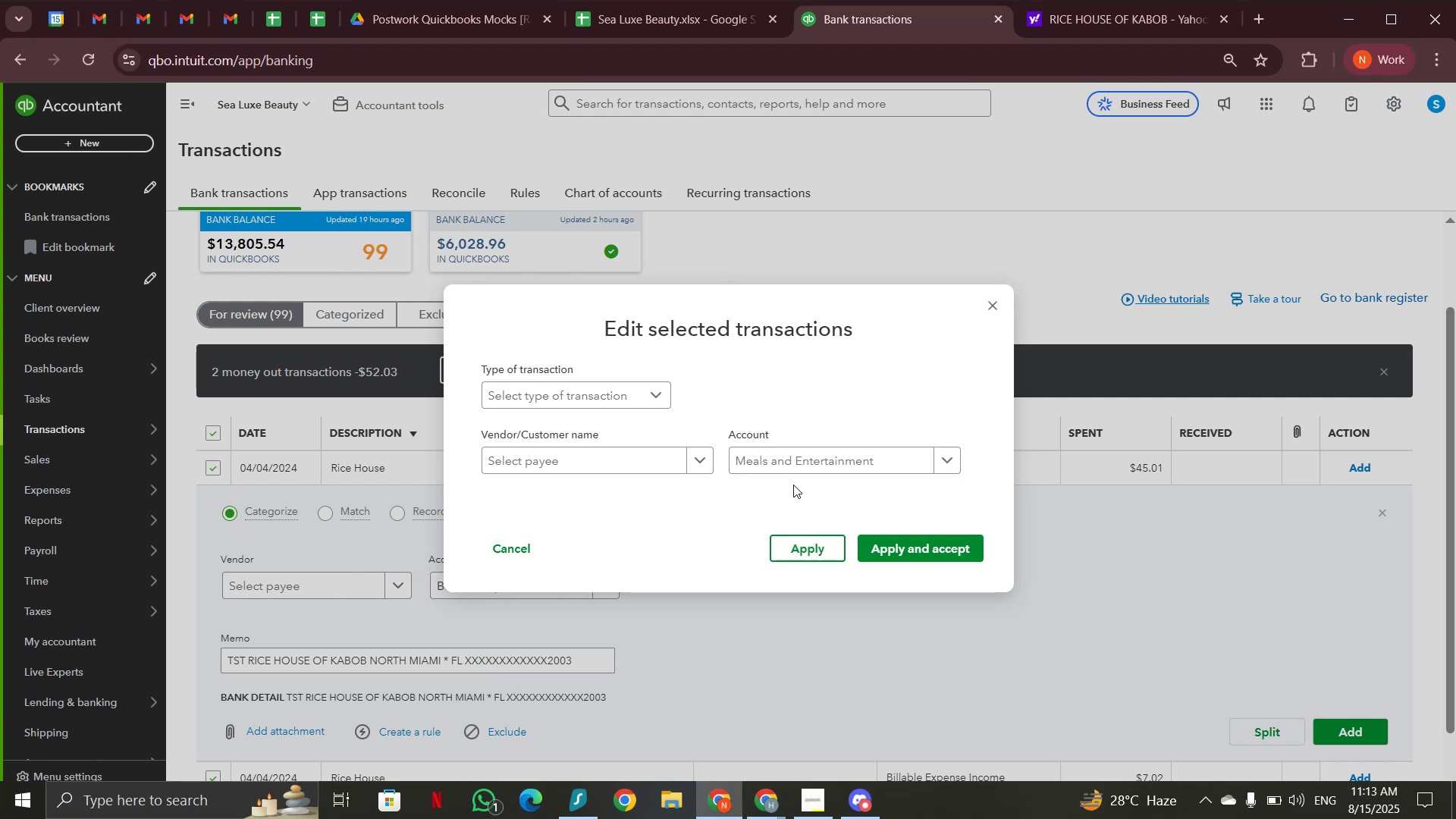 
left_click([877, 553])
 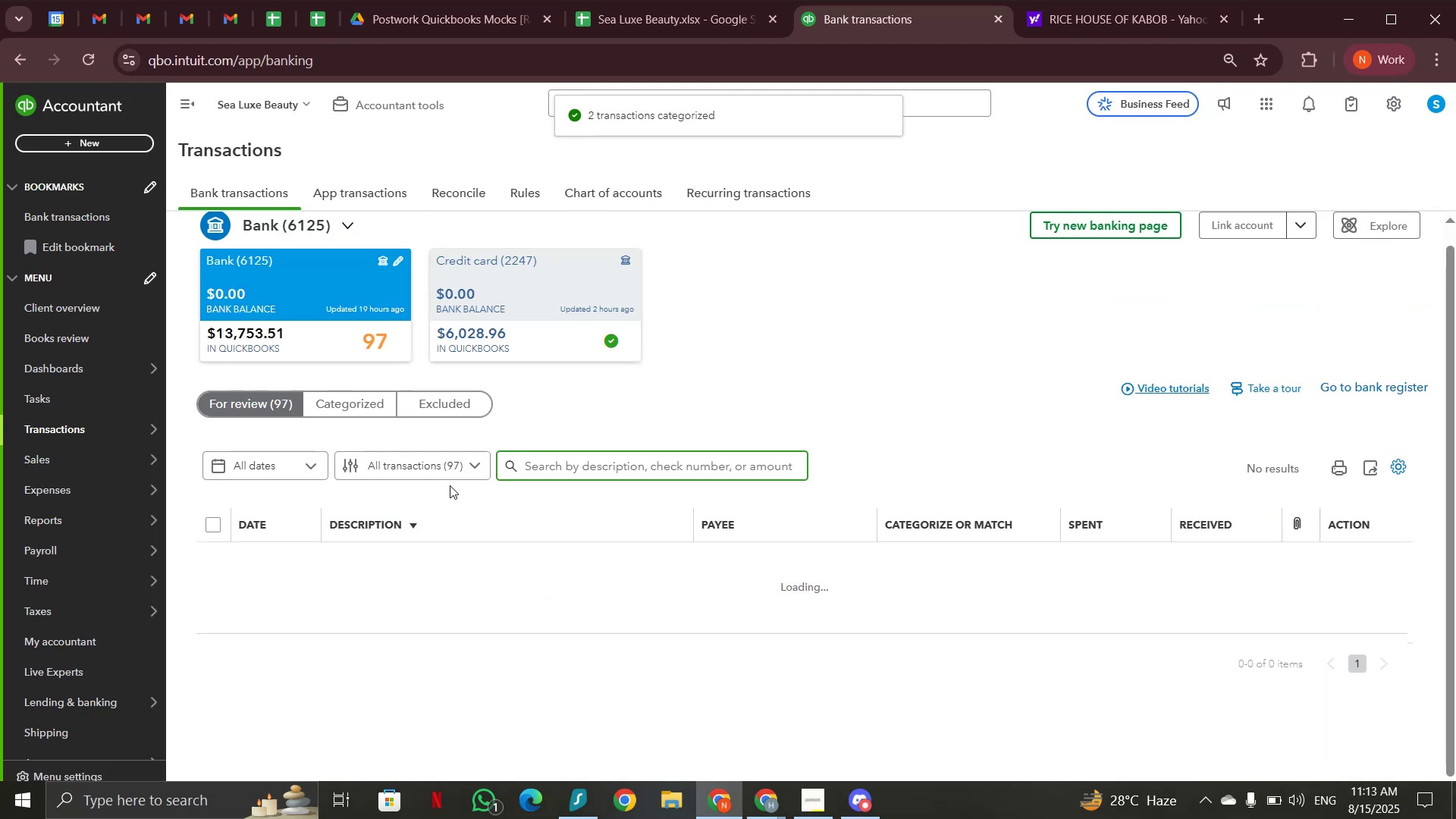 
wait(5.79)
 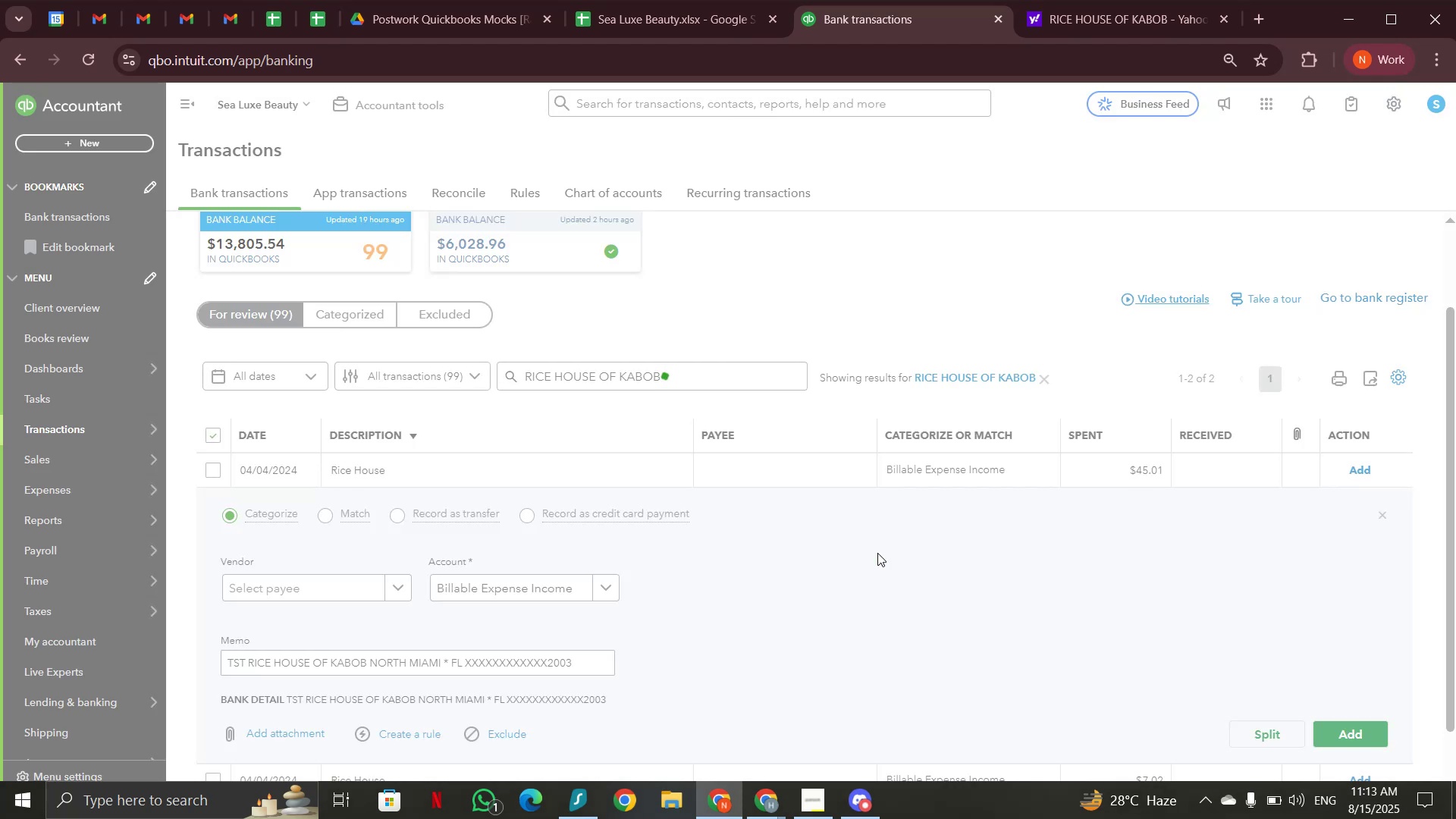 
scroll: coordinate [450, 485], scroll_direction: down, amount: 2.0
 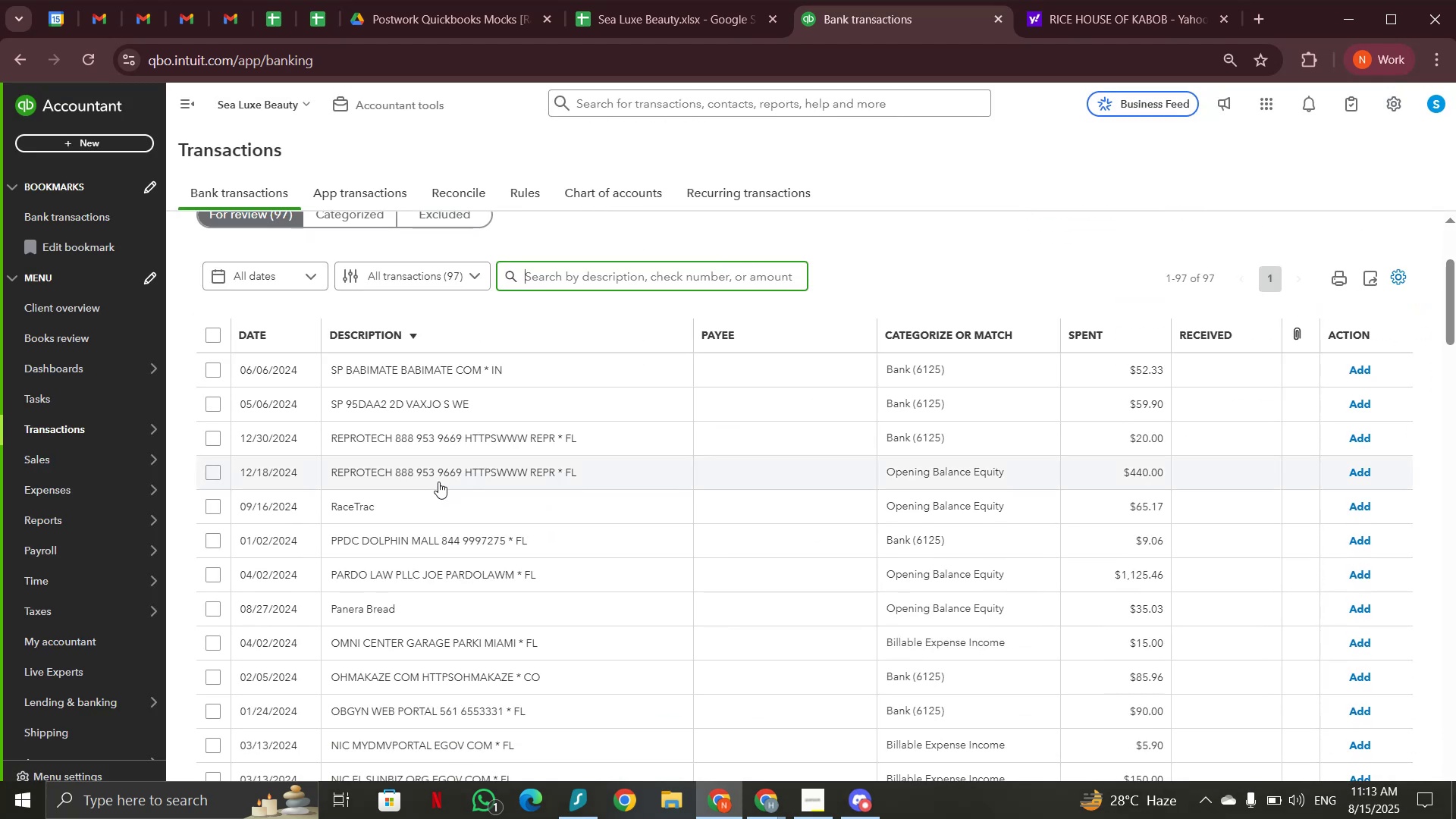 
left_click([412, 435])
 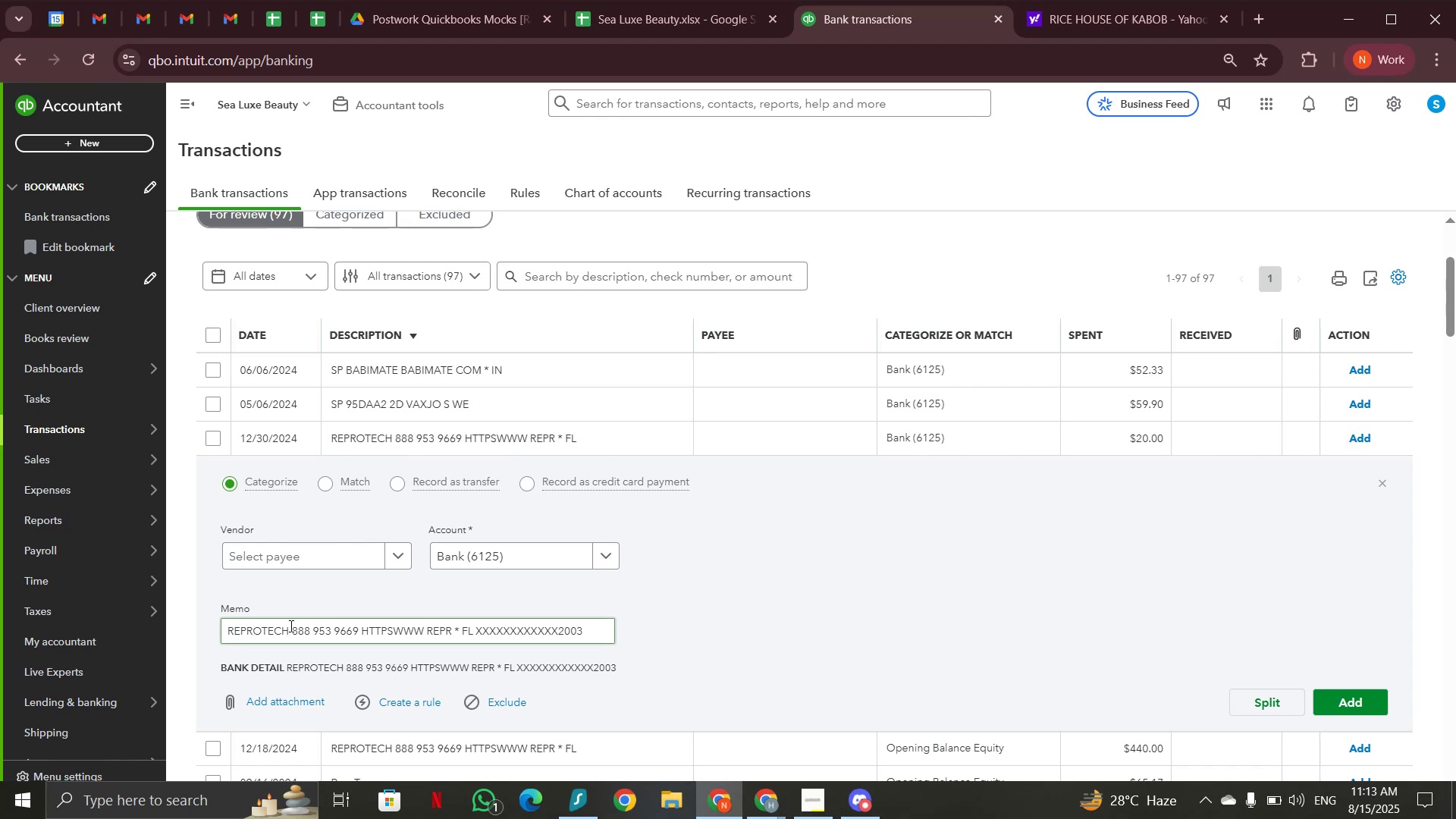 
left_click_drag(start_coordinate=[293, 629], to_coordinate=[179, 629])
 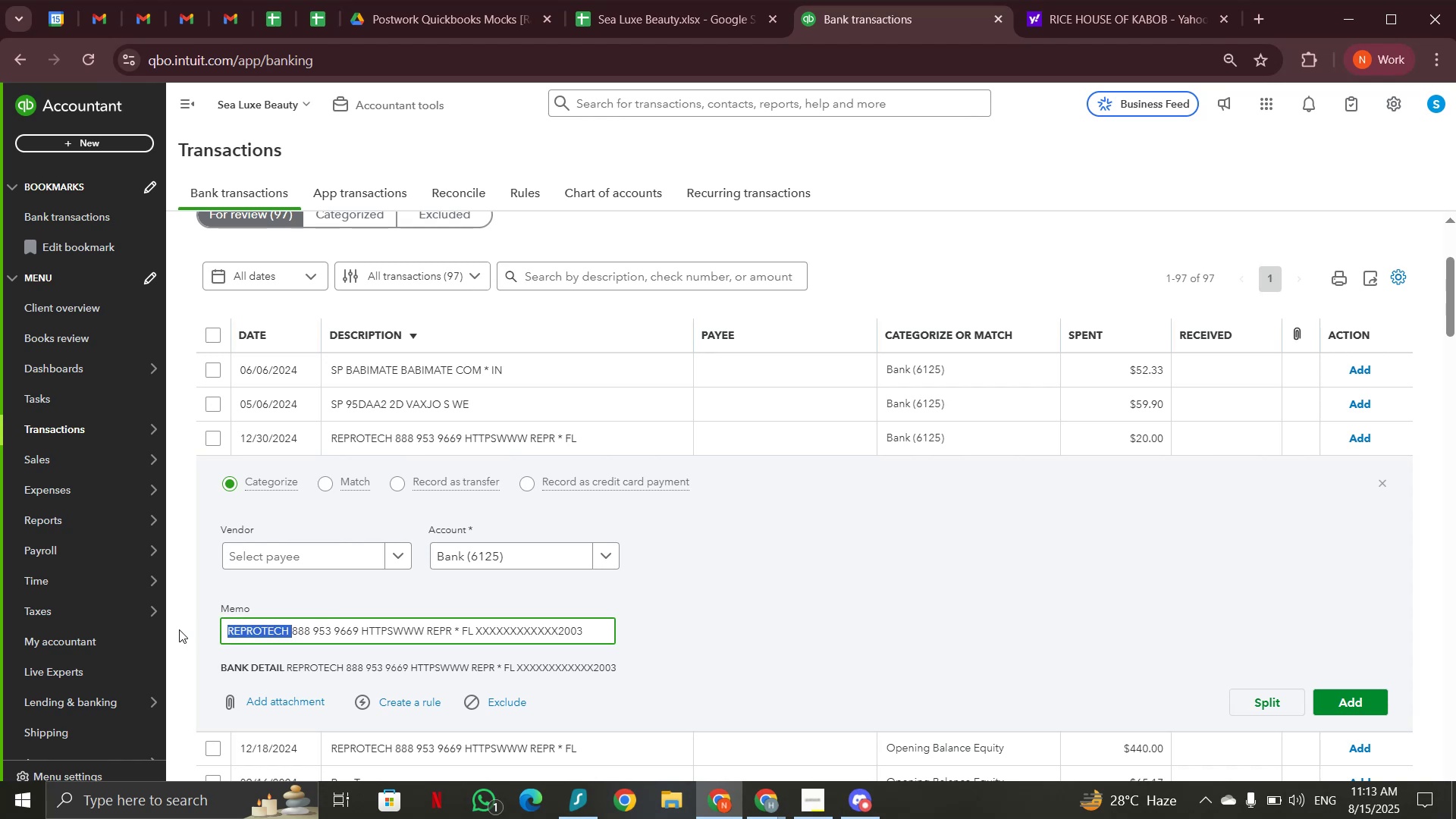 
key(Control+C)
 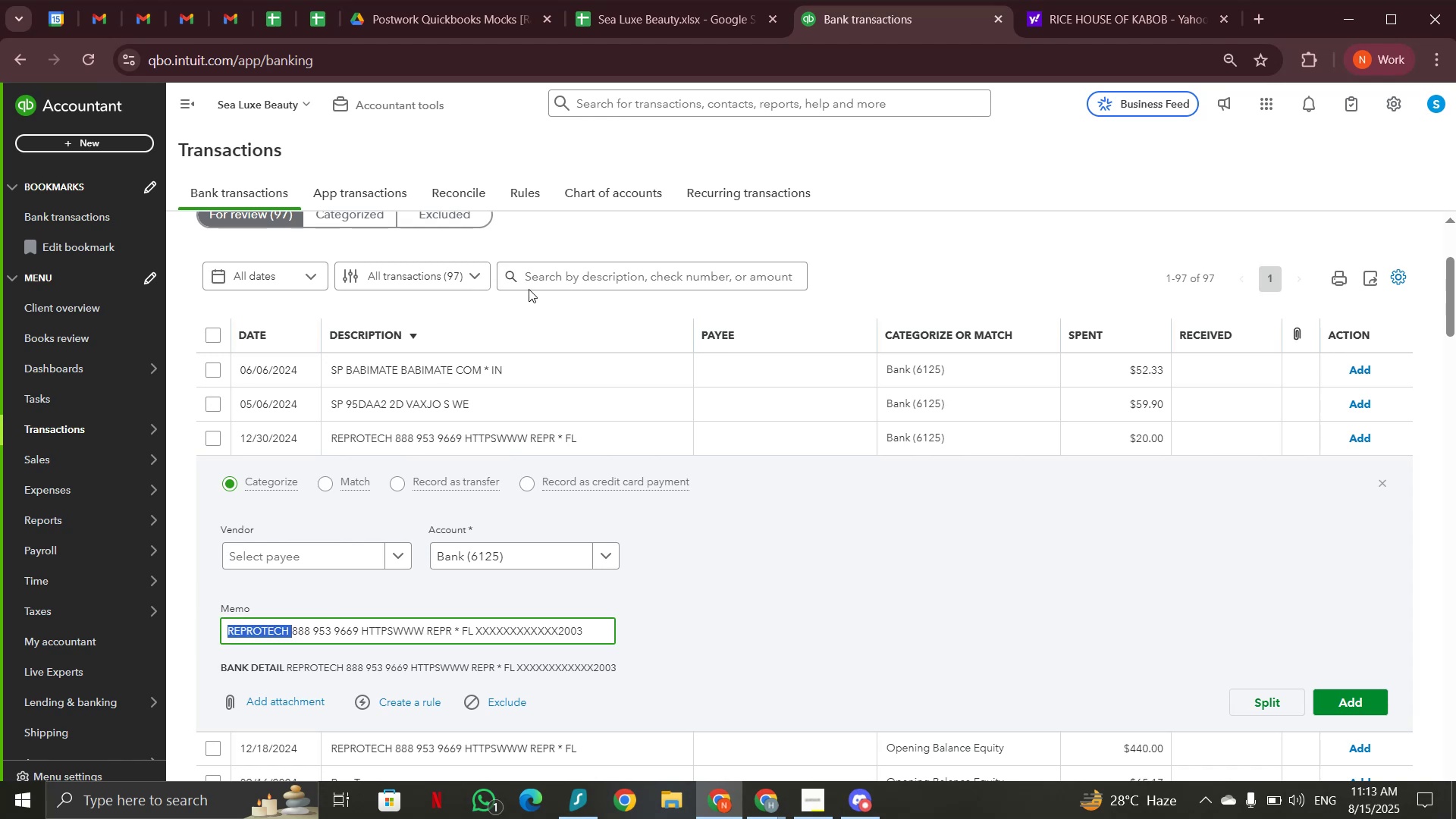 
left_click([541, 281])
 